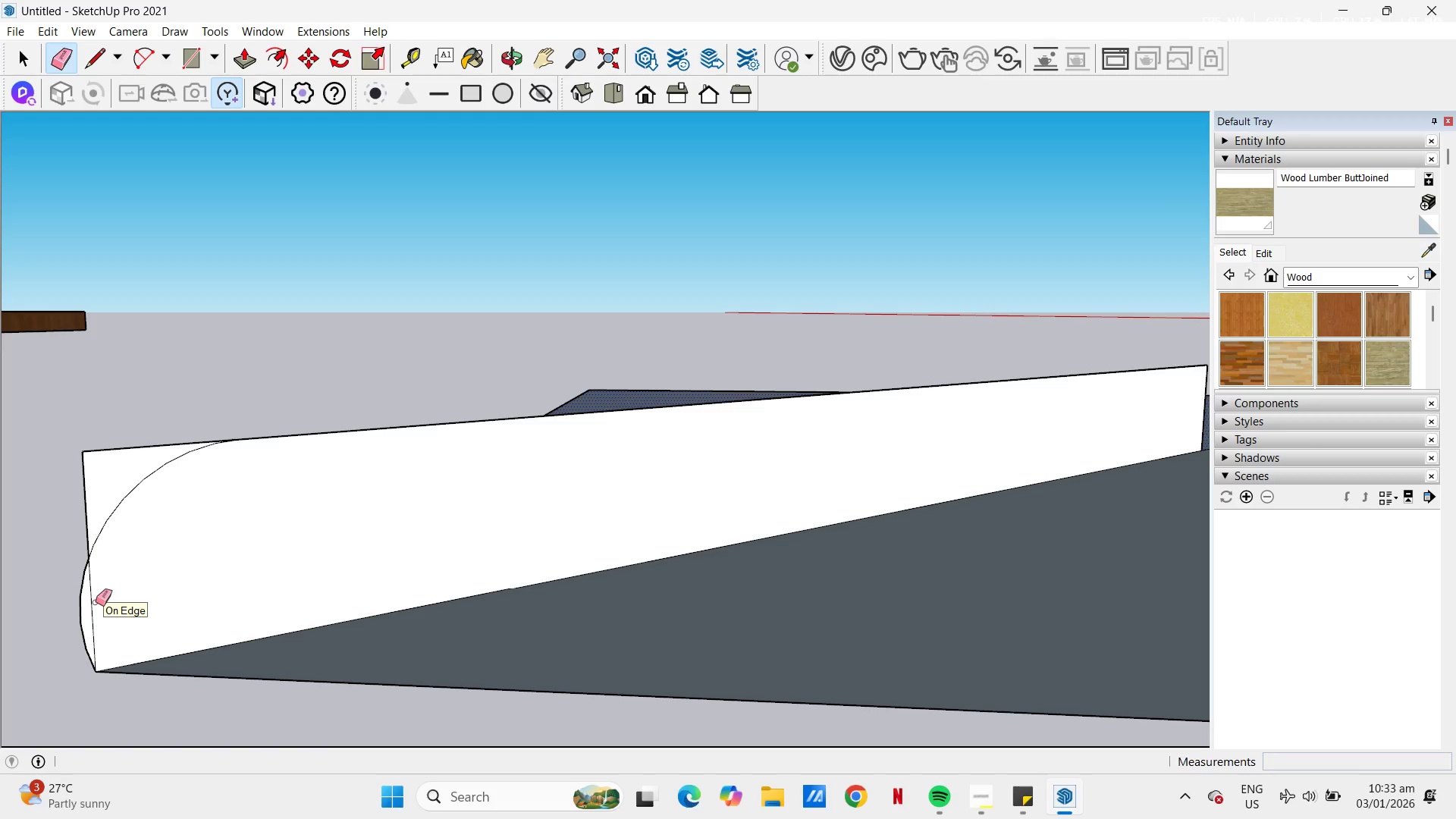 
left_click_drag(start_coordinate=[96, 602], to_coordinate=[92, 602])
 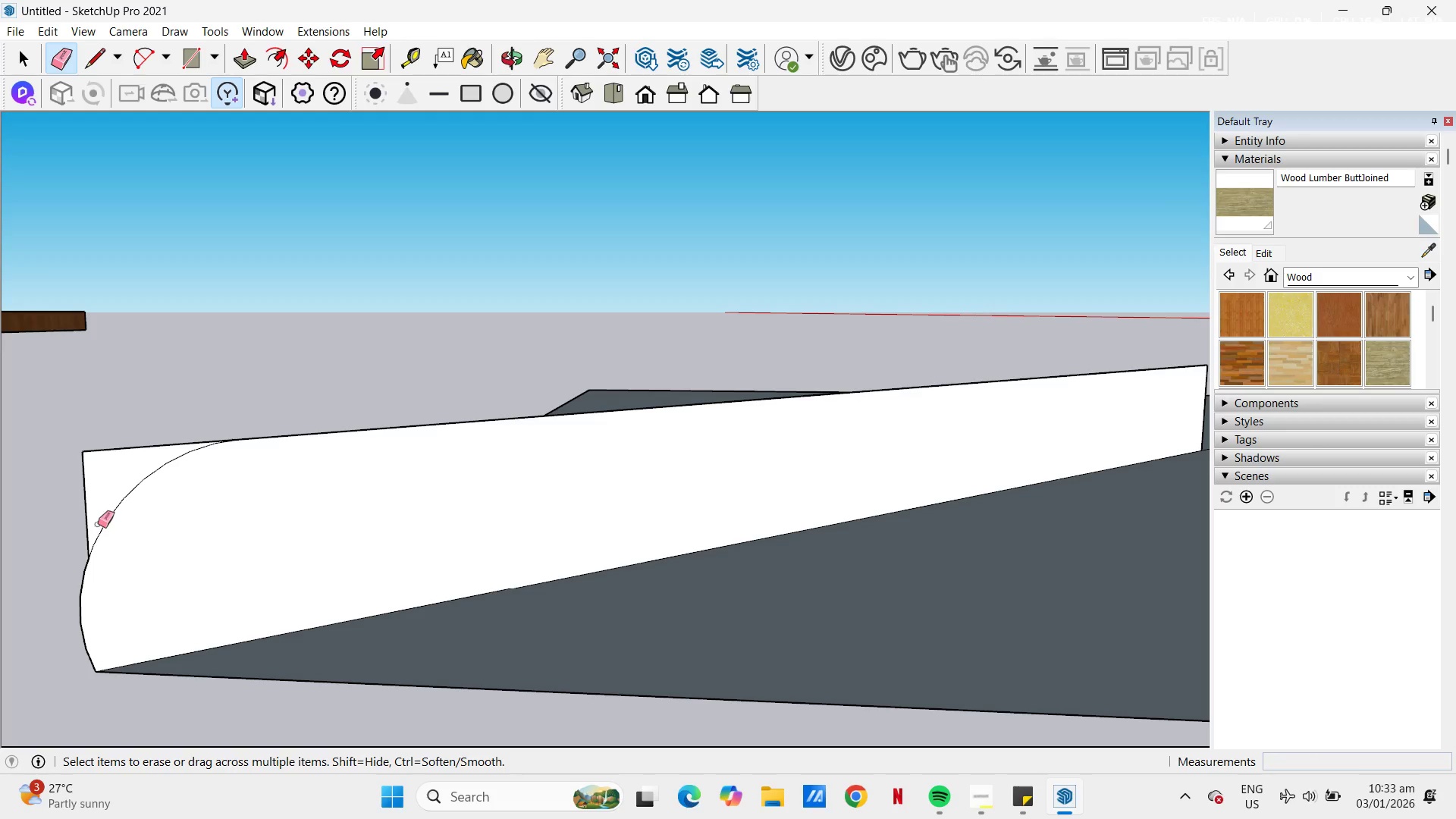 
left_click_drag(start_coordinate=[82, 524], to_coordinate=[118, 441])
 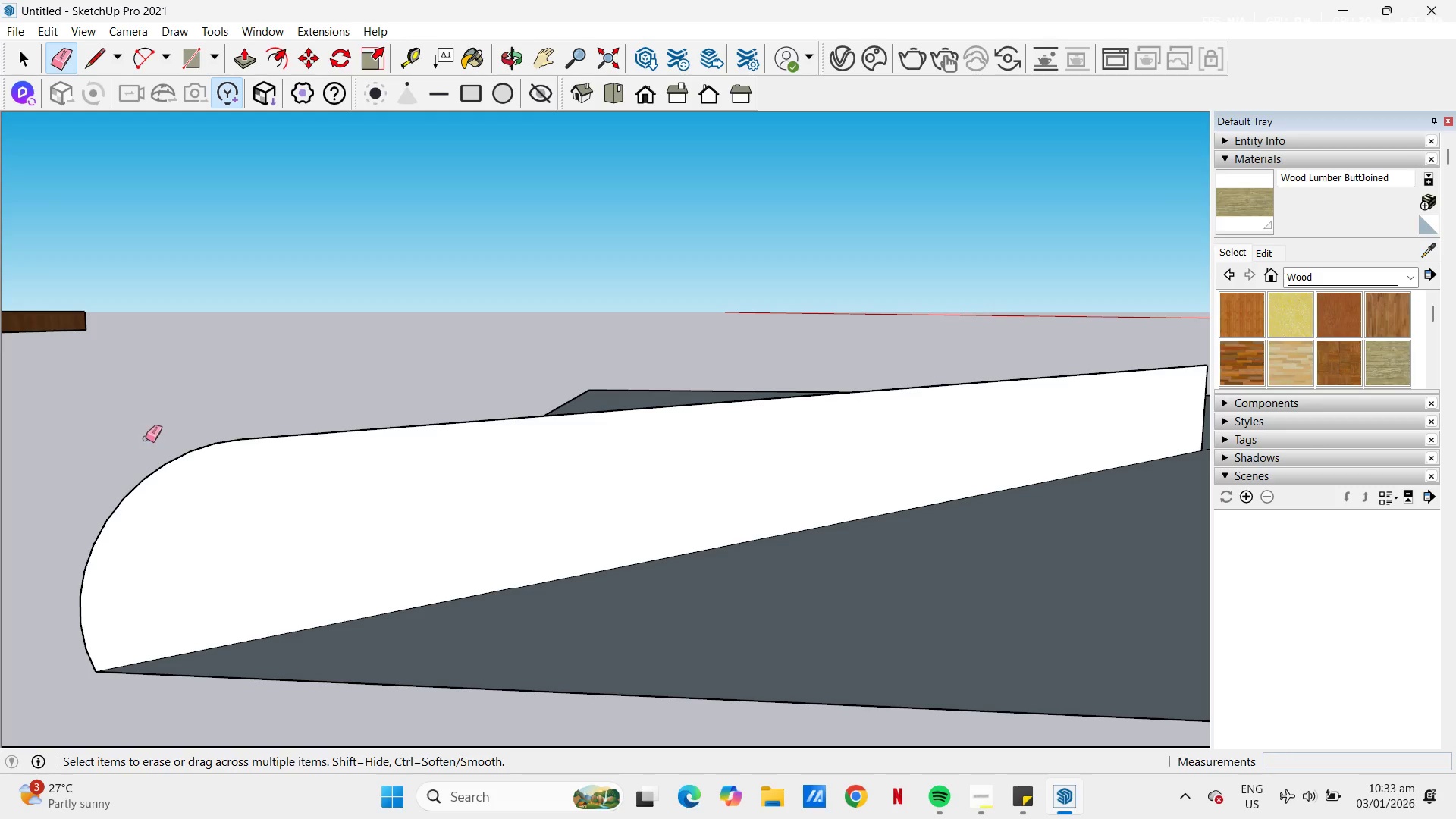 
scroll: coordinate [215, 447], scroll_direction: down, amount: 8.0
 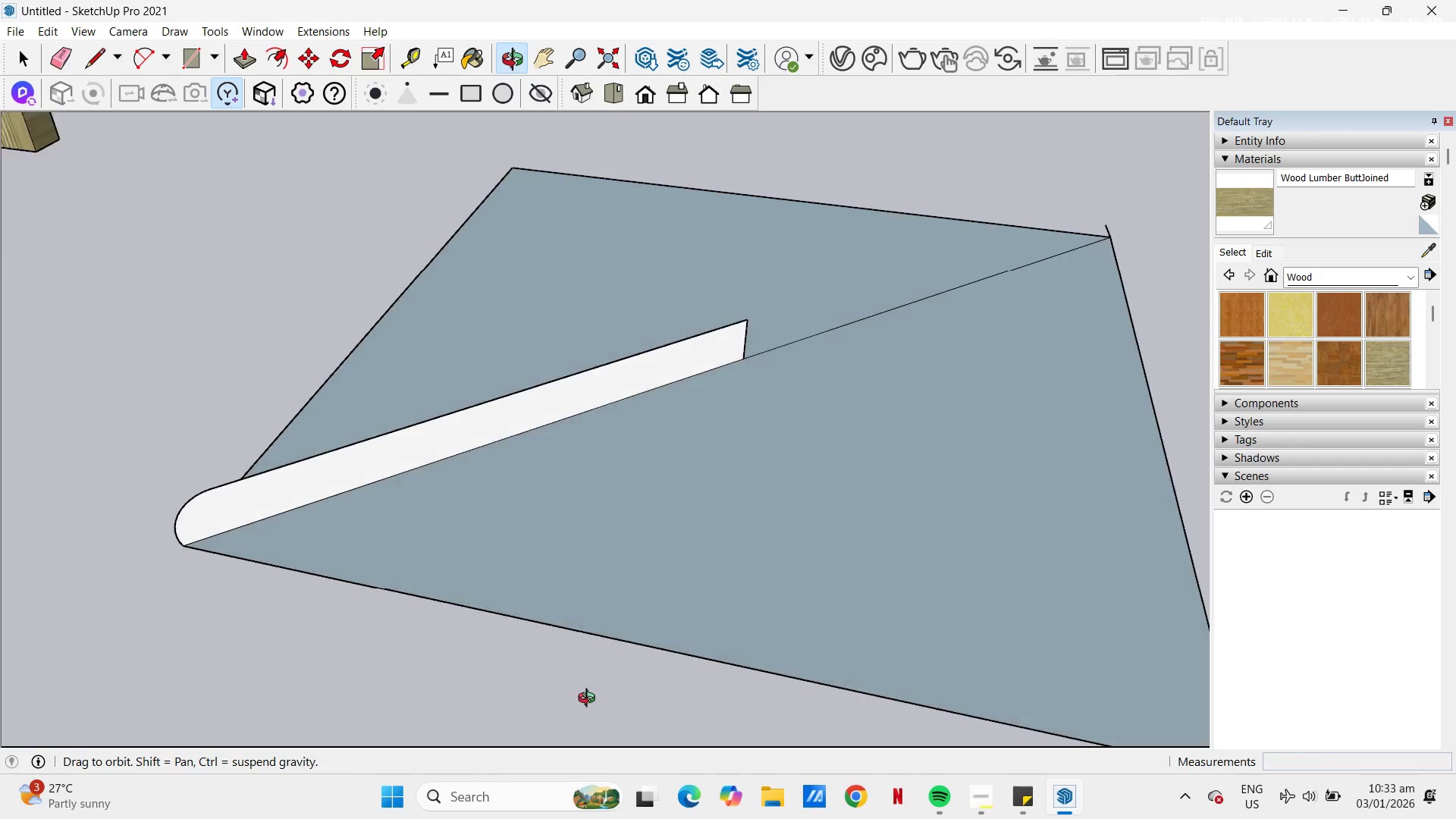 
left_click_drag(start_coordinate=[785, 353], to_coordinate=[819, 306])
 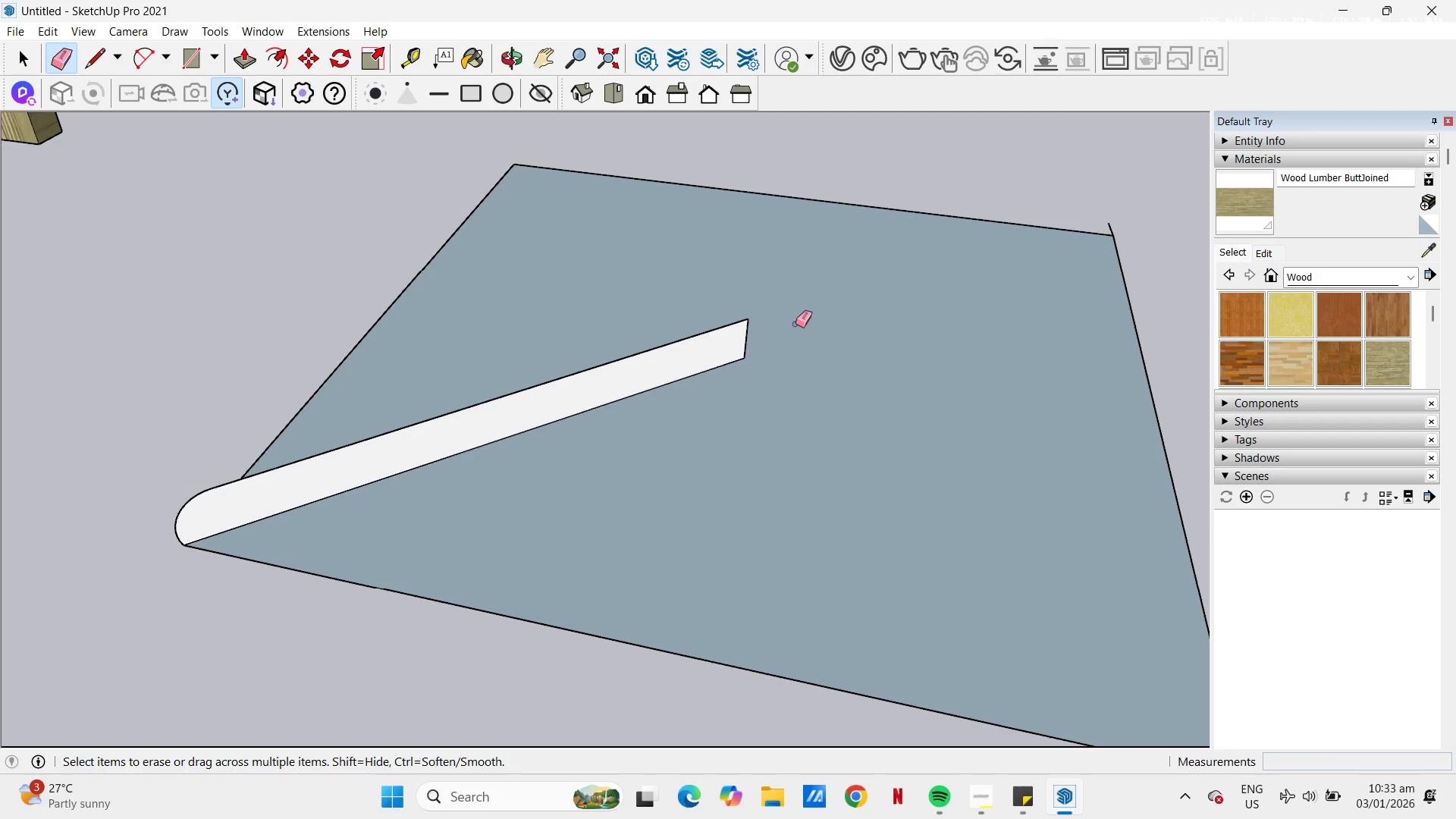 
scroll: coordinate [679, 282], scroll_direction: down, amount: 8.0
 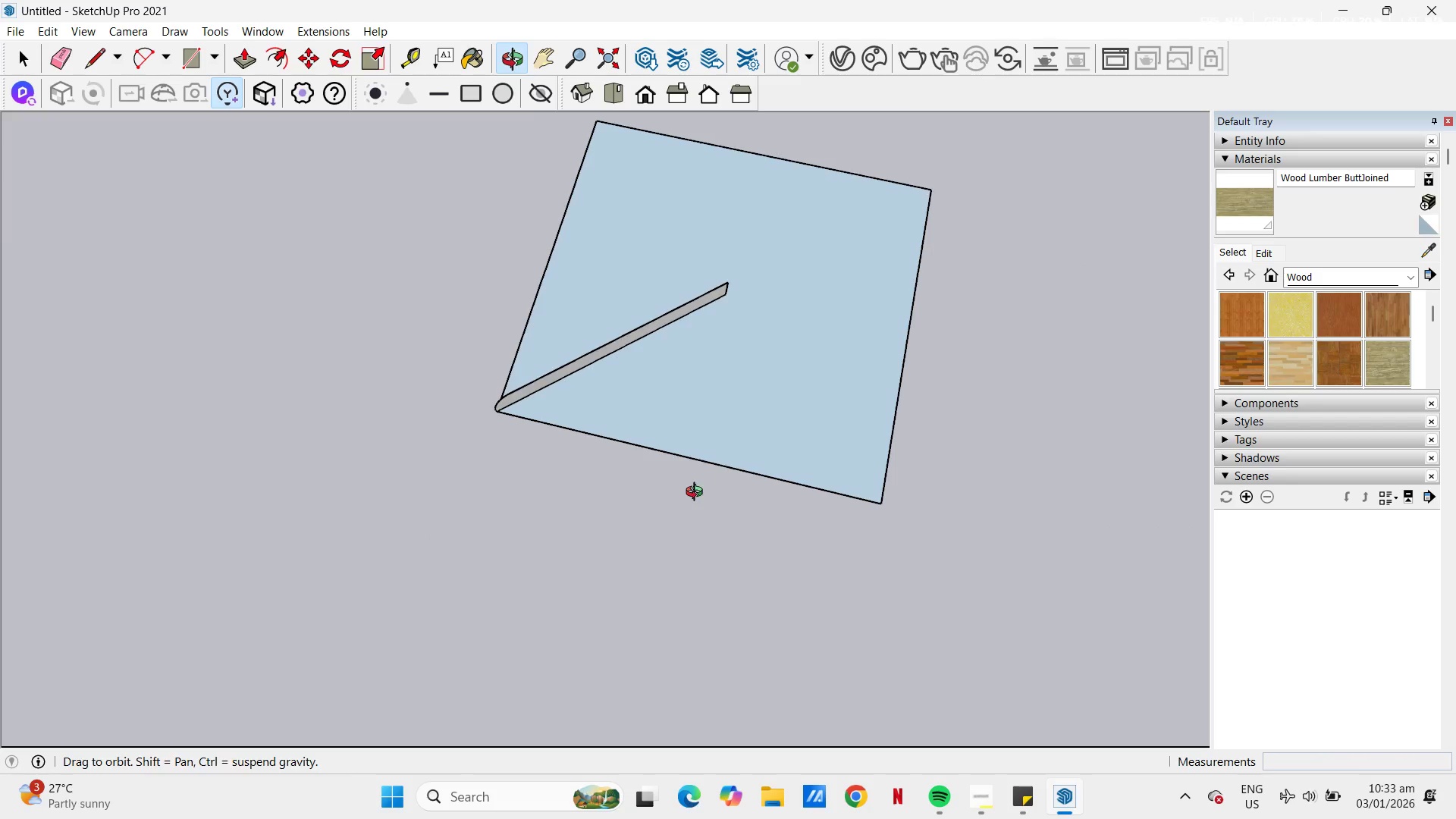 
key(Space)
 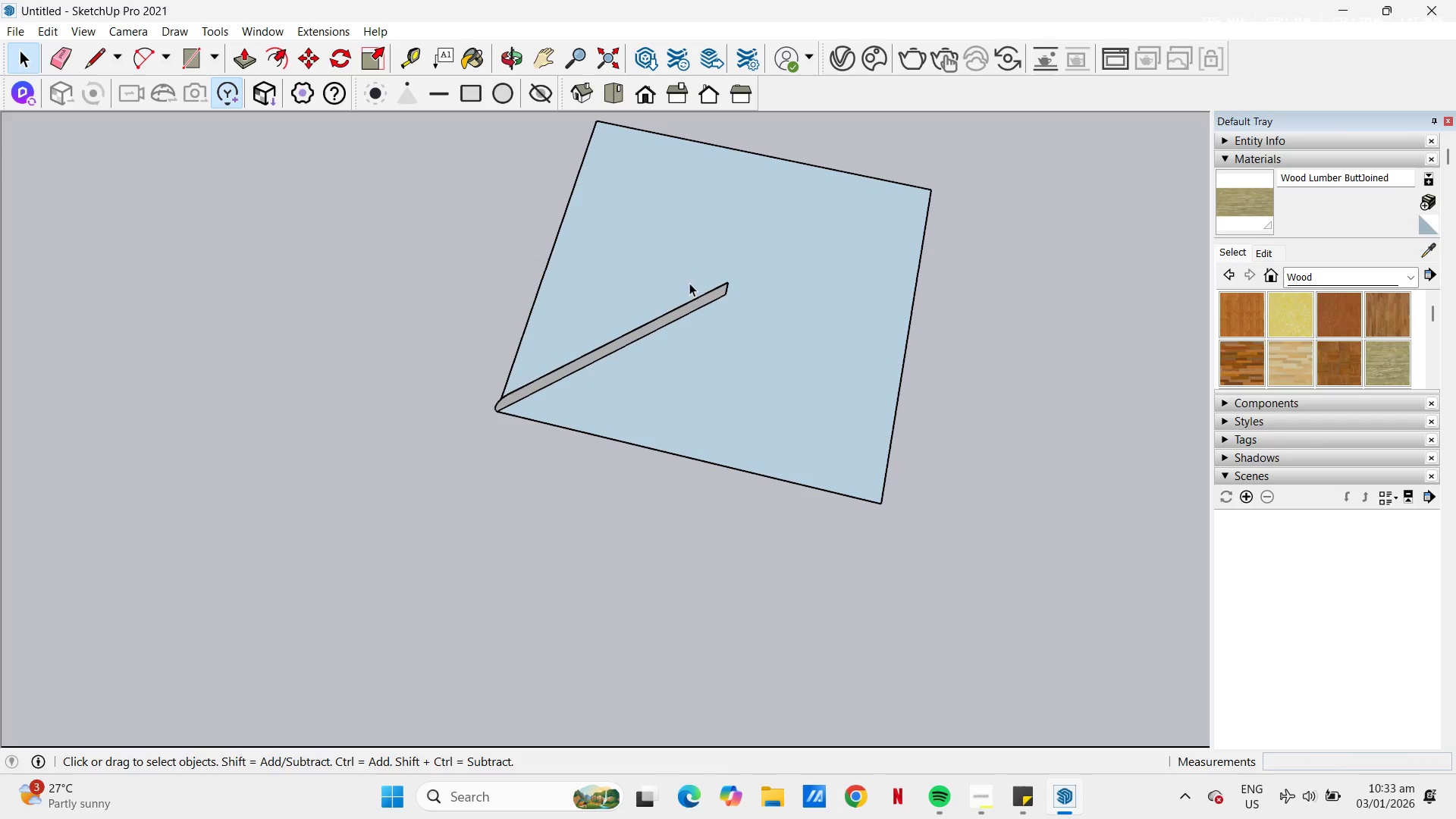 
key(T)
 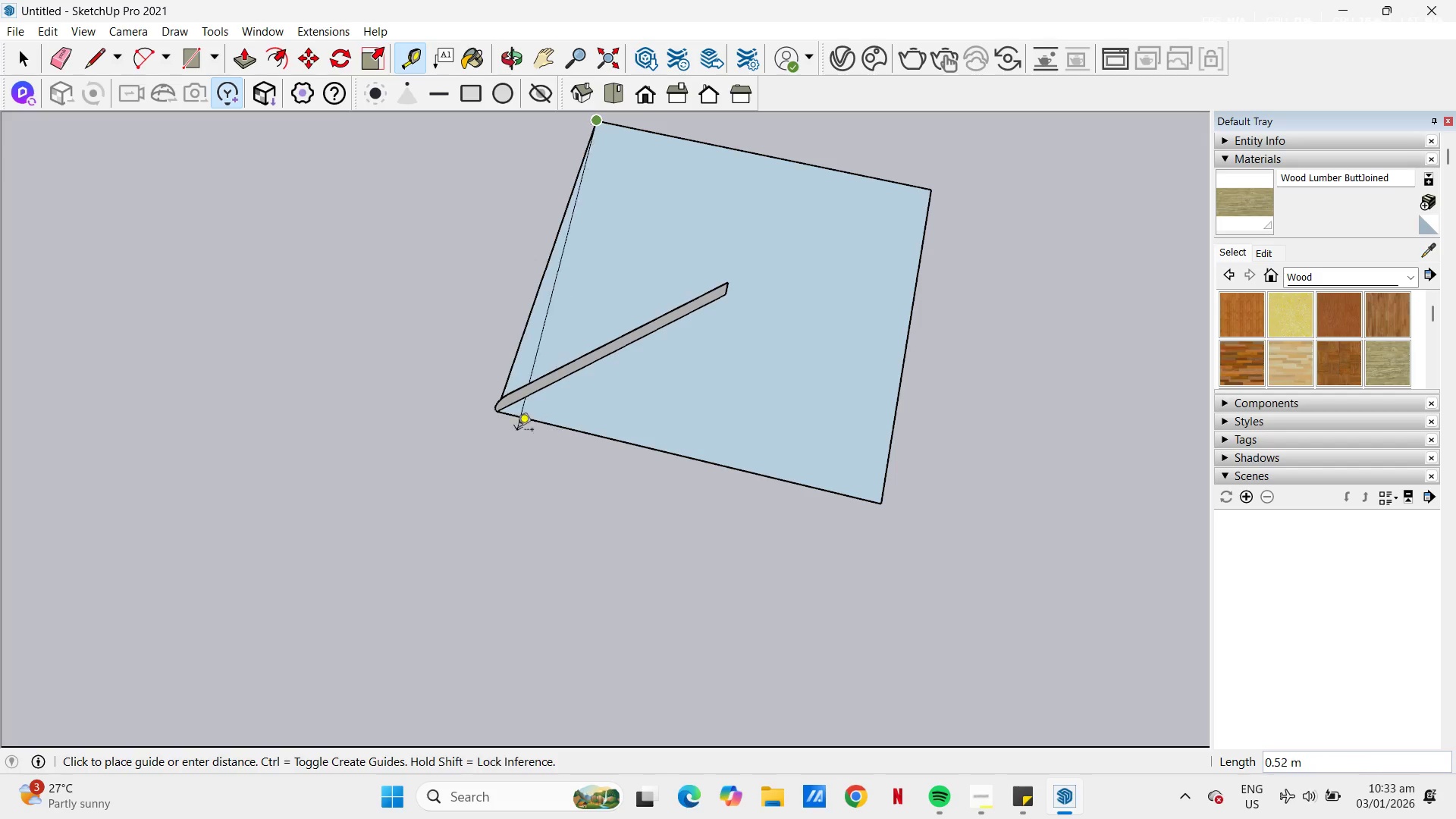 
key(Escape)
 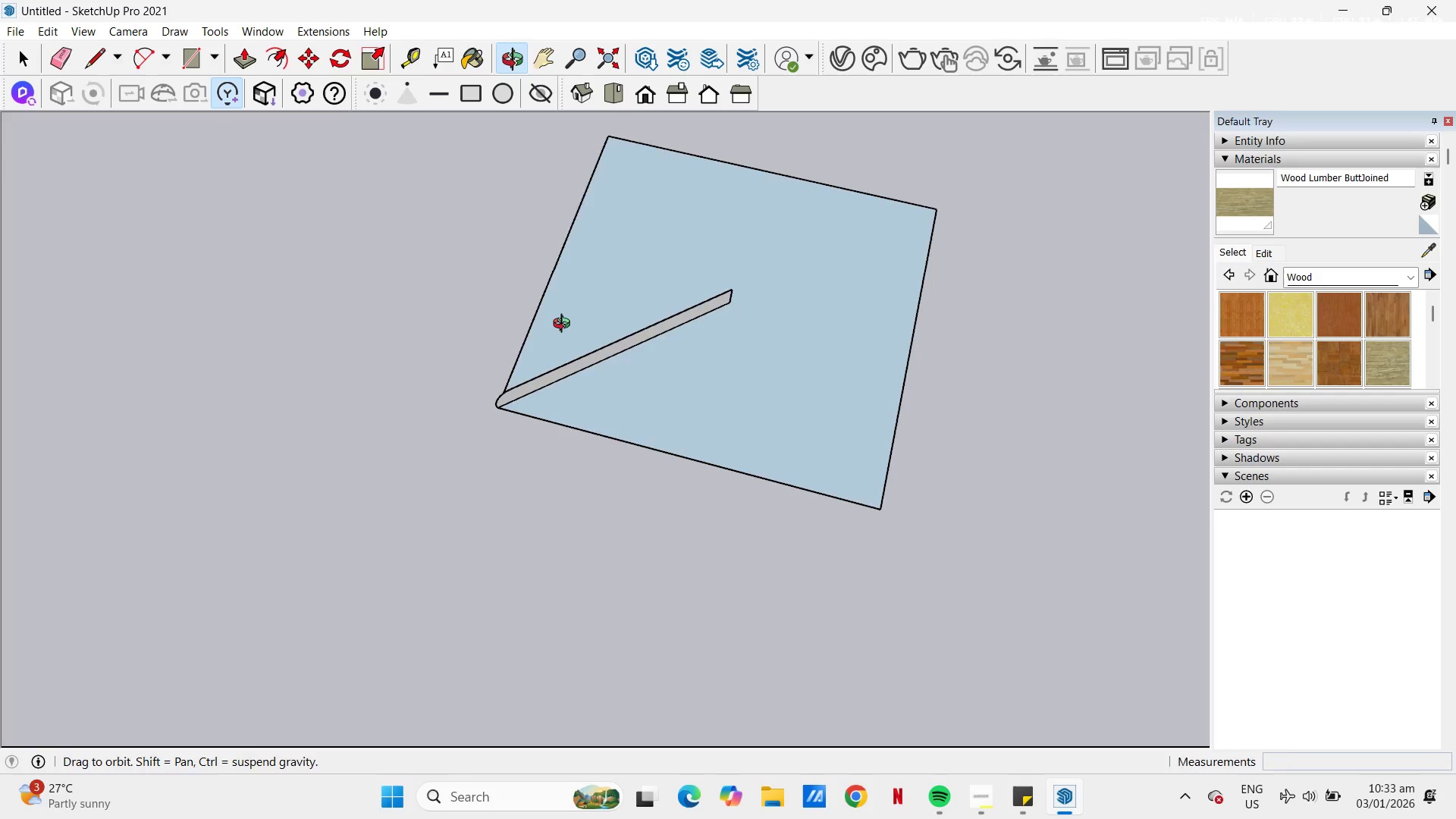 
key(Space)
 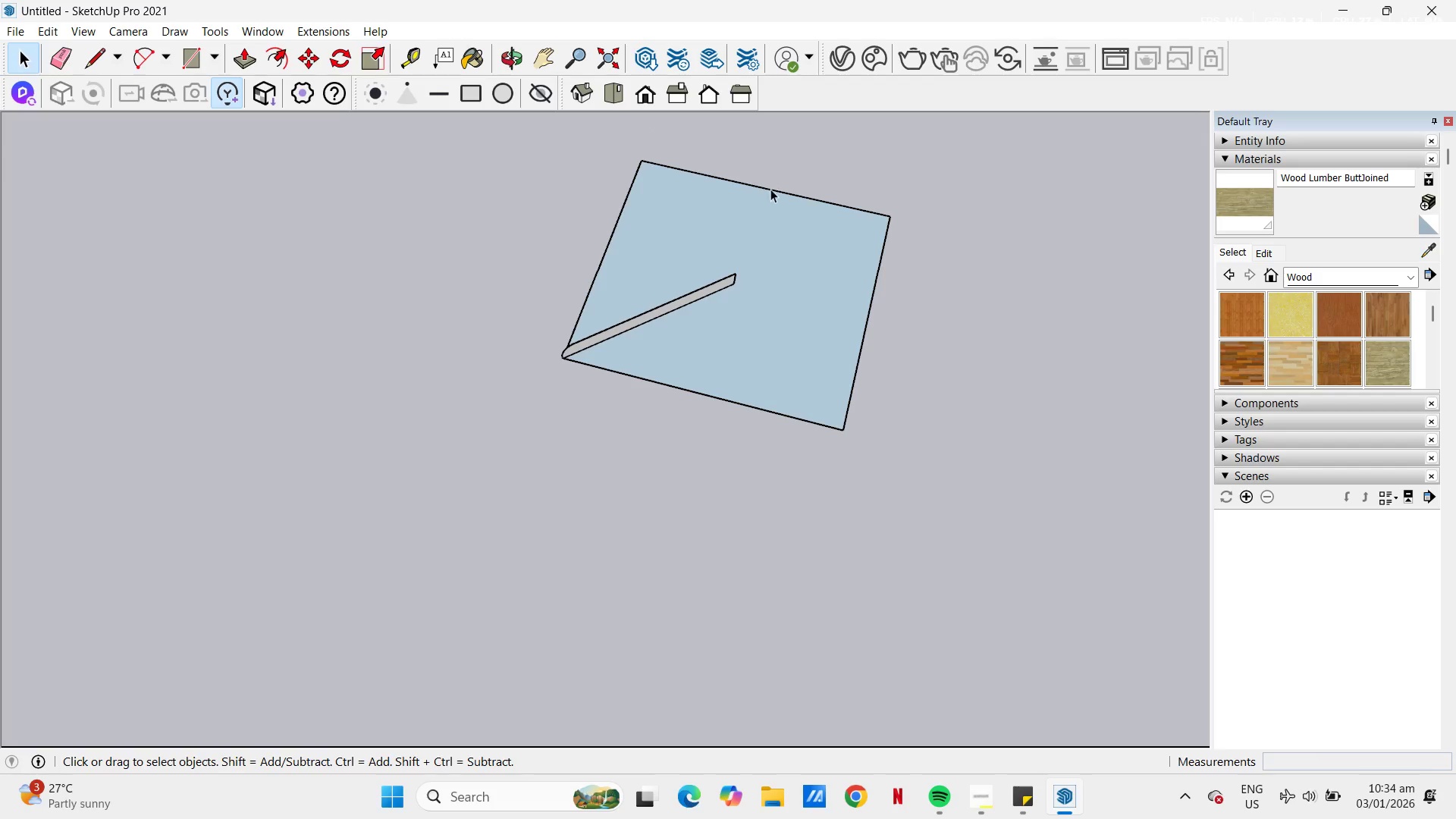 
scroll: coordinate [745, 223], scroll_direction: down, amount: 3.0
 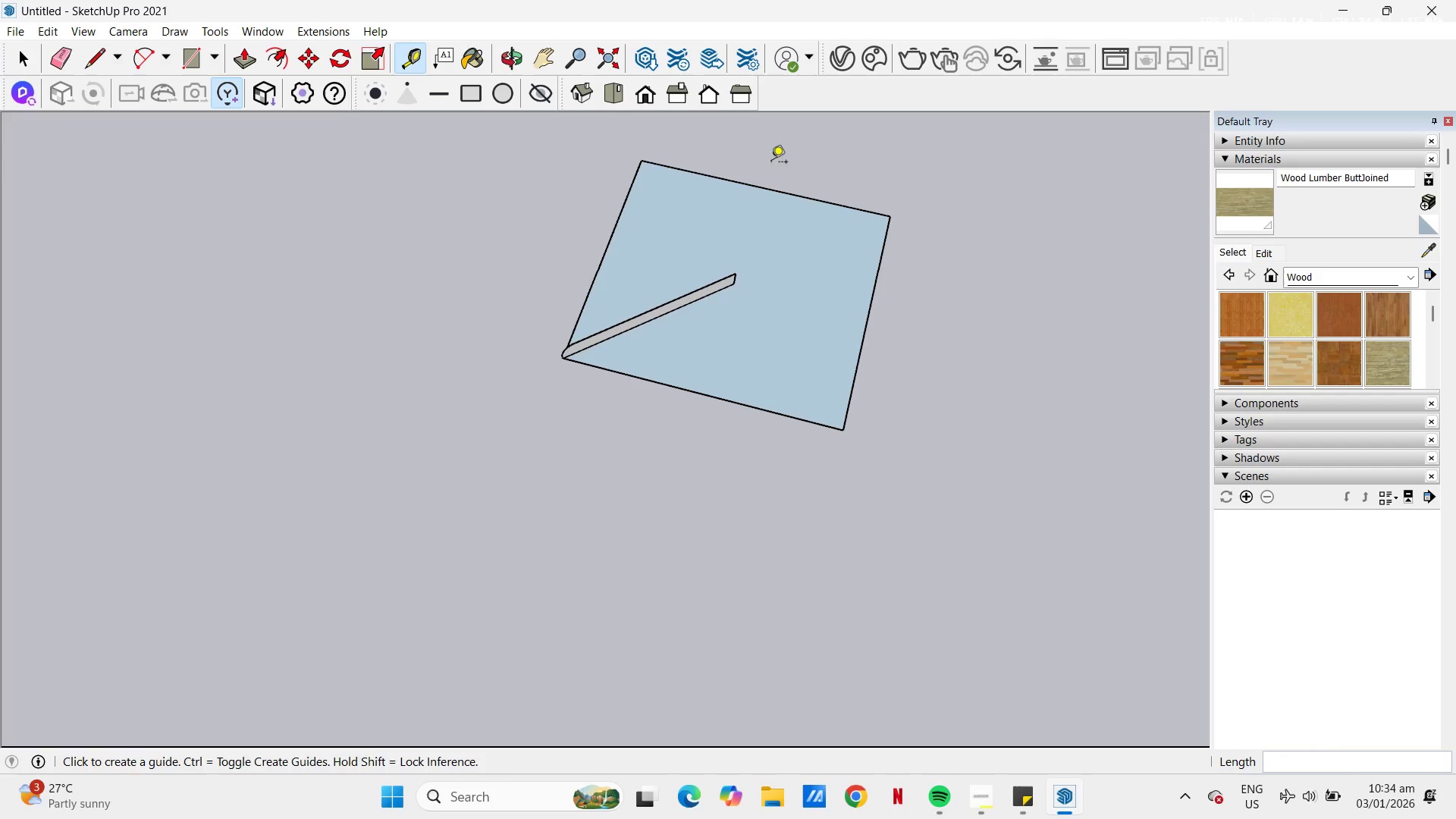 
left_click([770, 191])
 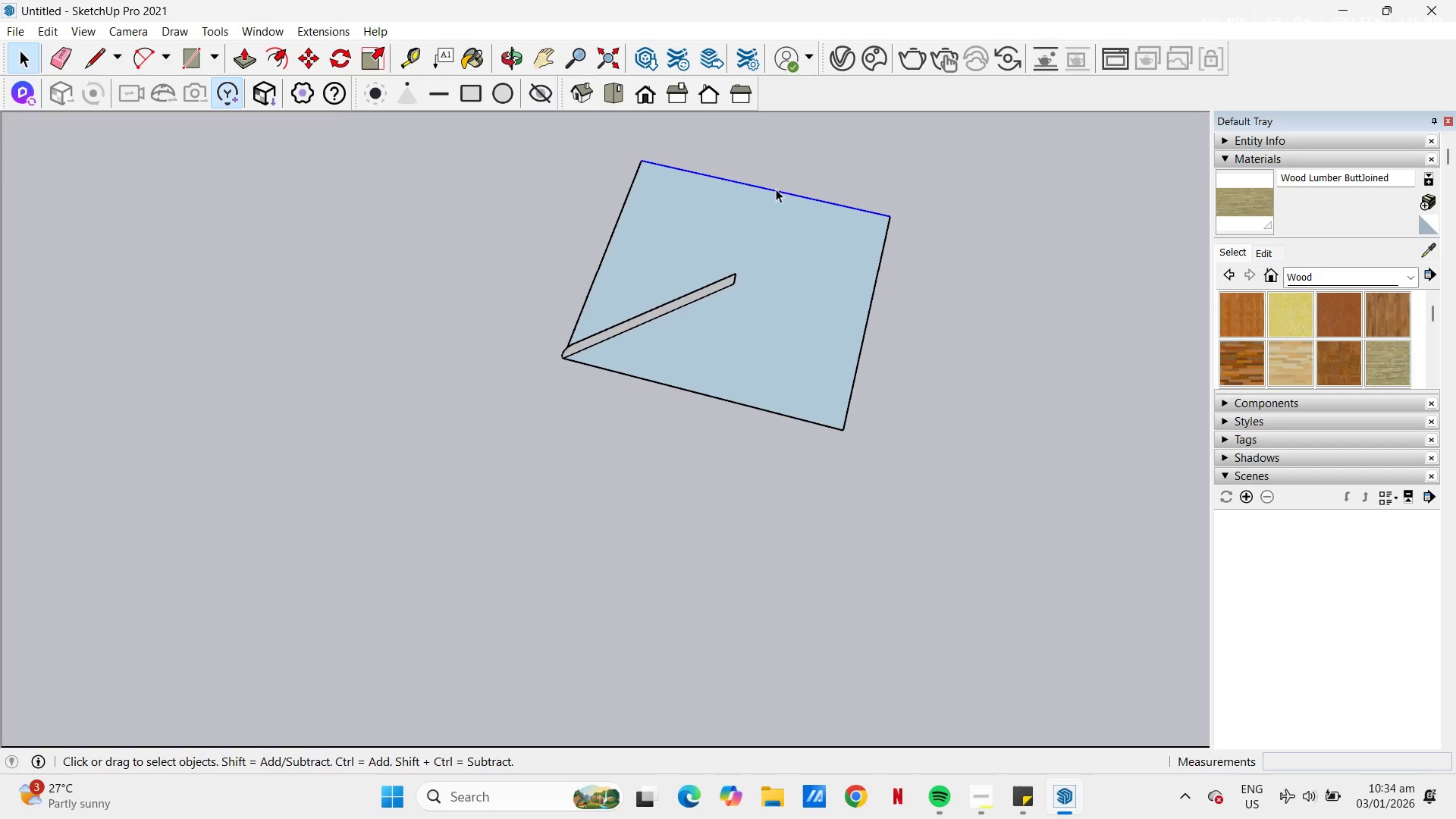 
hold_key(key=ControlLeft, duration=3.86)
left_click([877, 281])
 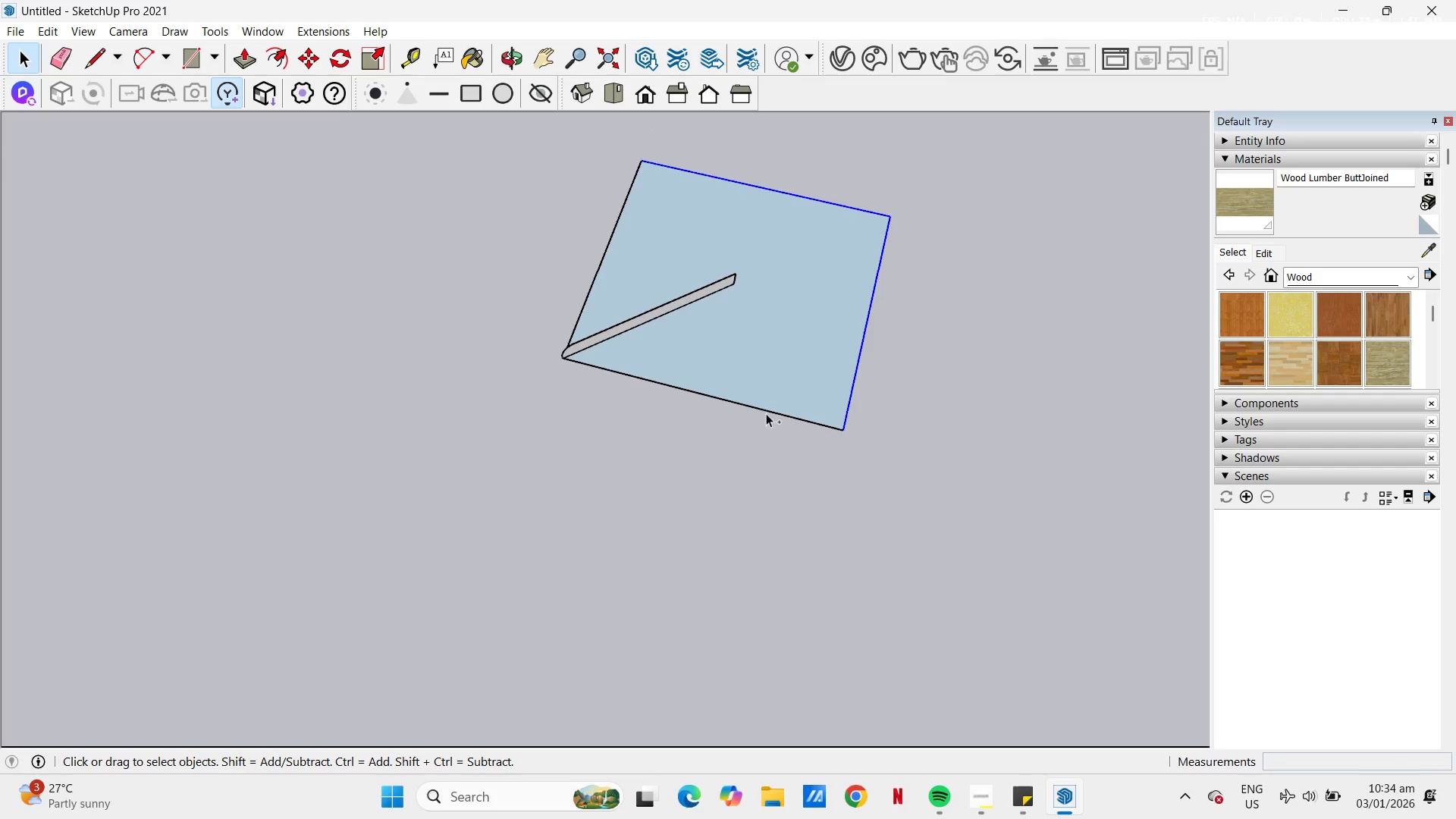 
left_click([766, 410])
 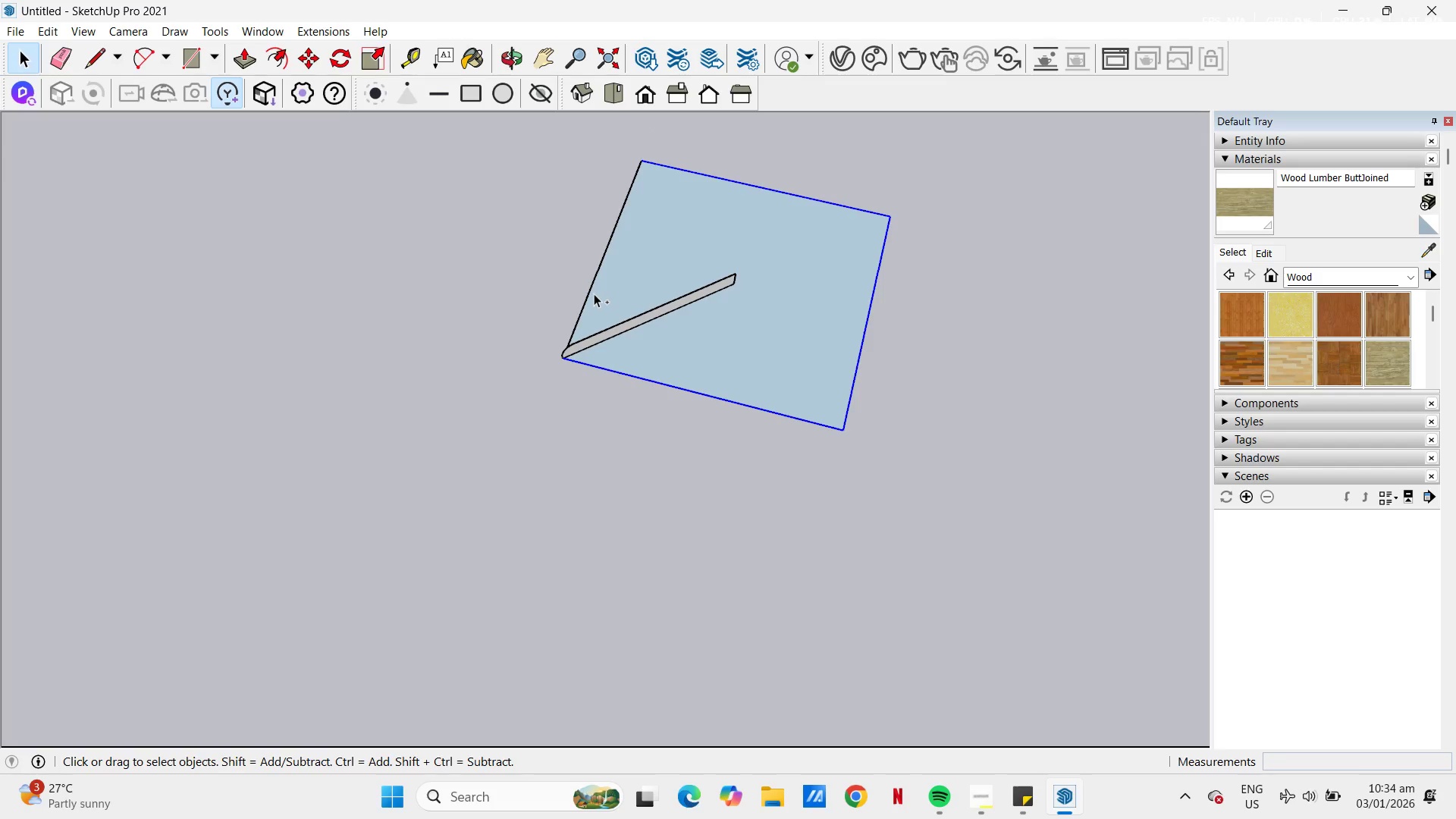 
left_click([590, 292])
 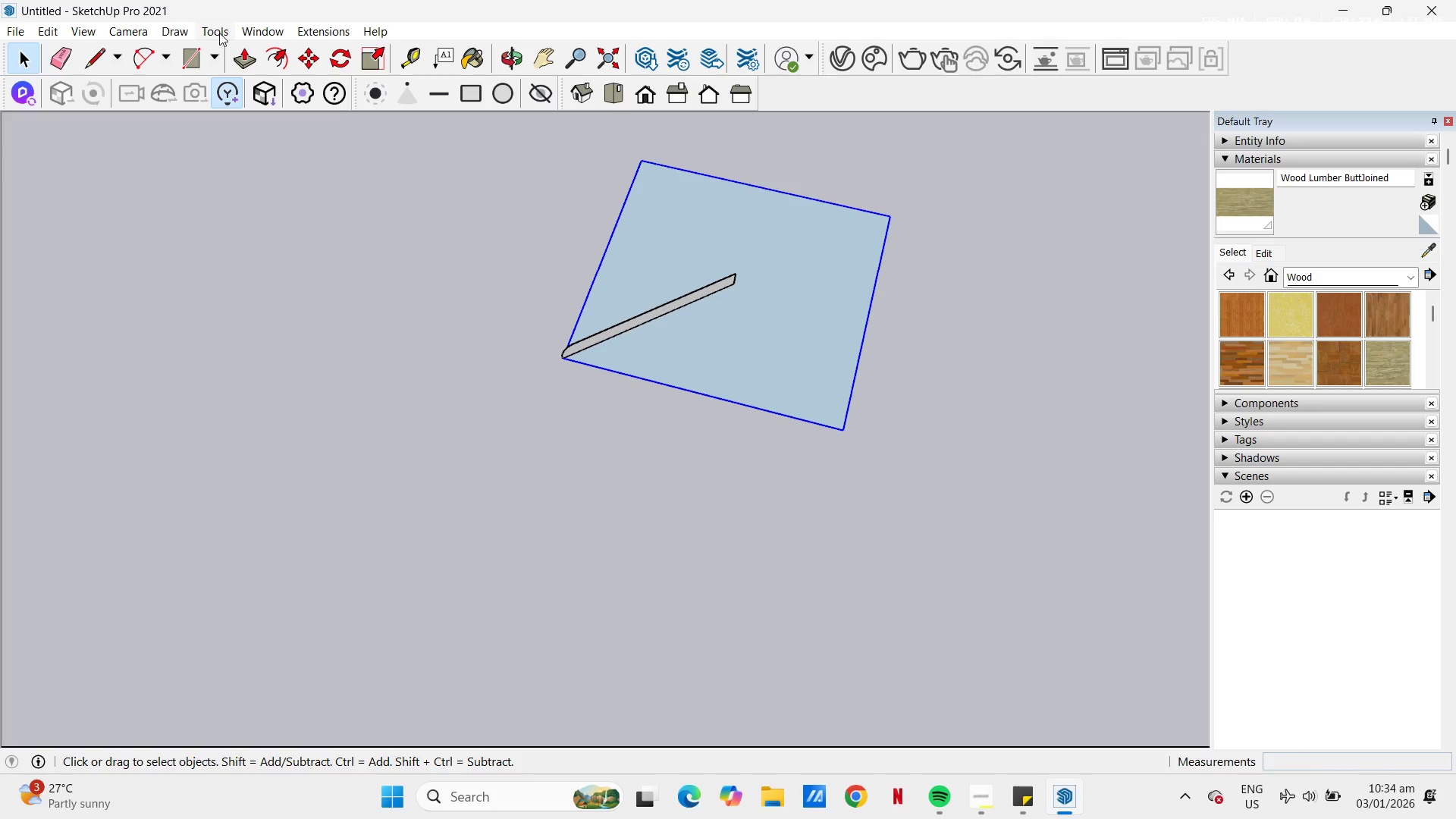 
left_click([219, 30])
 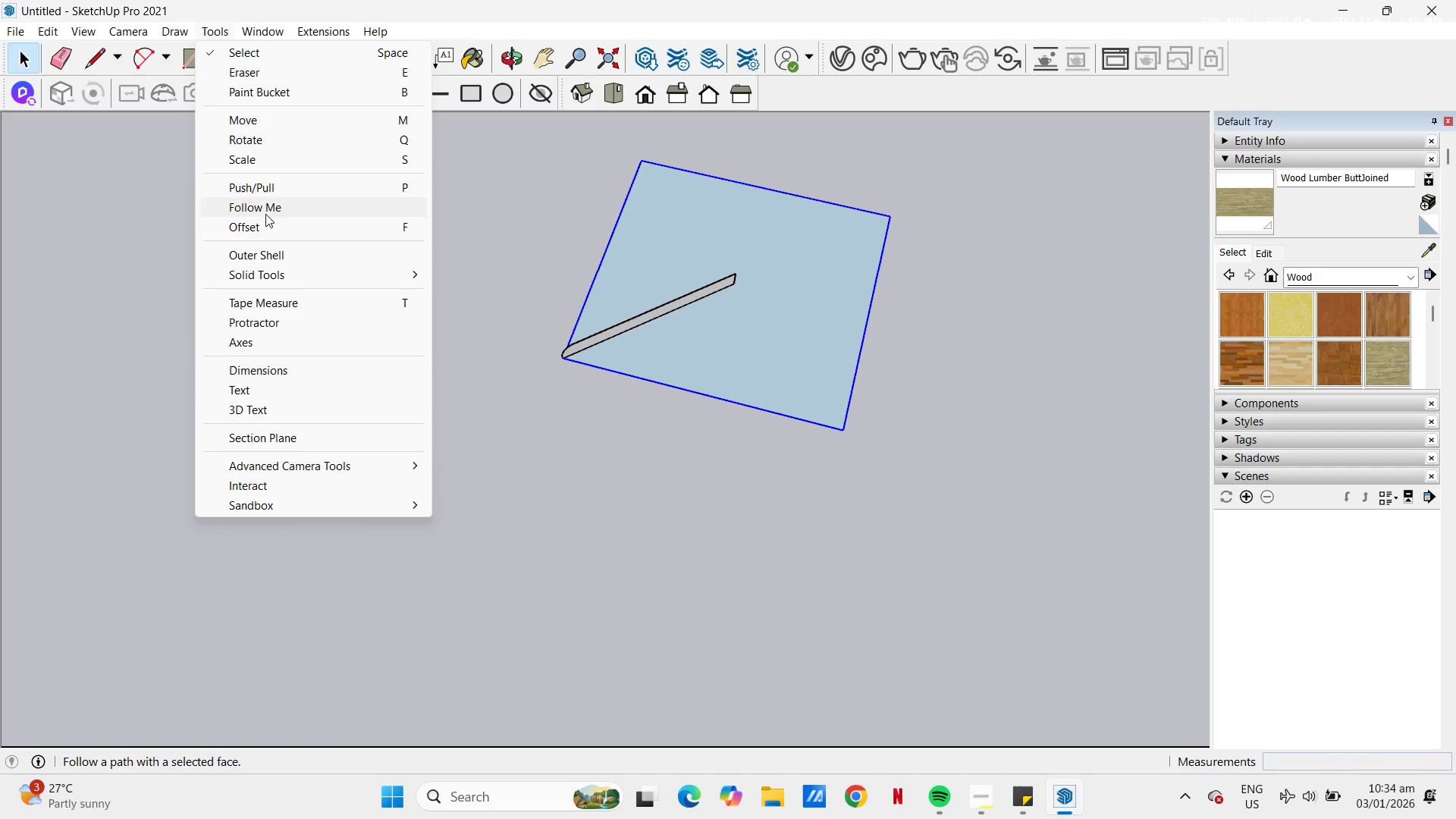 
left_click([262, 209])
 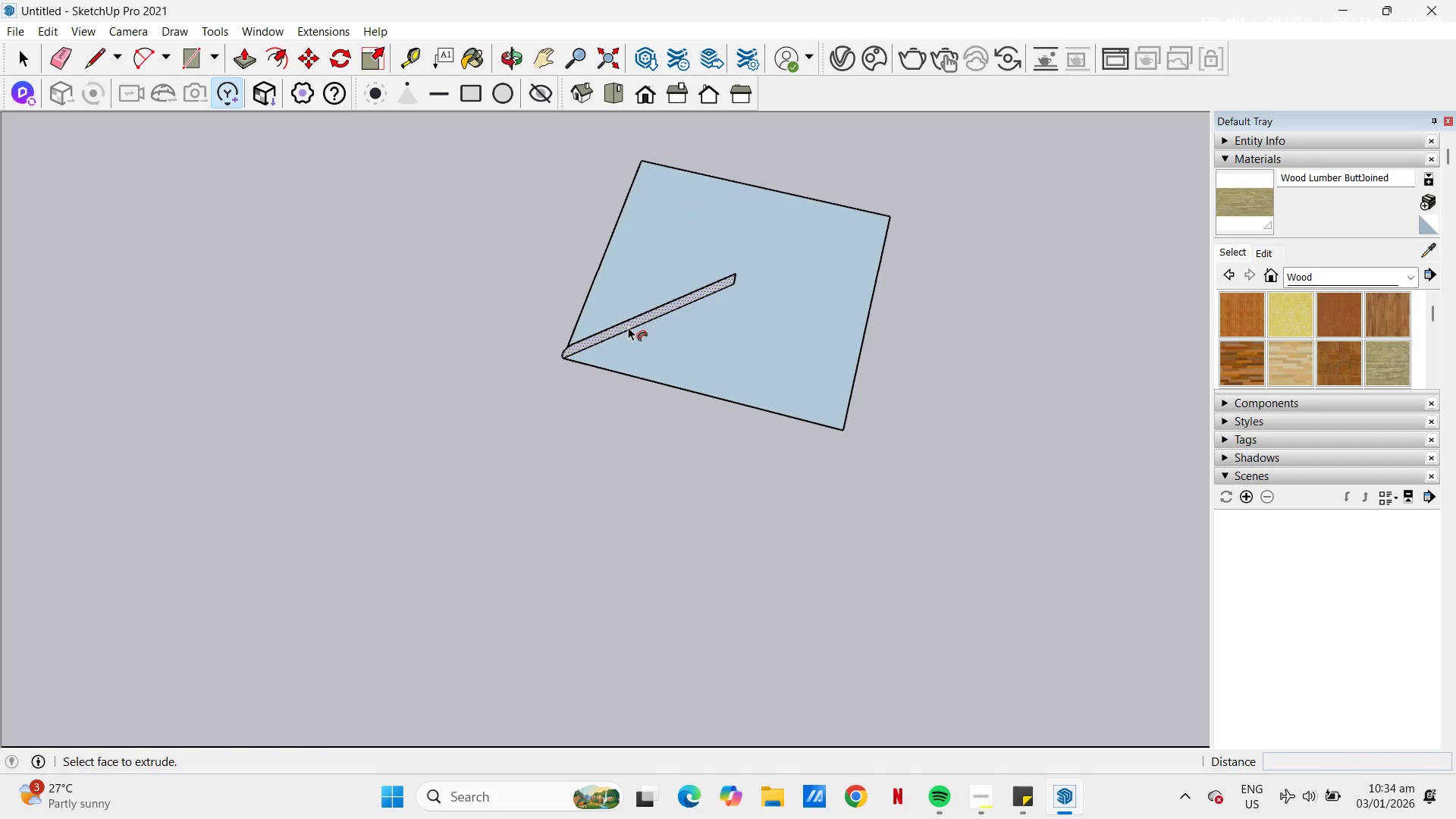 
left_click([625, 324])
 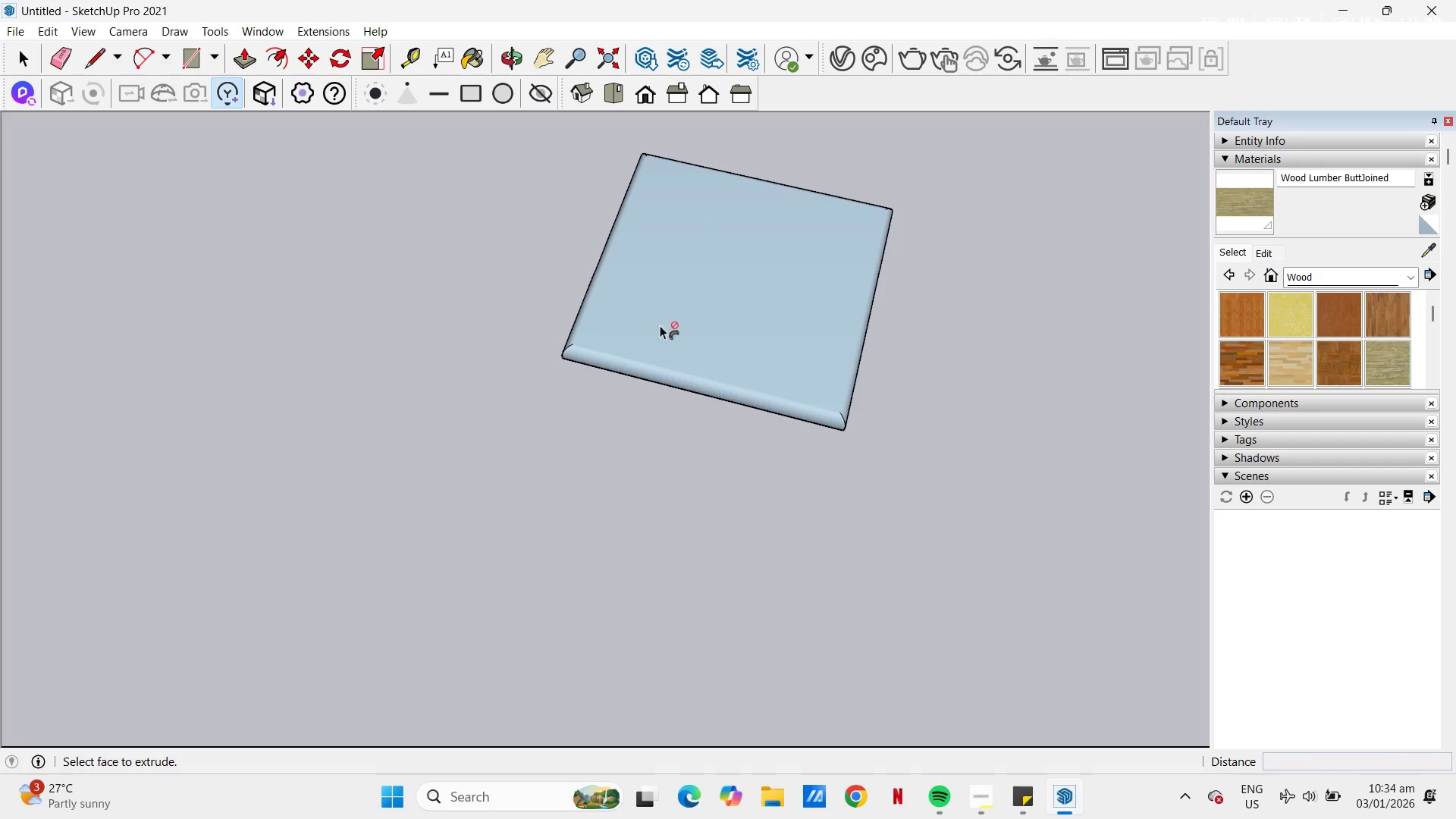 
scroll: coordinate [672, 495], scroll_direction: up, amount: 2.0
 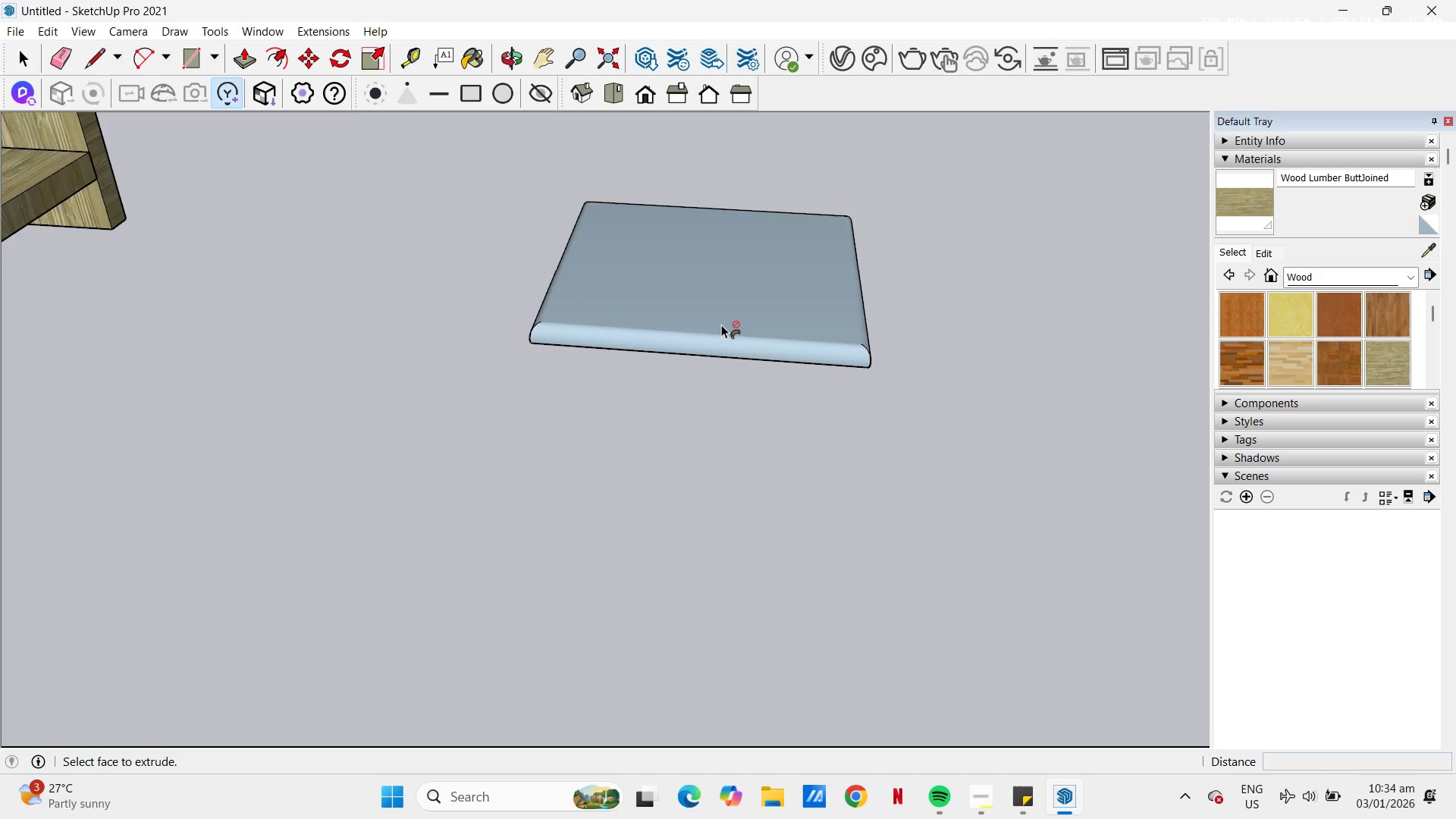 
key(H)
 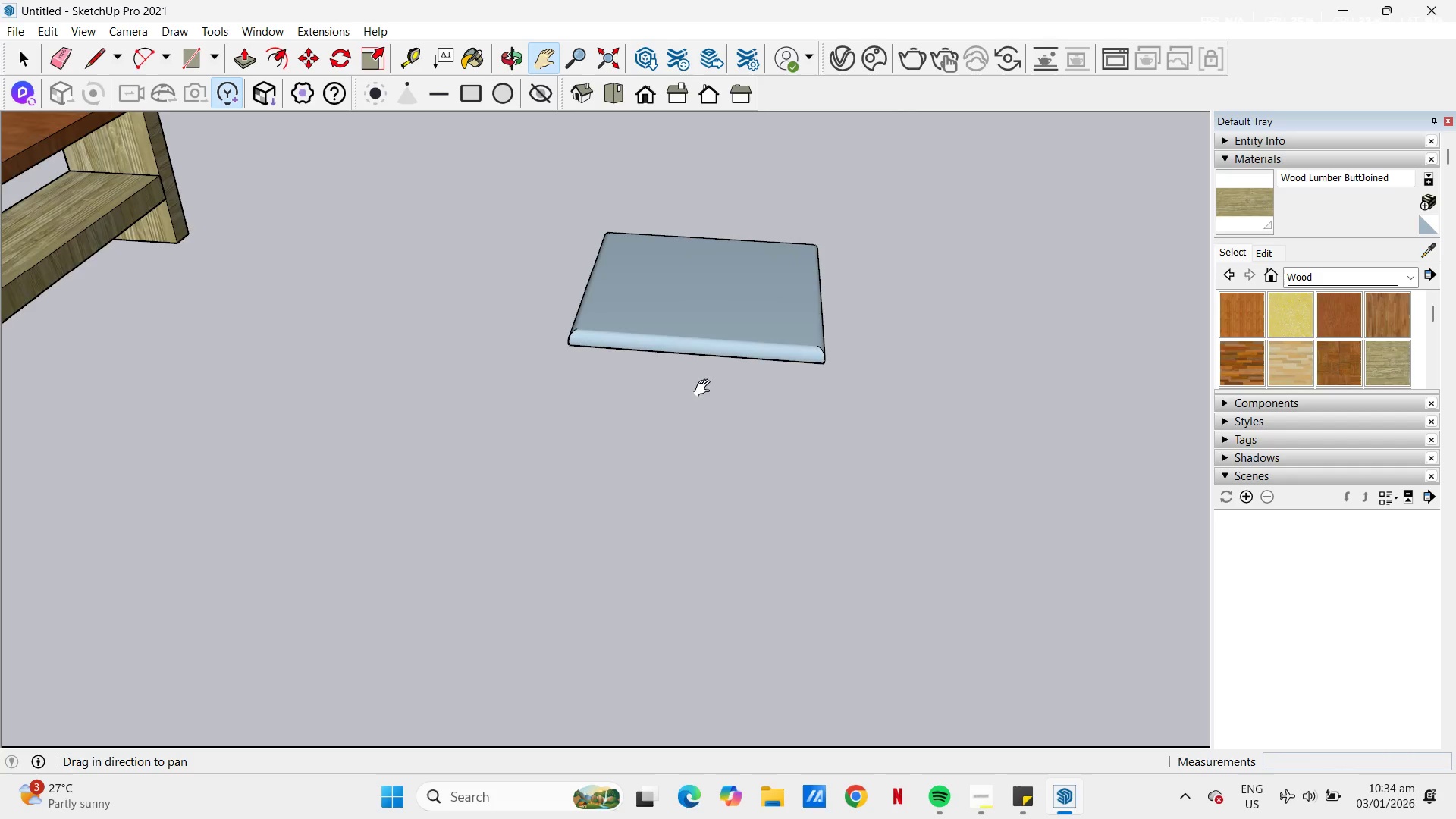 
scroll: coordinate [686, 353], scroll_direction: down, amount: 3.0
 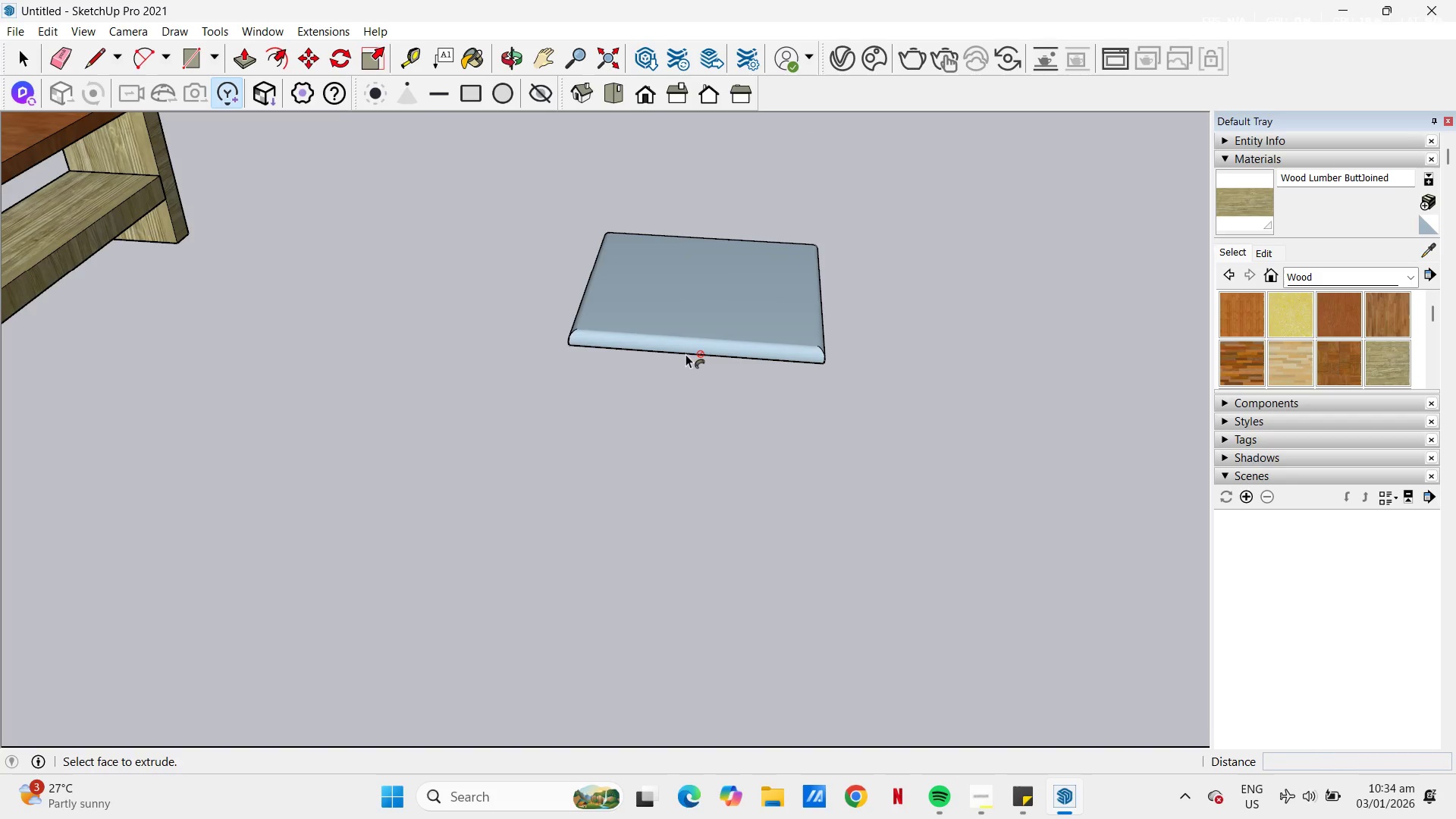 
left_click_drag(start_coordinate=[697, 399], to_coordinate=[588, 513])
 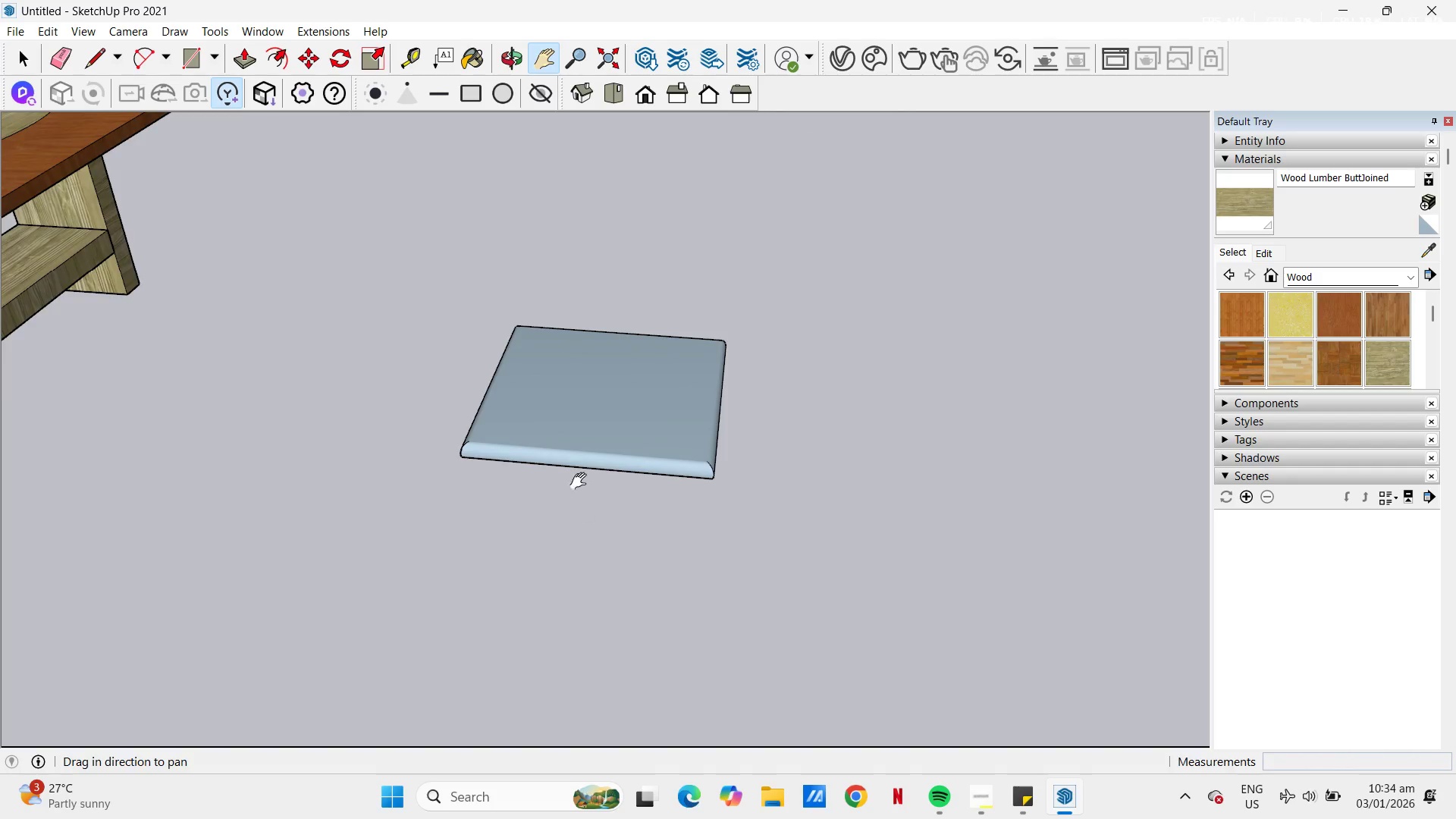 
key(Space)
 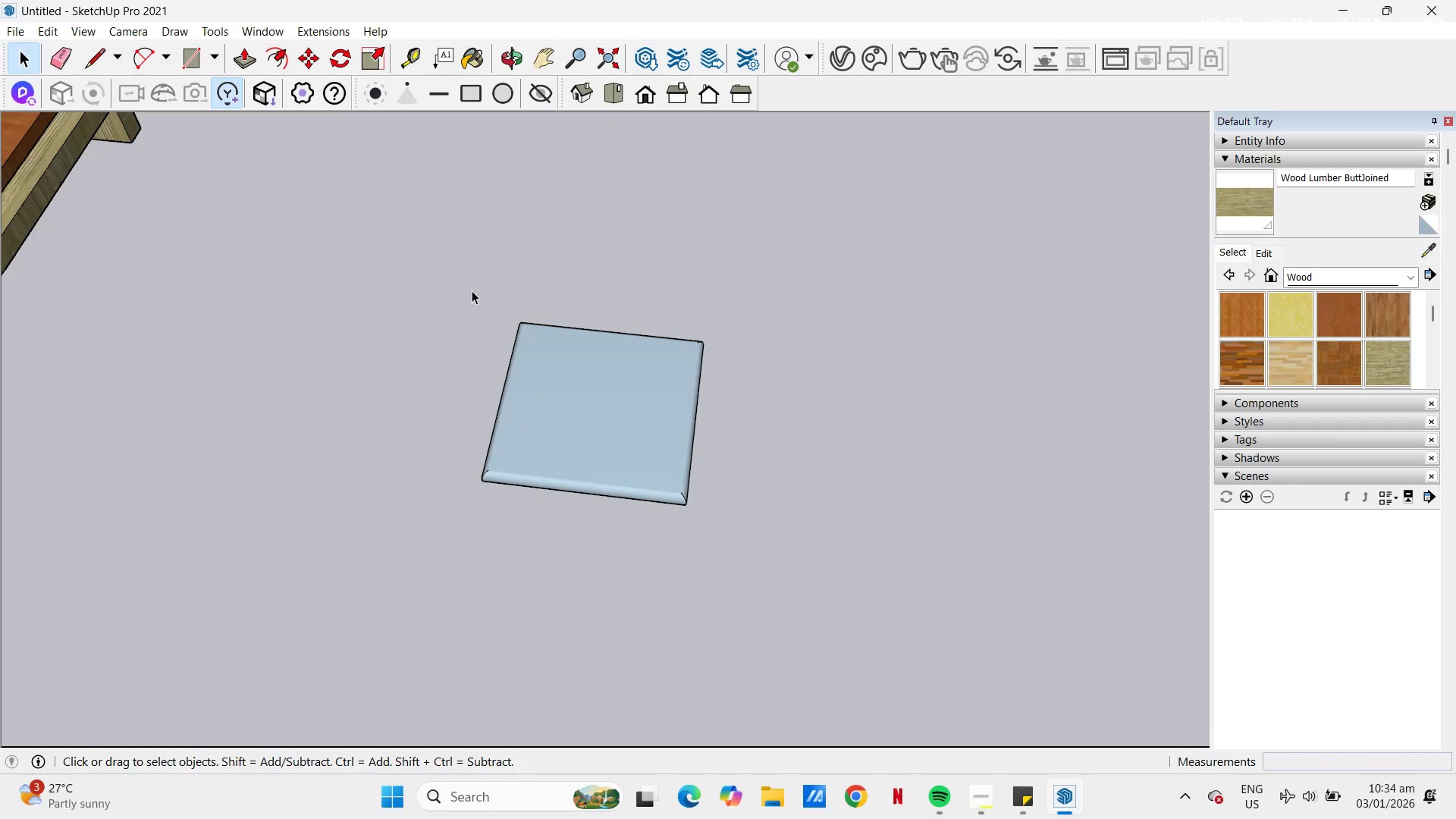 
scroll: coordinate [617, 370], scroll_direction: down, amount: 13.0
 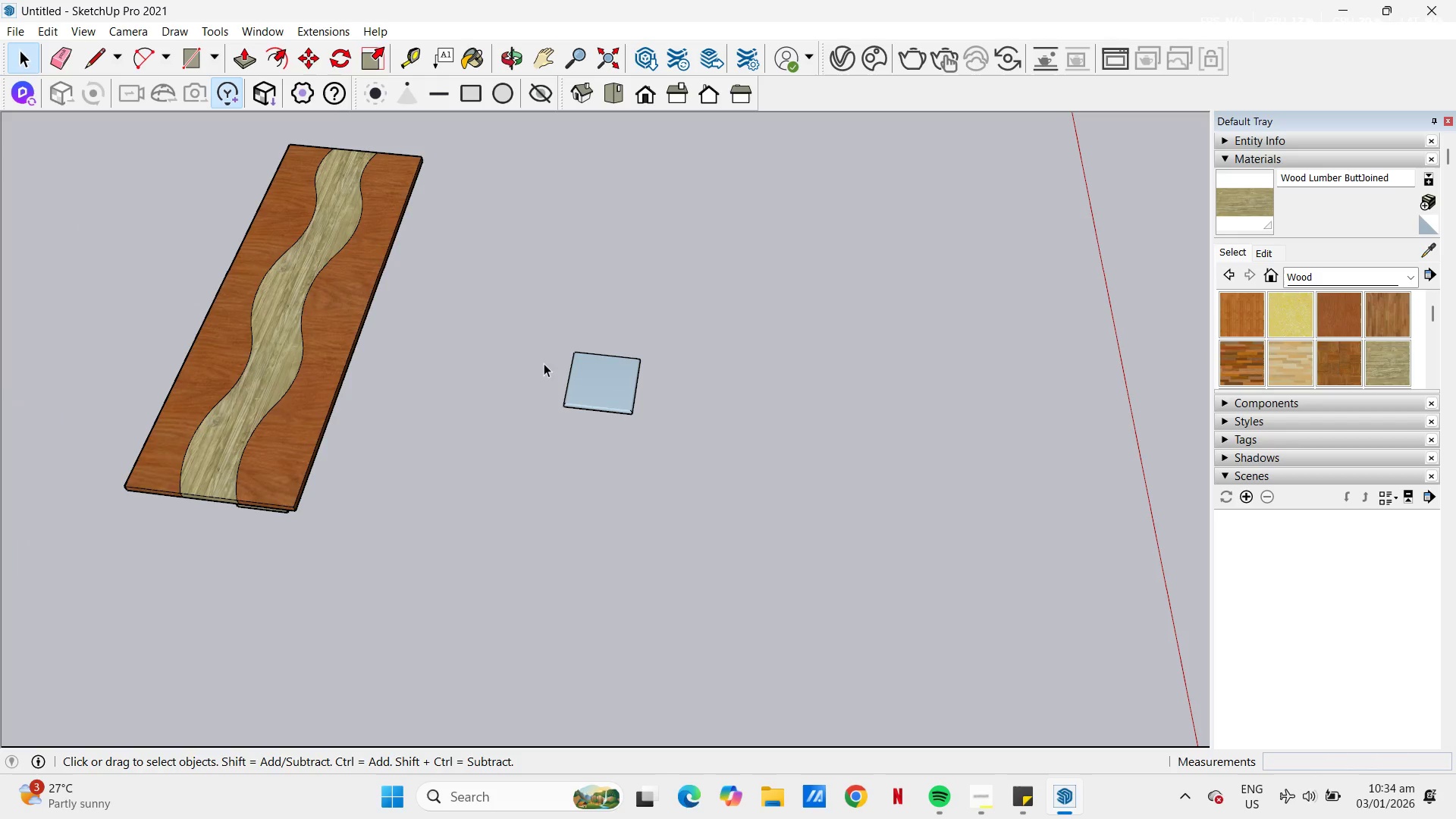 
scroll: coordinate [541, 360], scroll_direction: up, amount: 3.0
 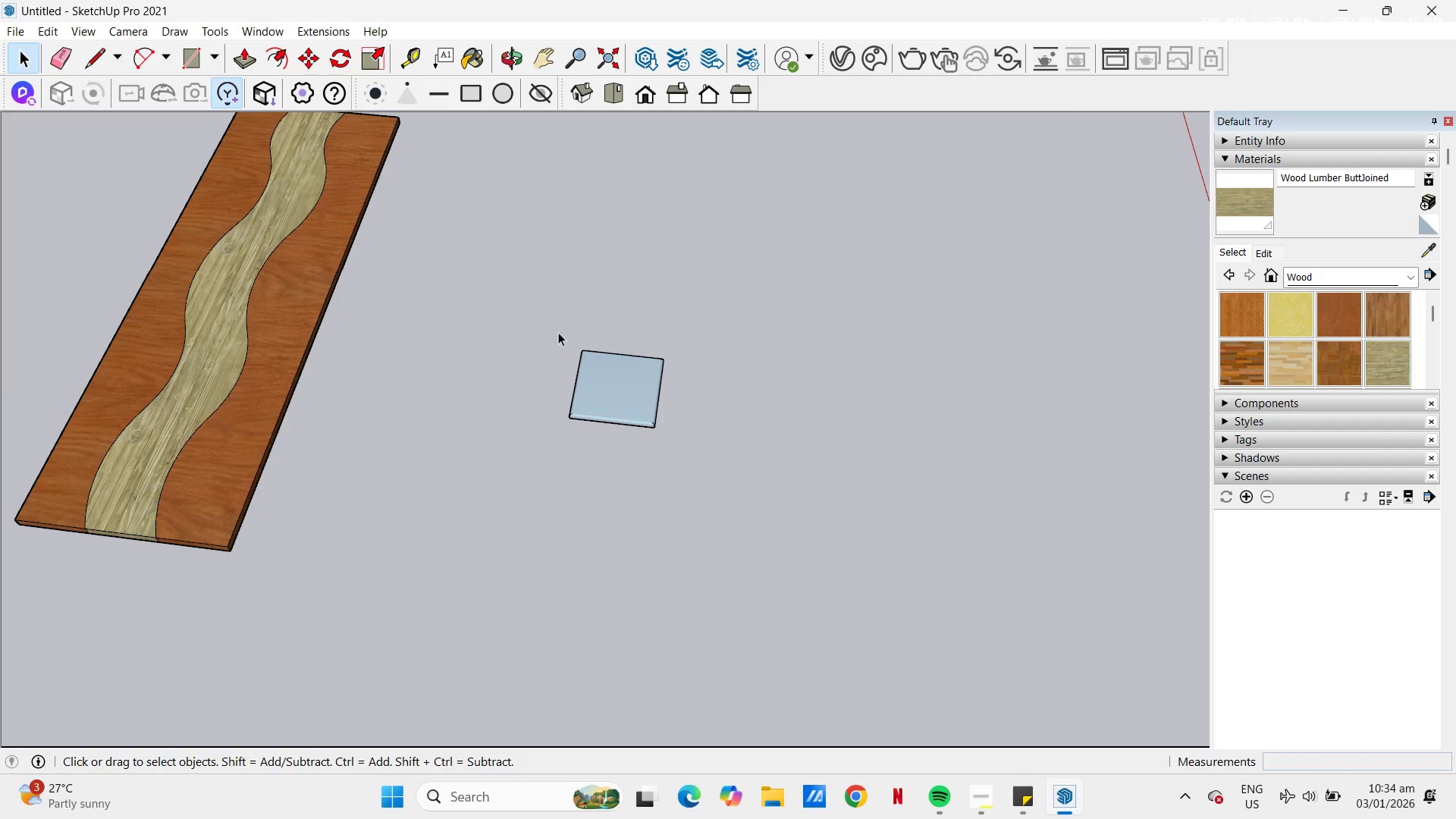 
left_click_drag(start_coordinate=[543, 318], to_coordinate=[707, 459])
 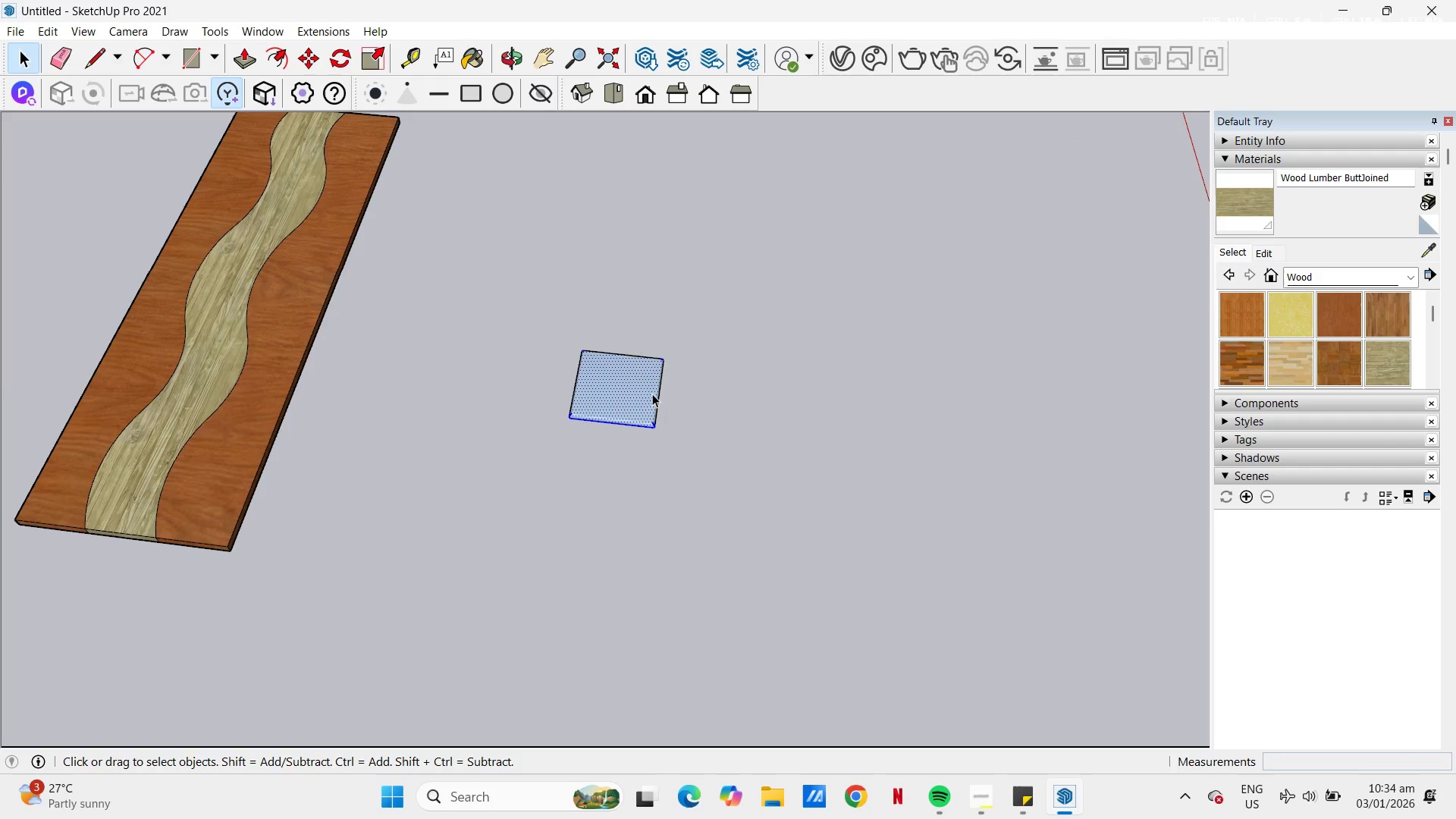 
right_click([647, 388])
 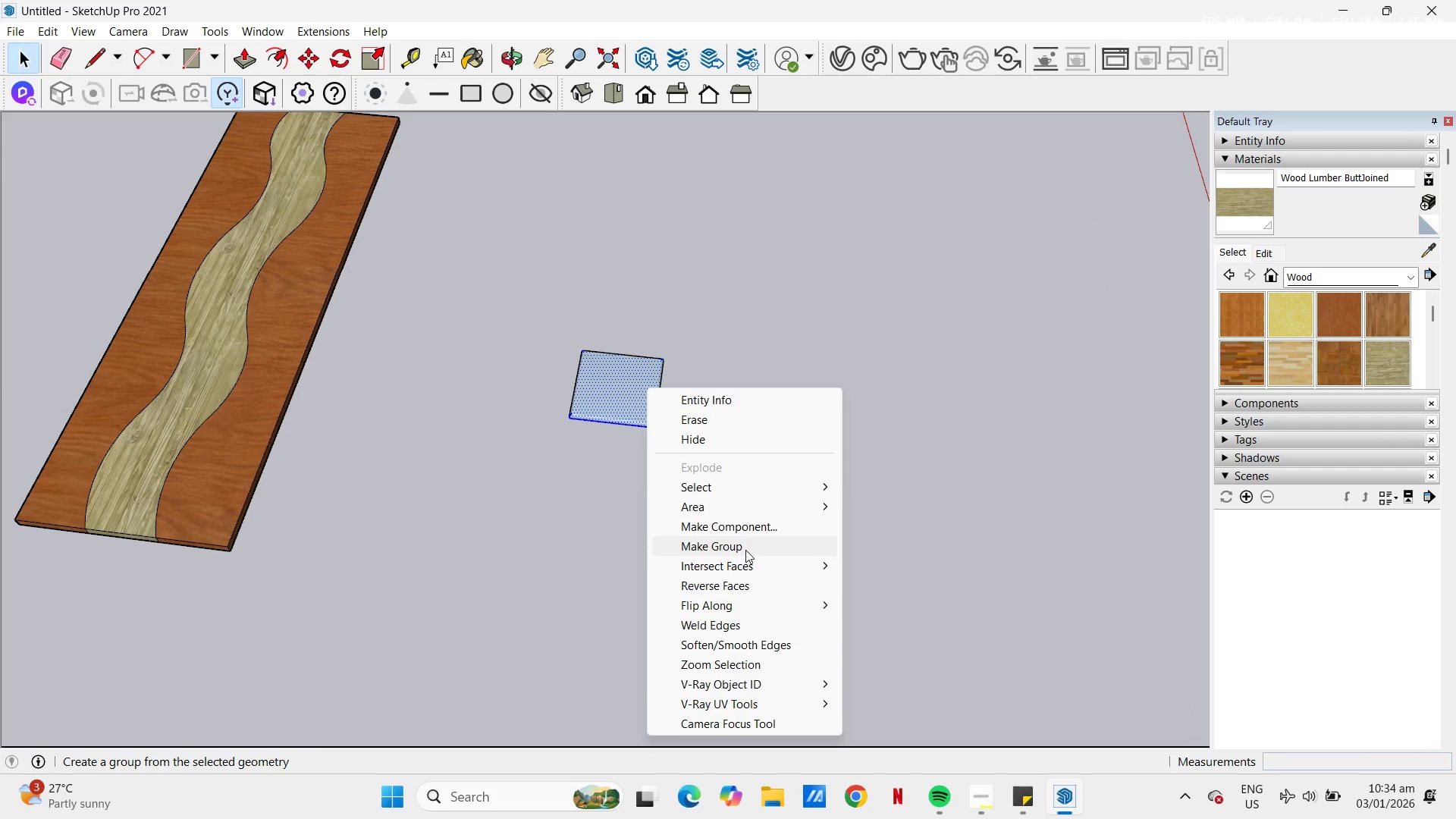 
left_click([745, 550])
 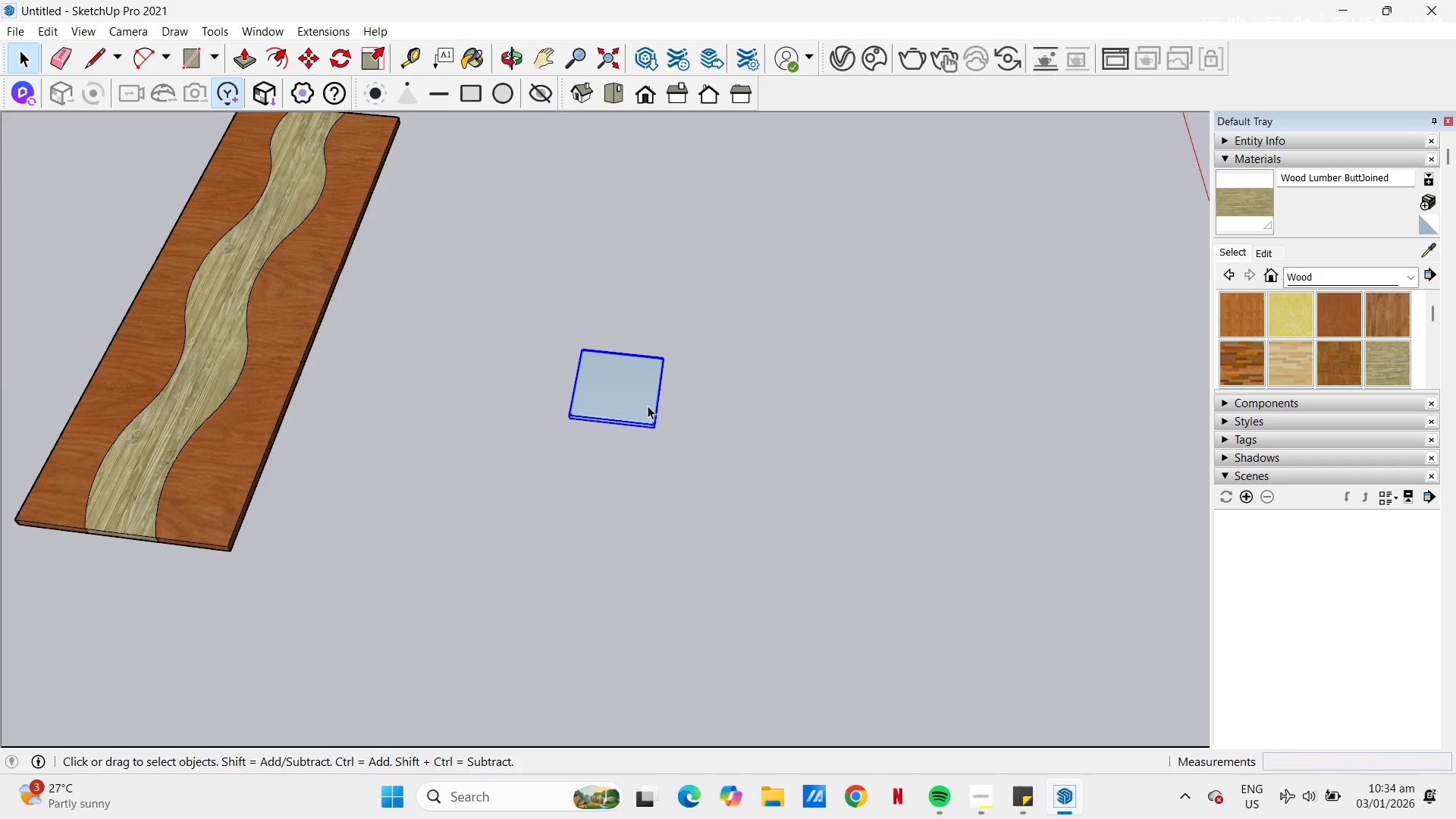 
right_click([608, 378])
 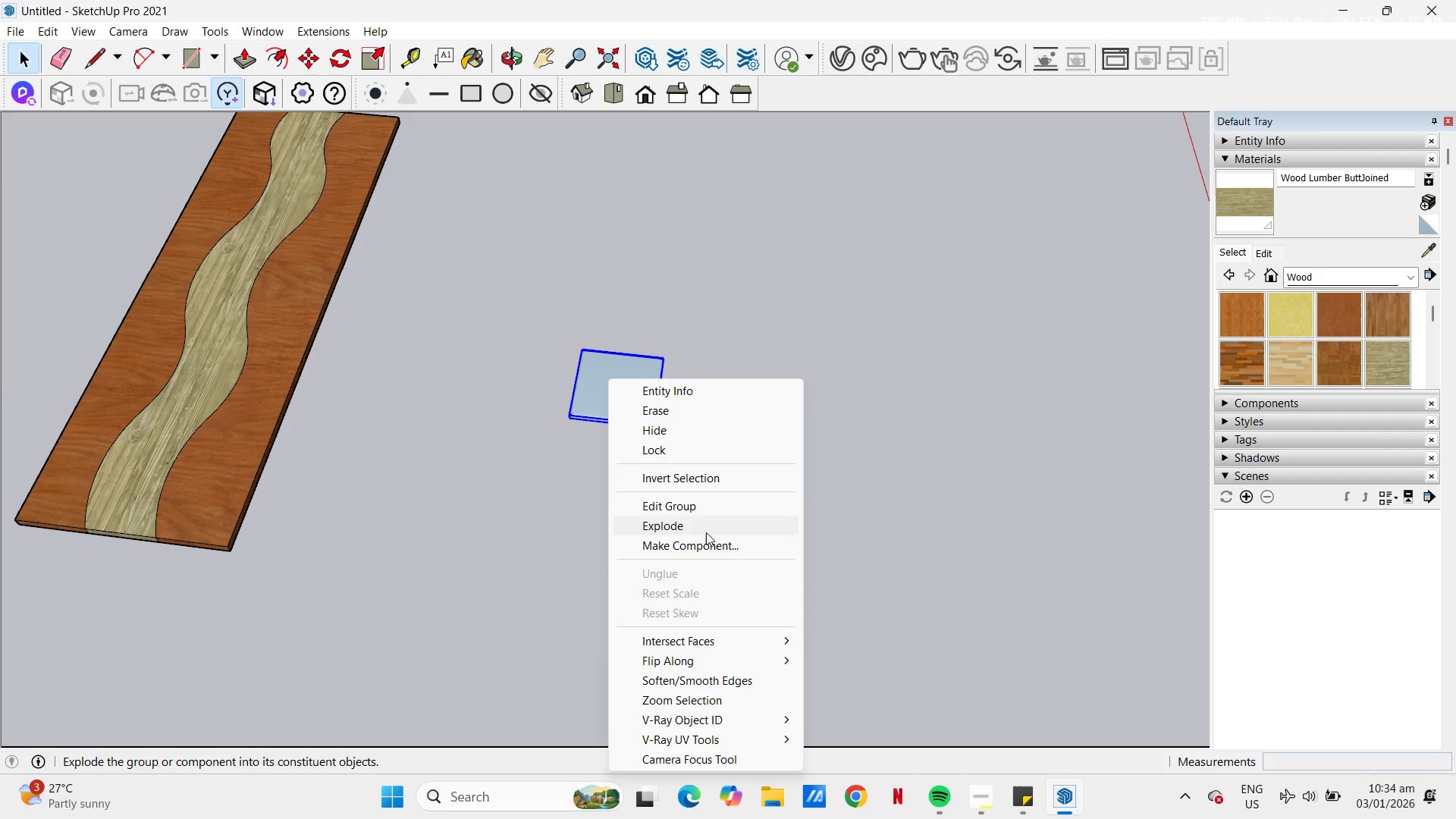 
left_click([706, 544])
 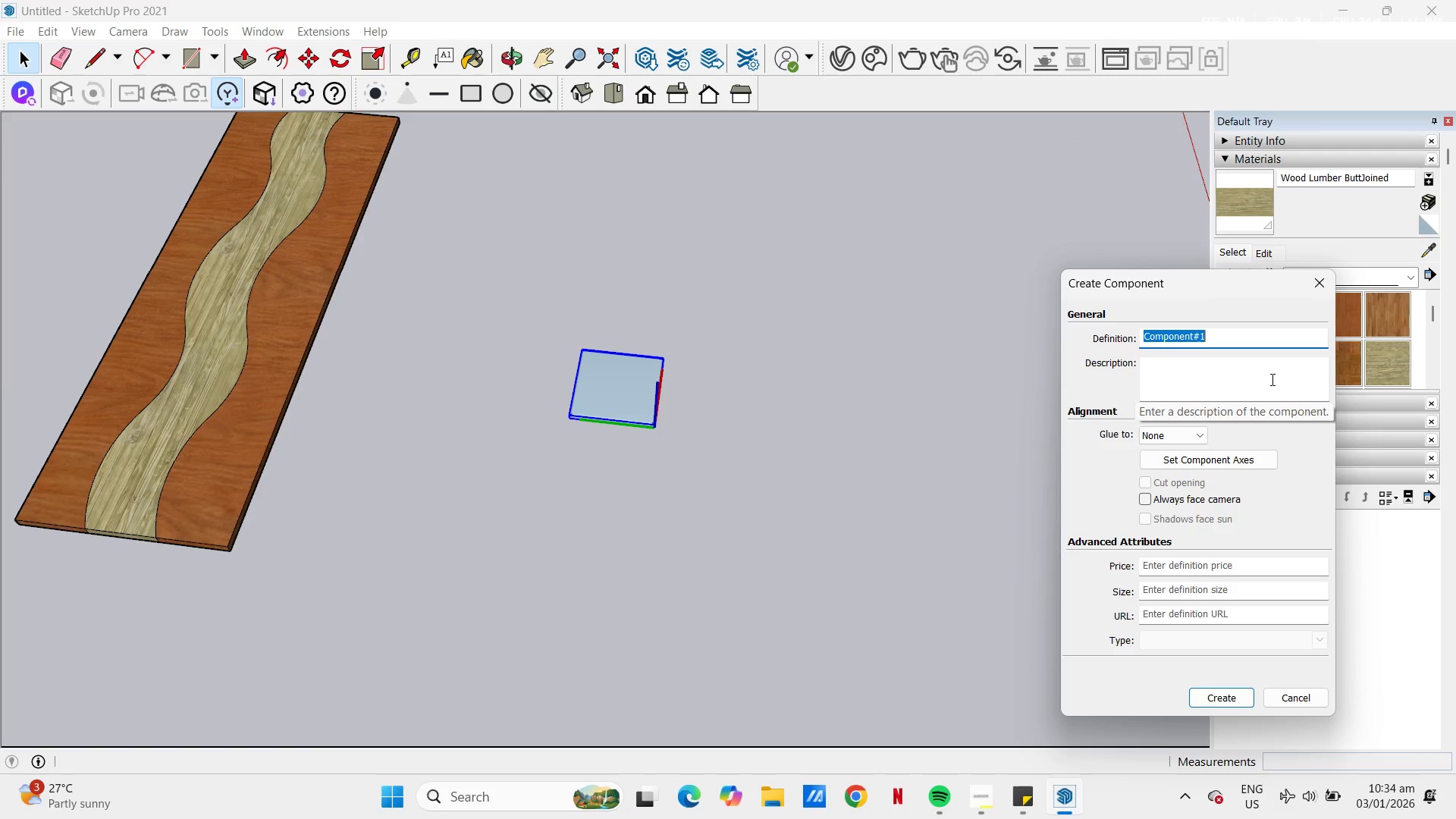 
key(V)
 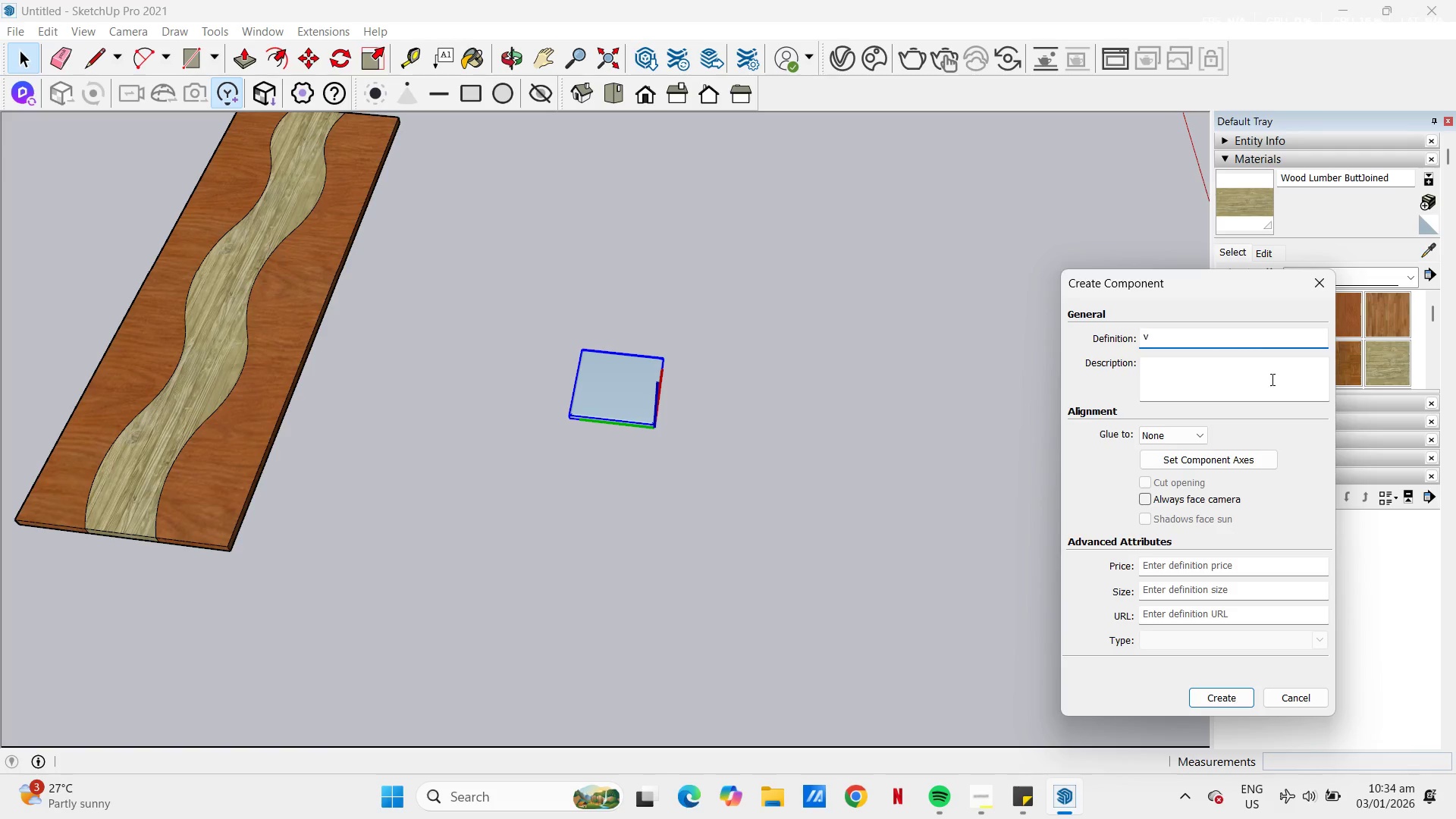 
key(Backspace)
 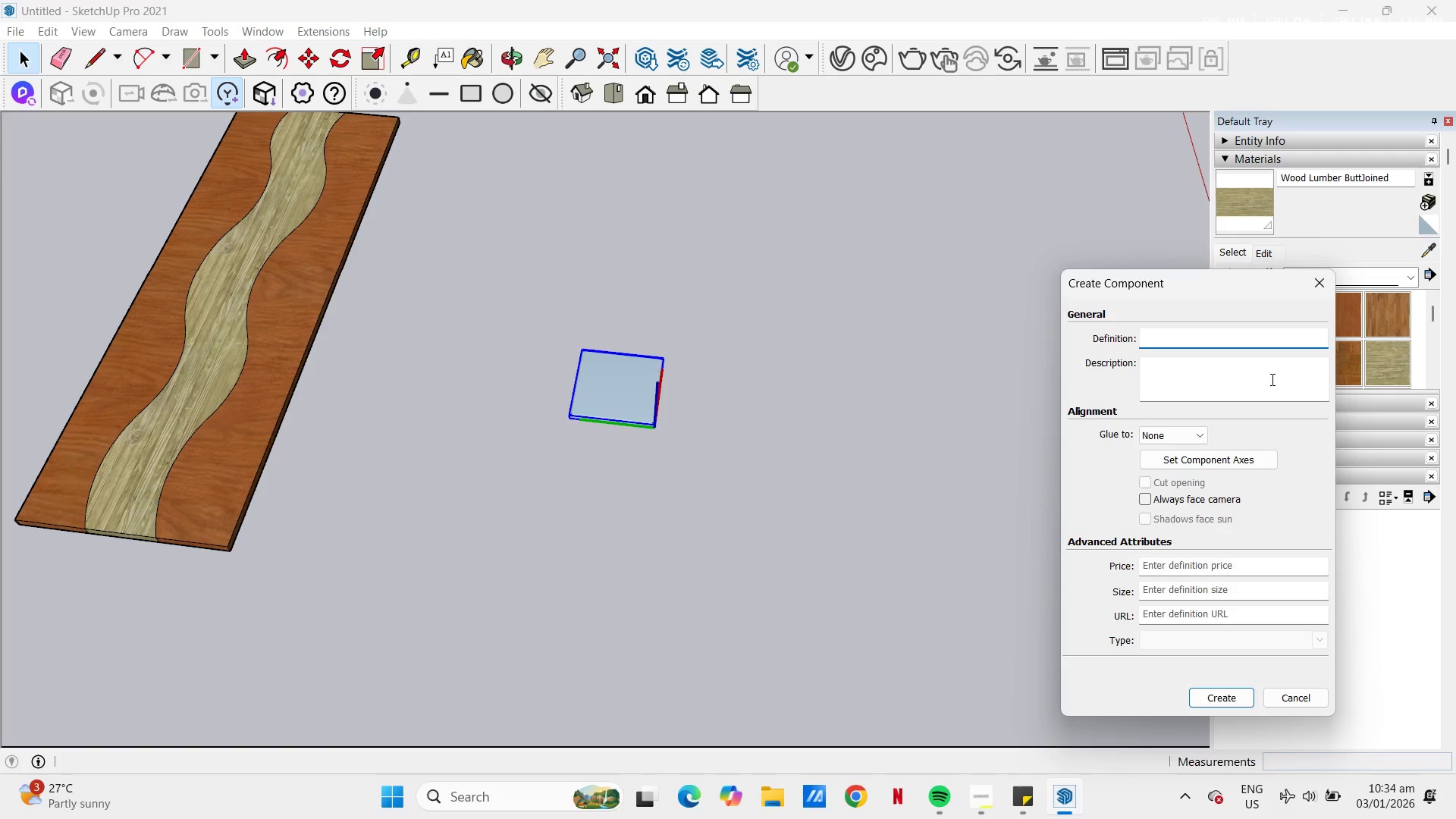 
key(C)
 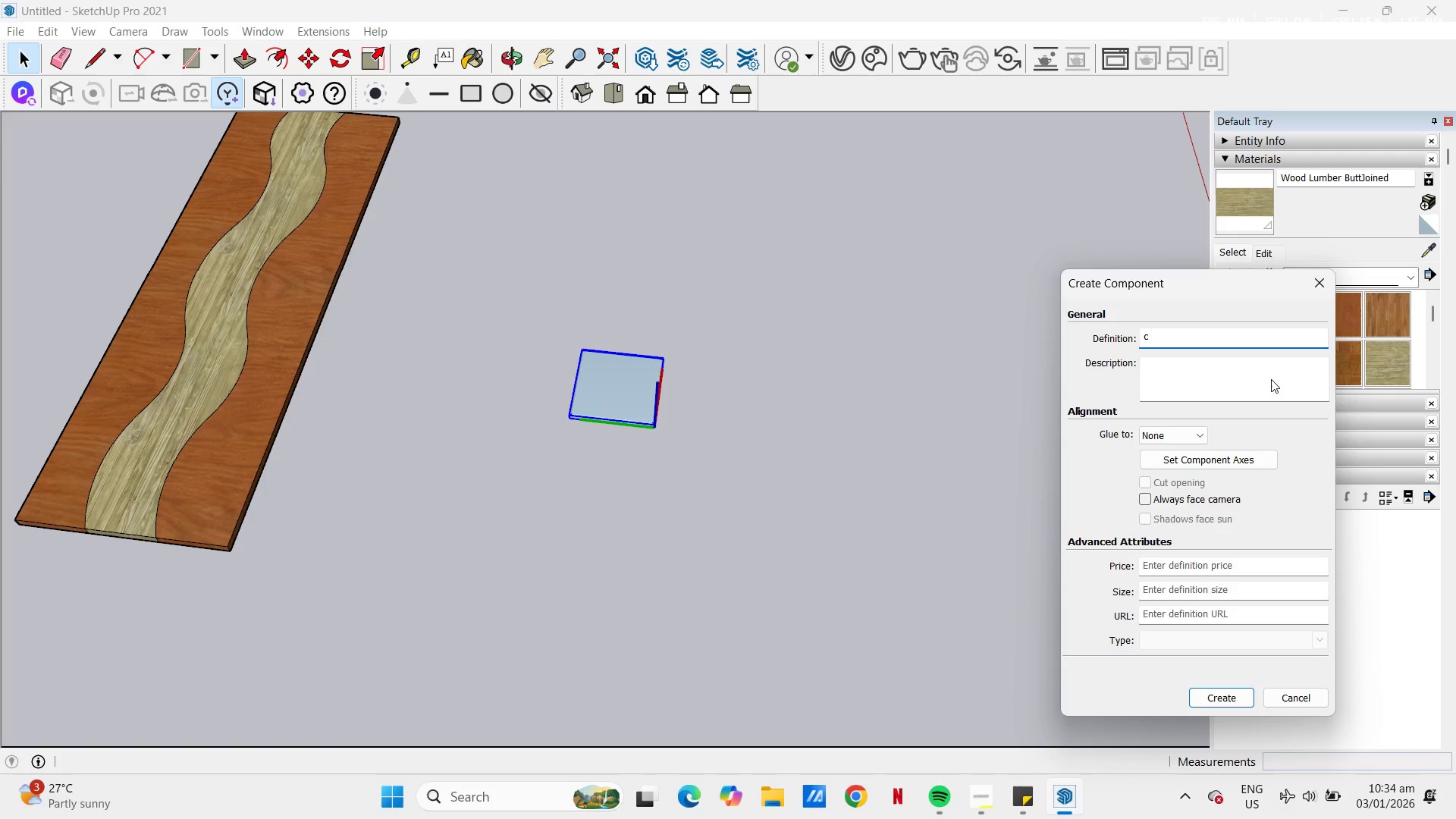 
type(hair- )
 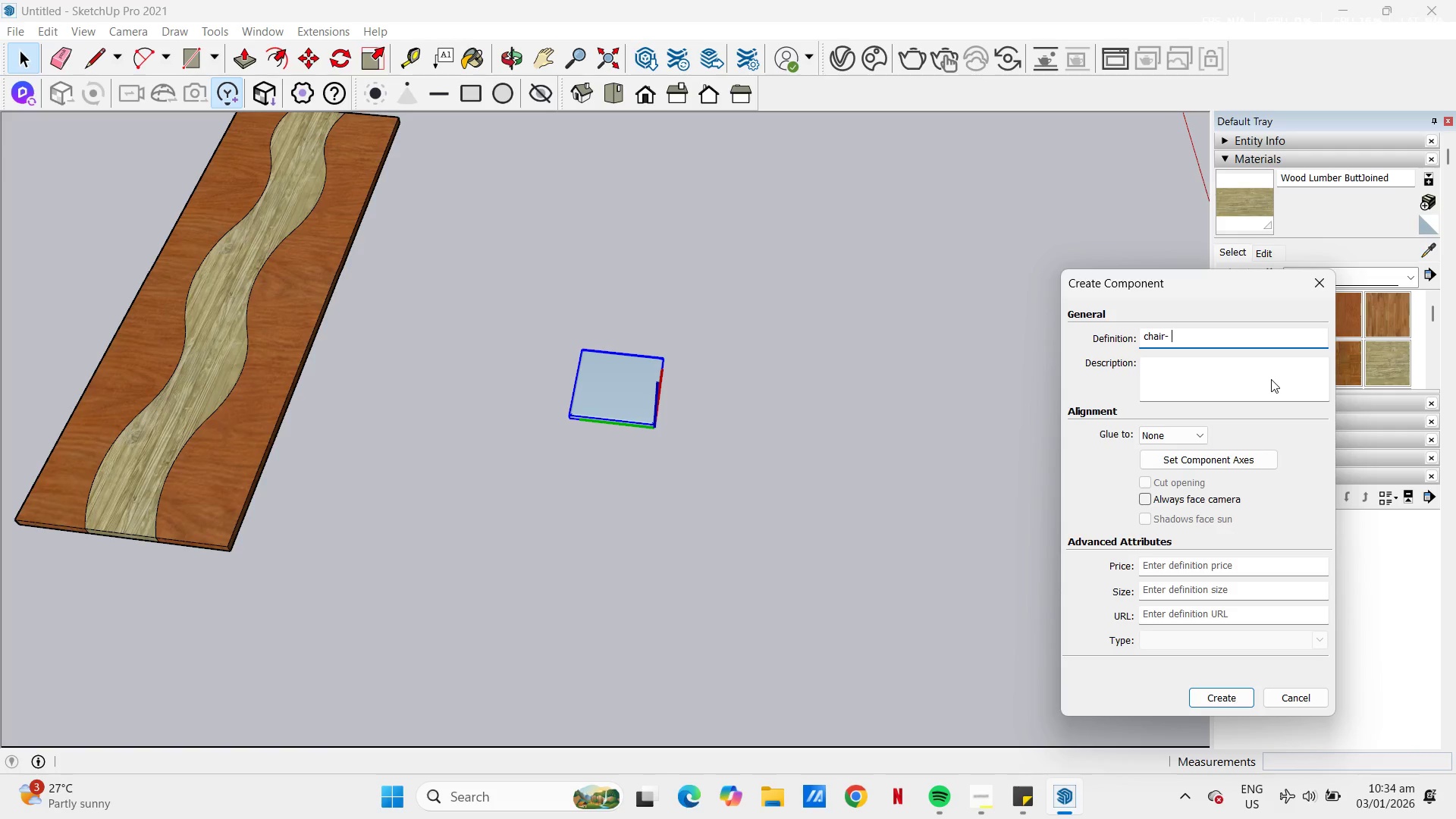 
wait(7.05)
 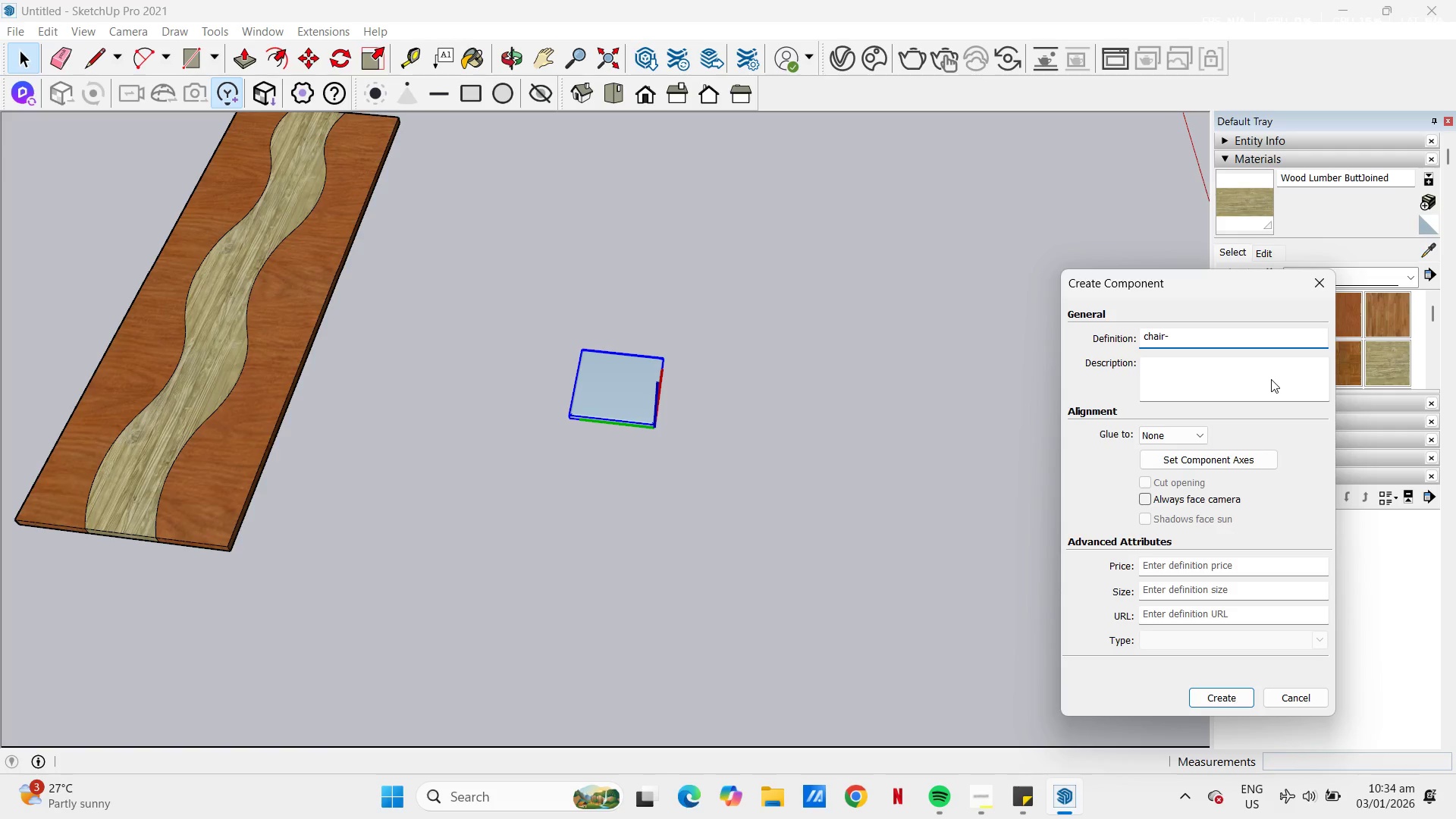 
type(cushion)
 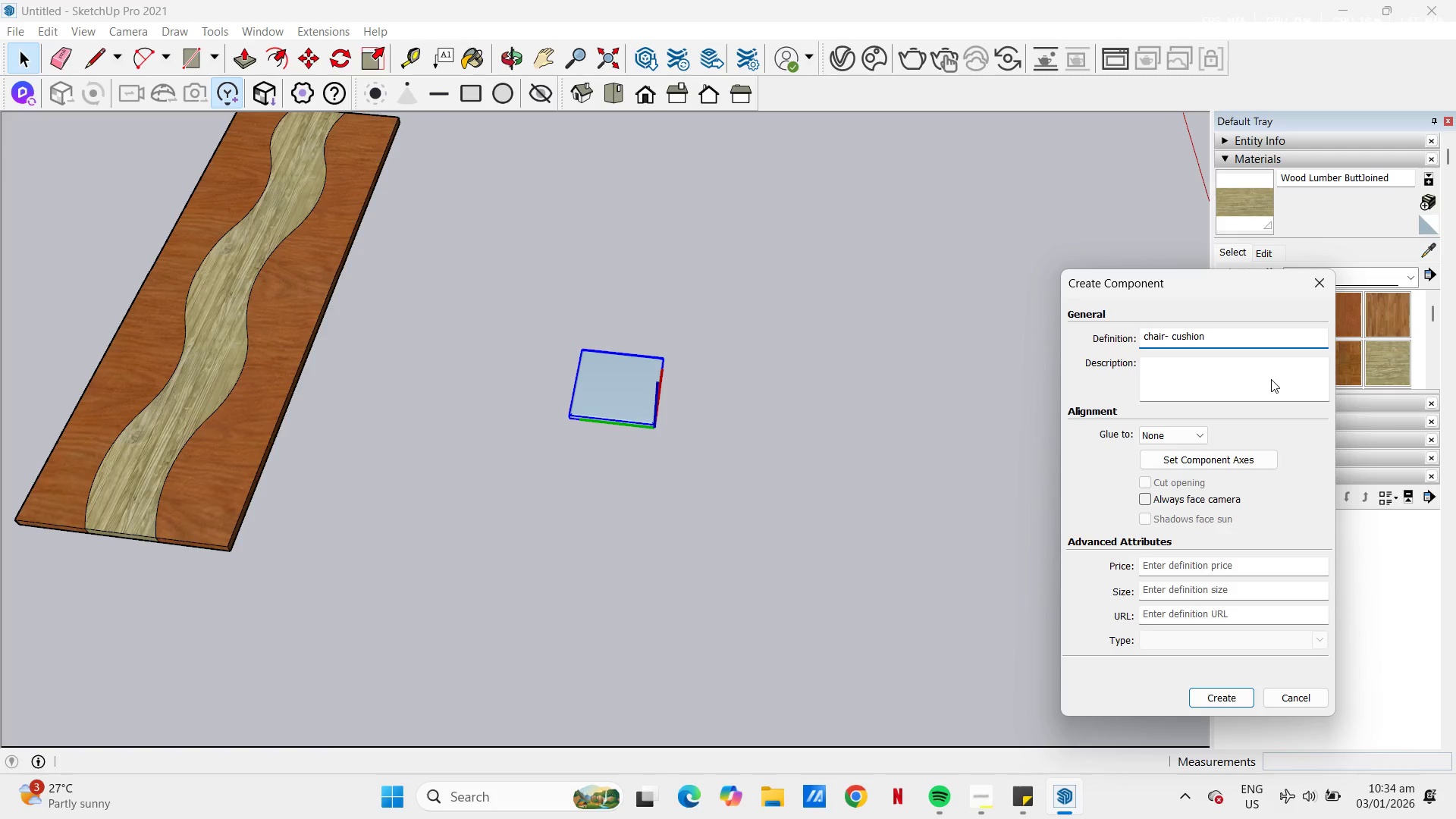 
key(Enter)
 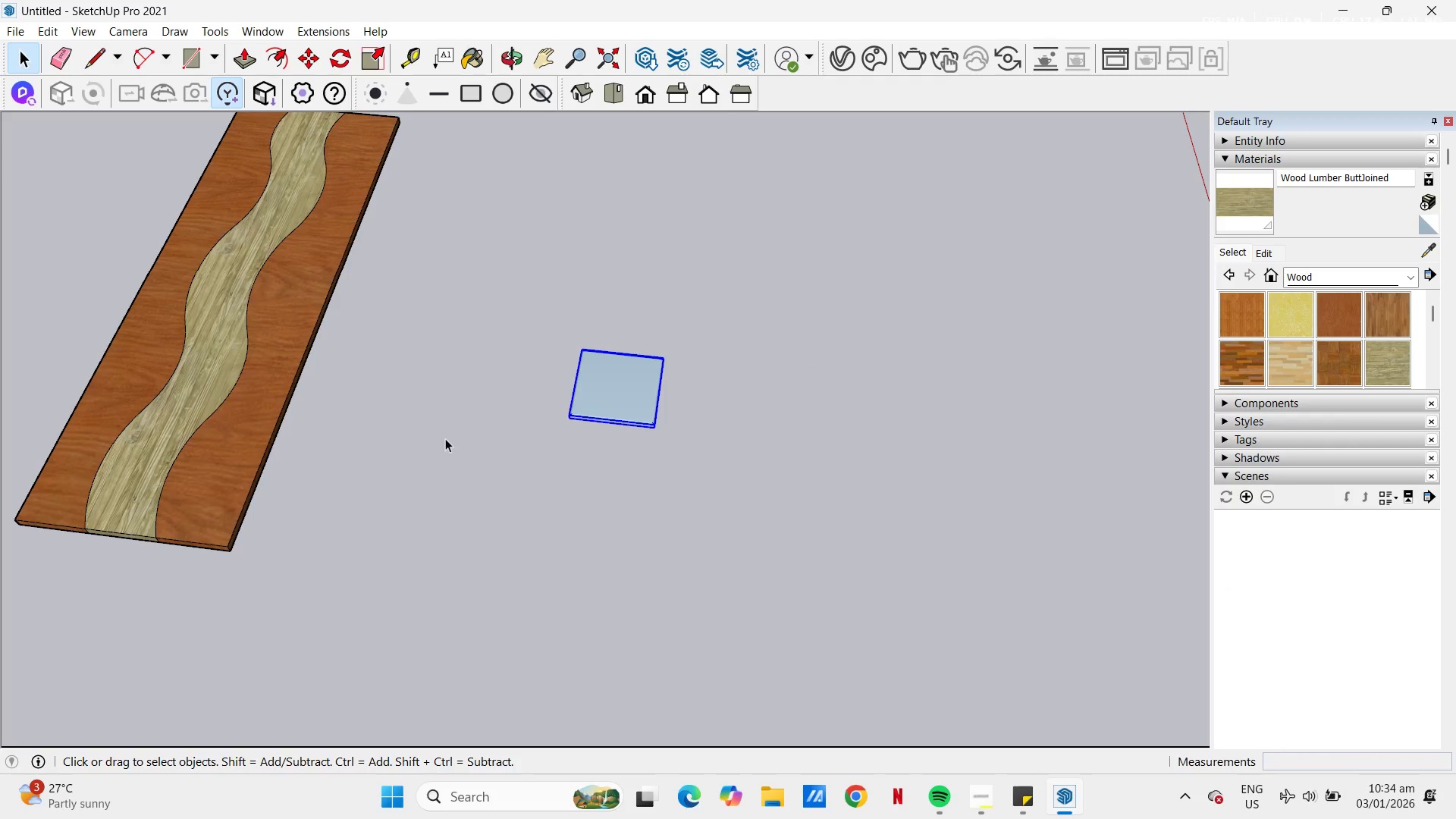 
double_click([543, 355])
 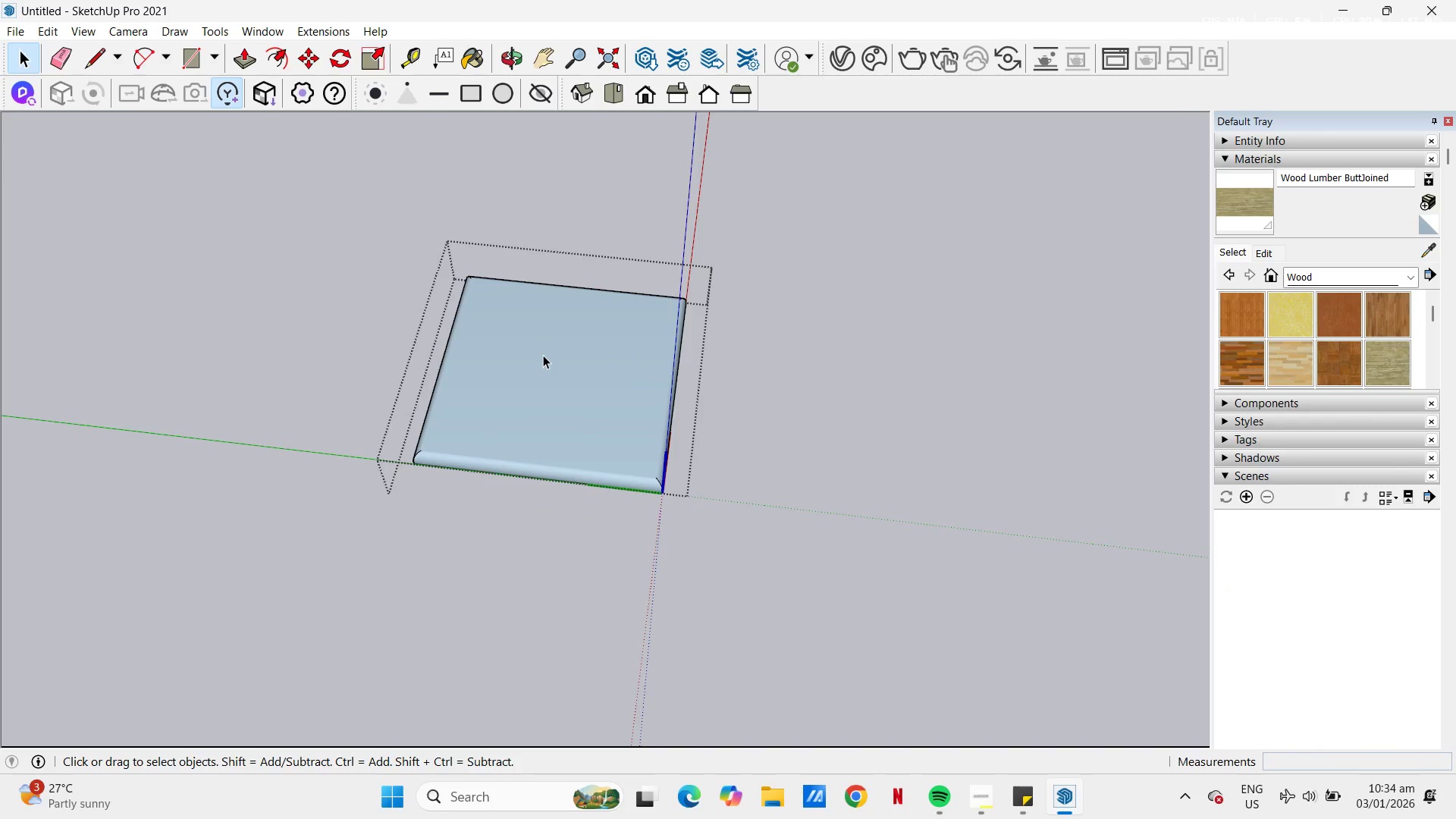 
scroll: coordinate [782, 457], scroll_direction: up, amount: 11.0
 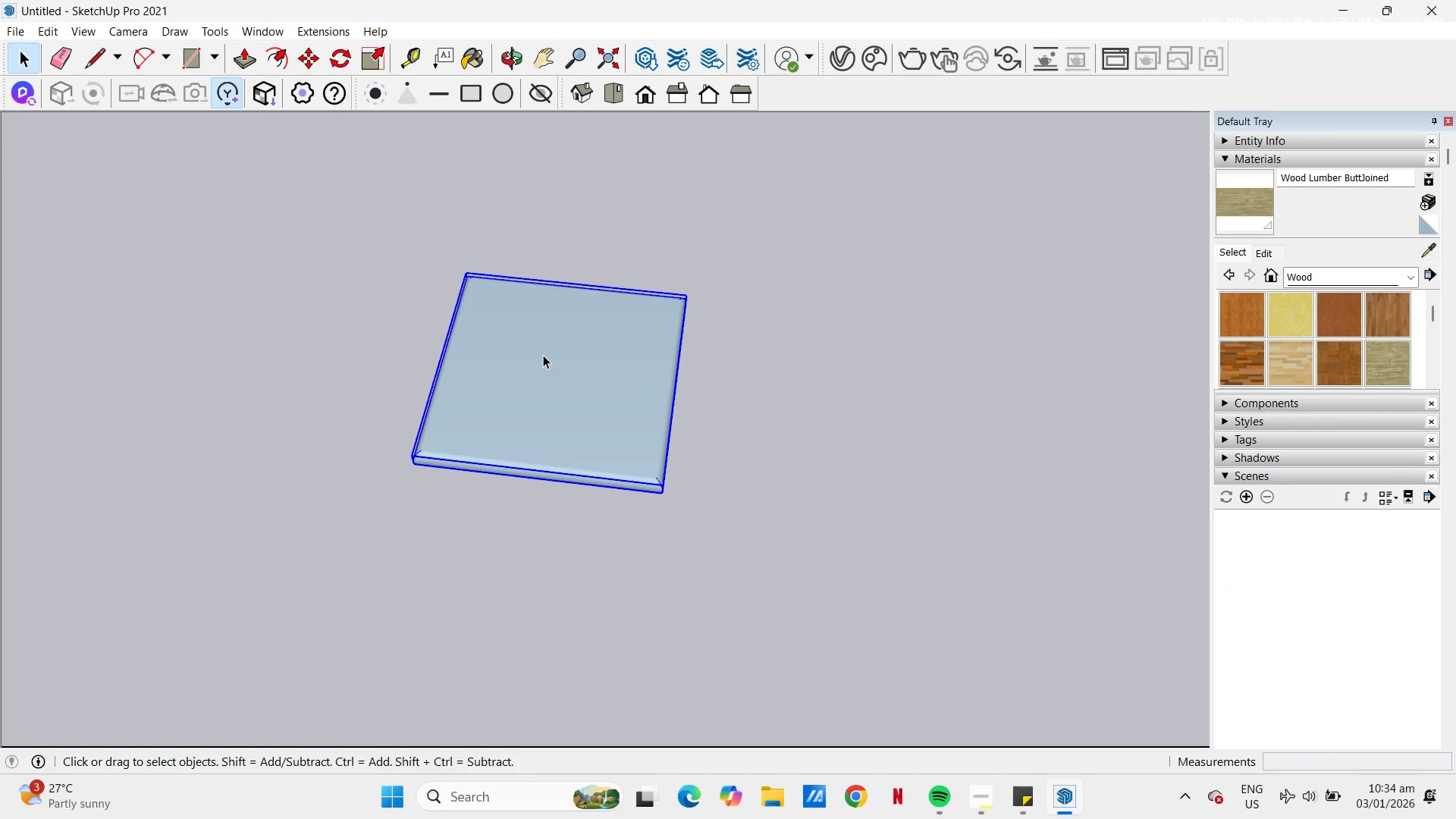 
triple_click([543, 355])
 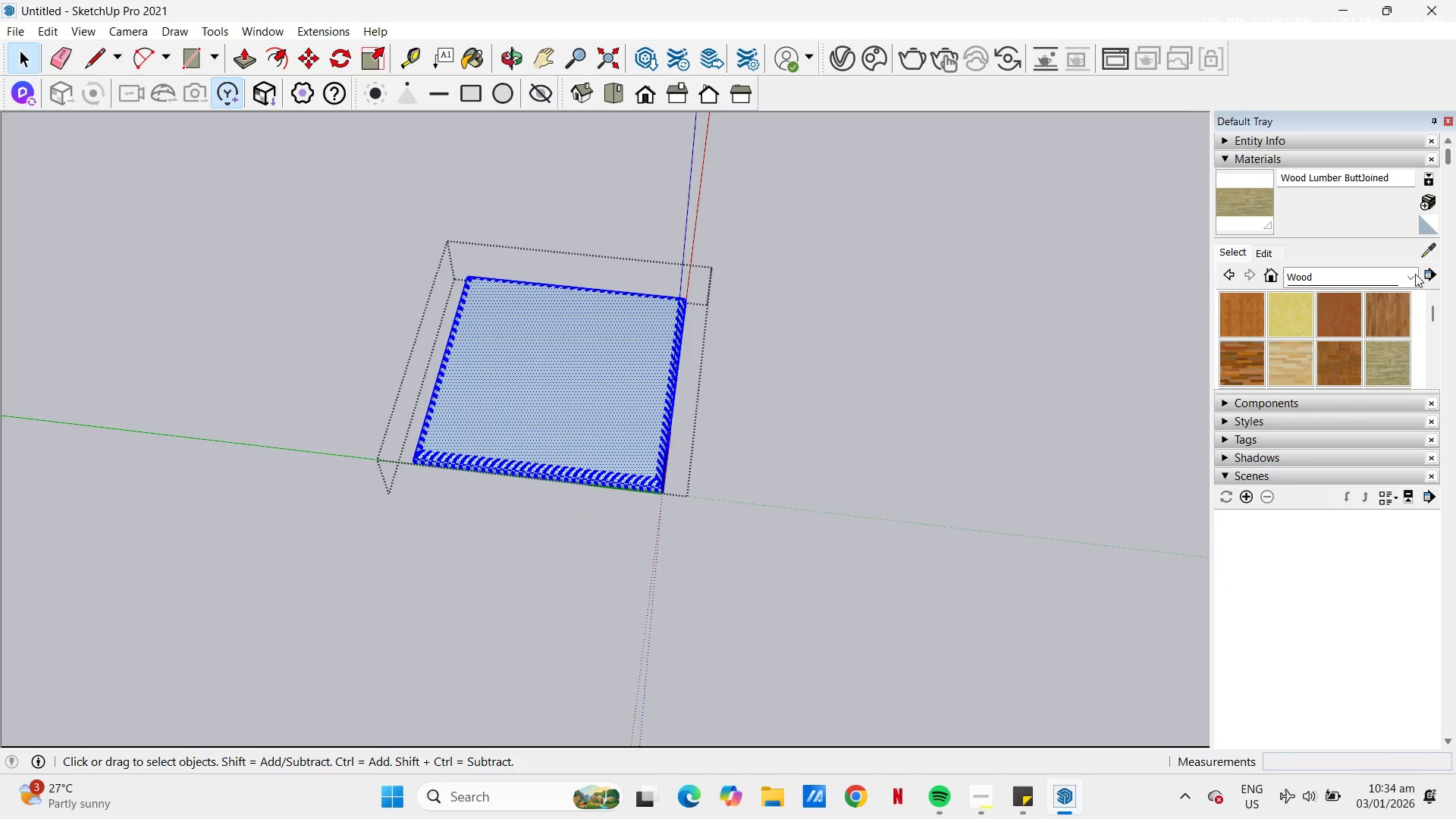 
left_click([1407, 274])
 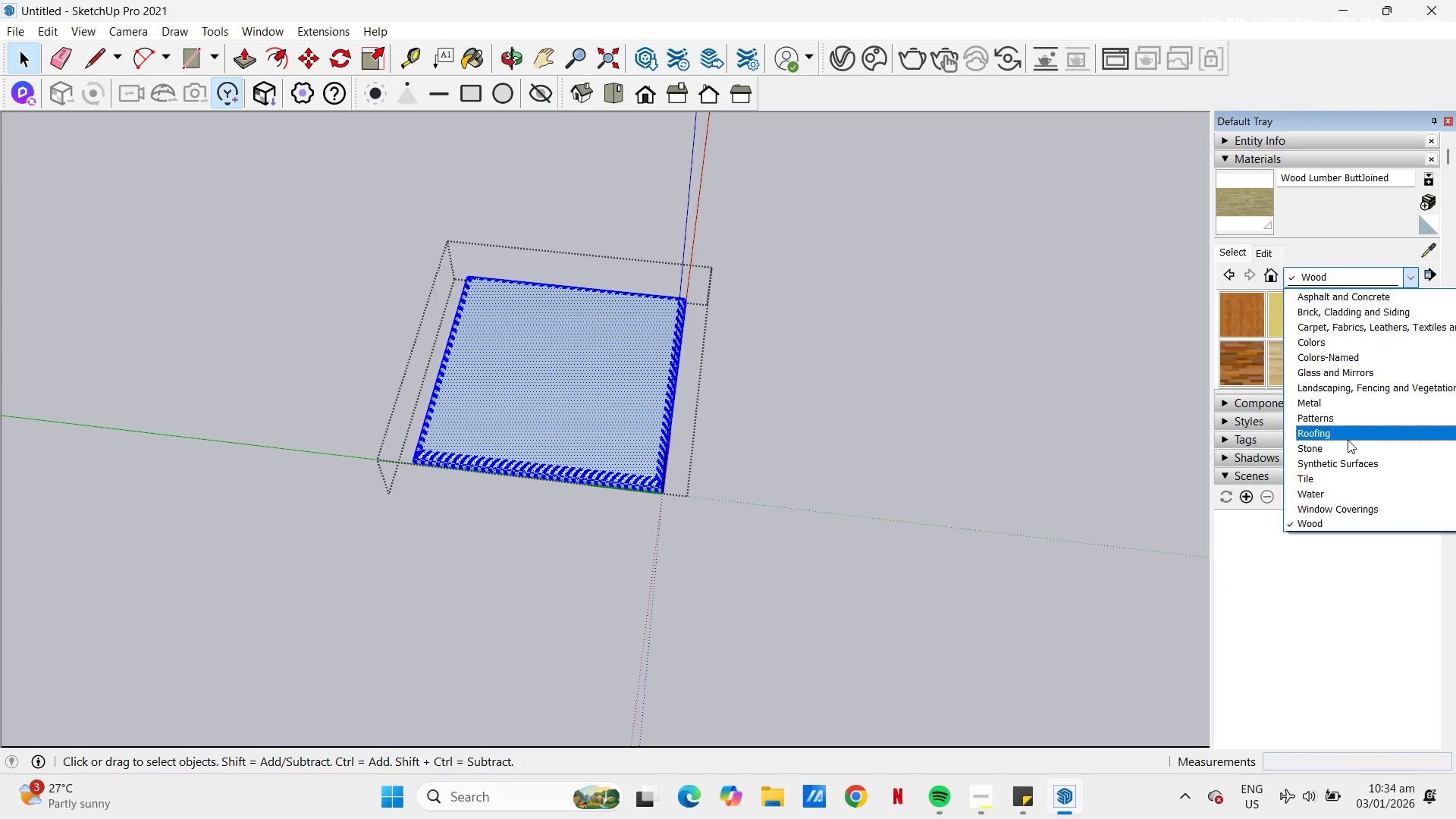 
wait(5.8)
 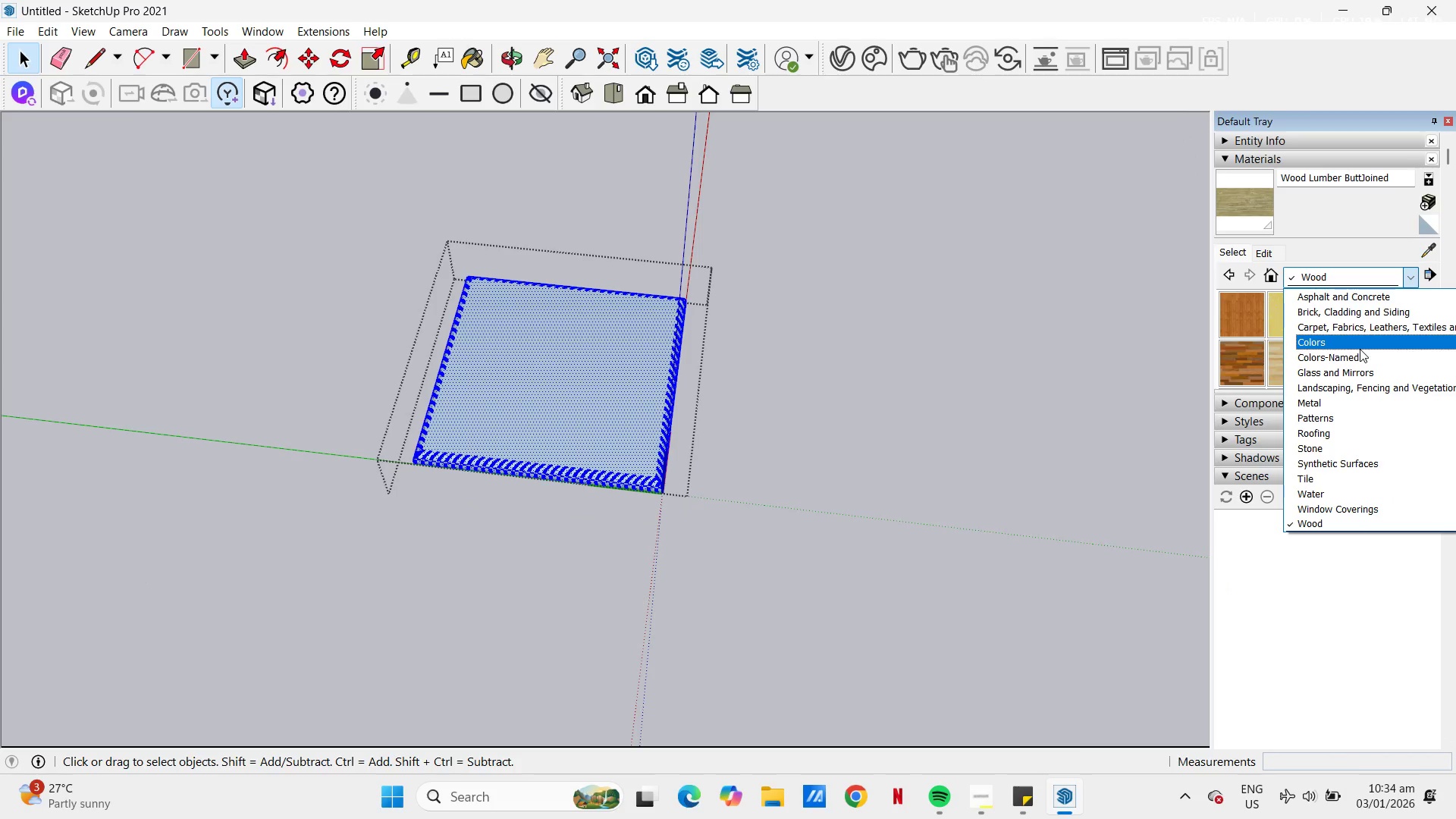 
left_click([1352, 331])
 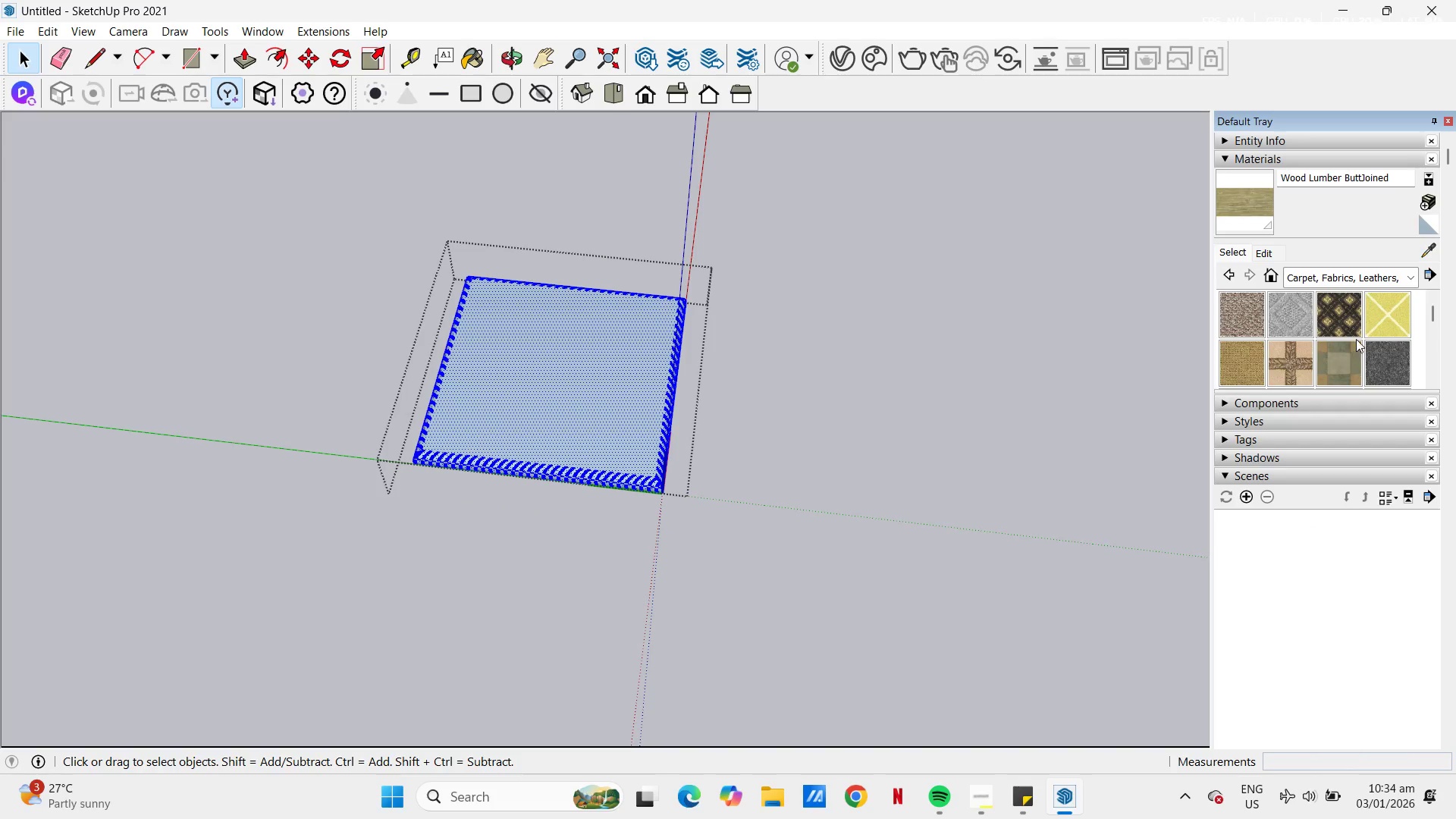 
scroll: coordinate [1356, 339], scroll_direction: down, amount: 1.0
 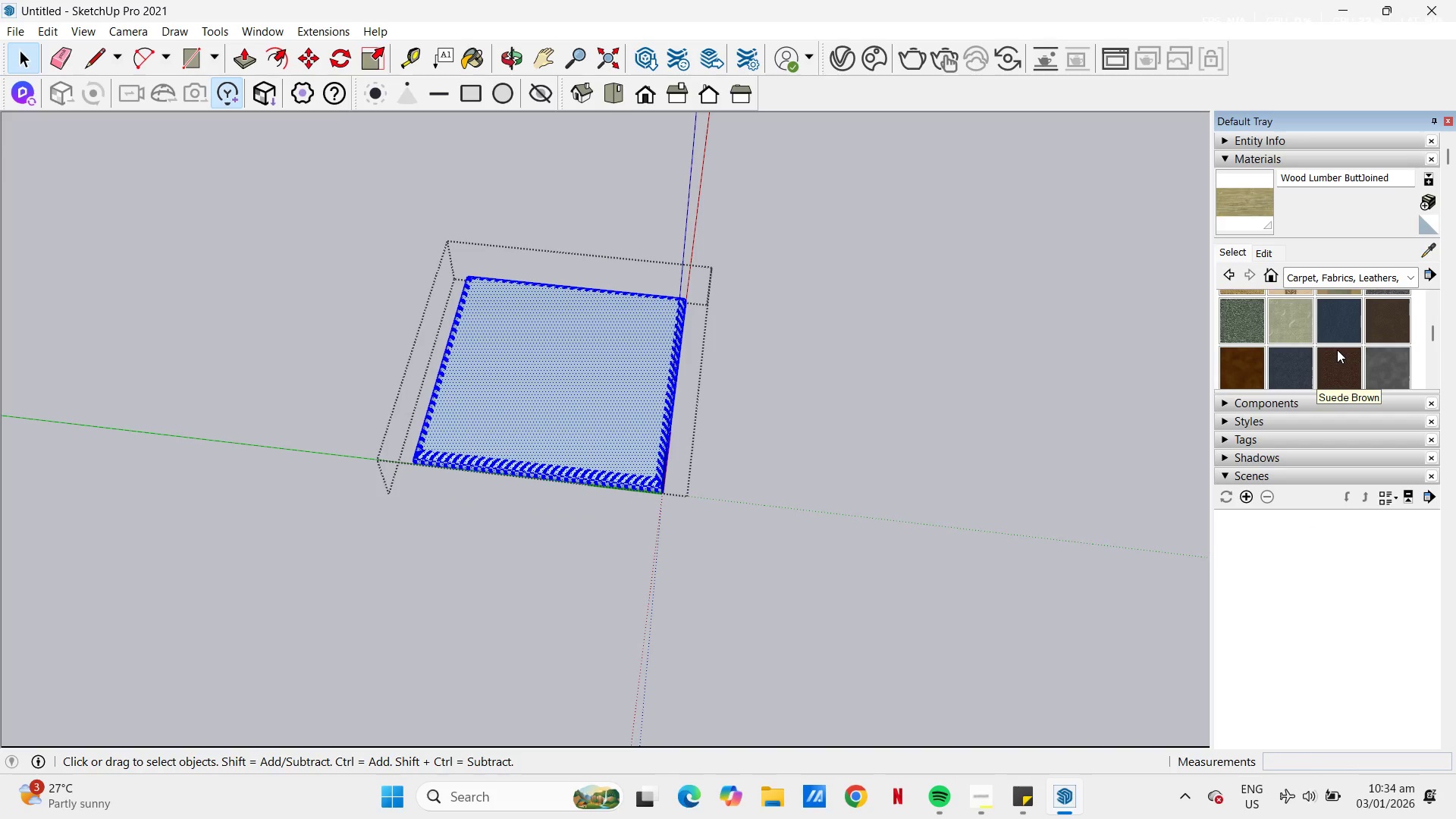 
left_click([1337, 350])
 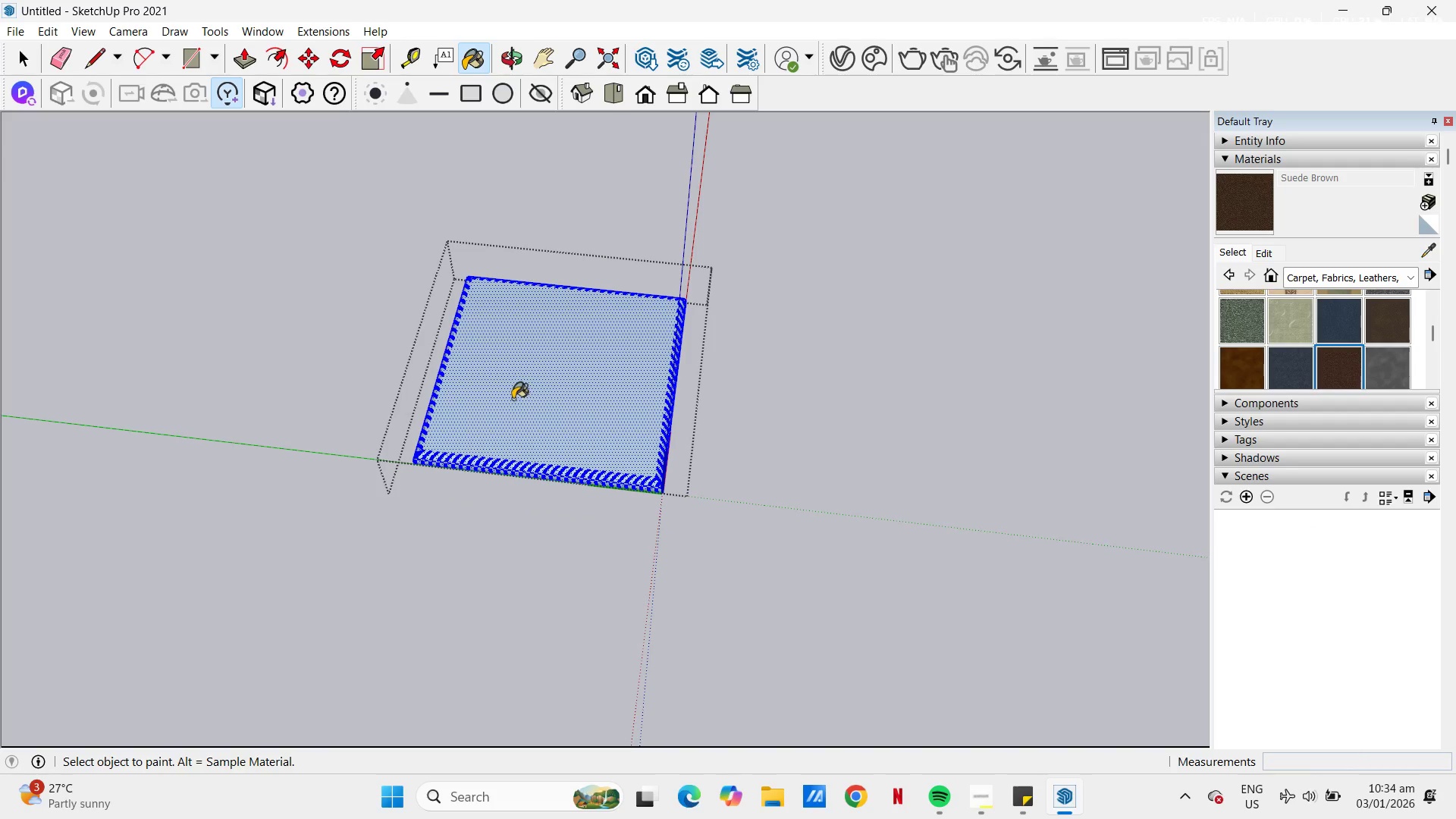 
left_click([534, 379])
 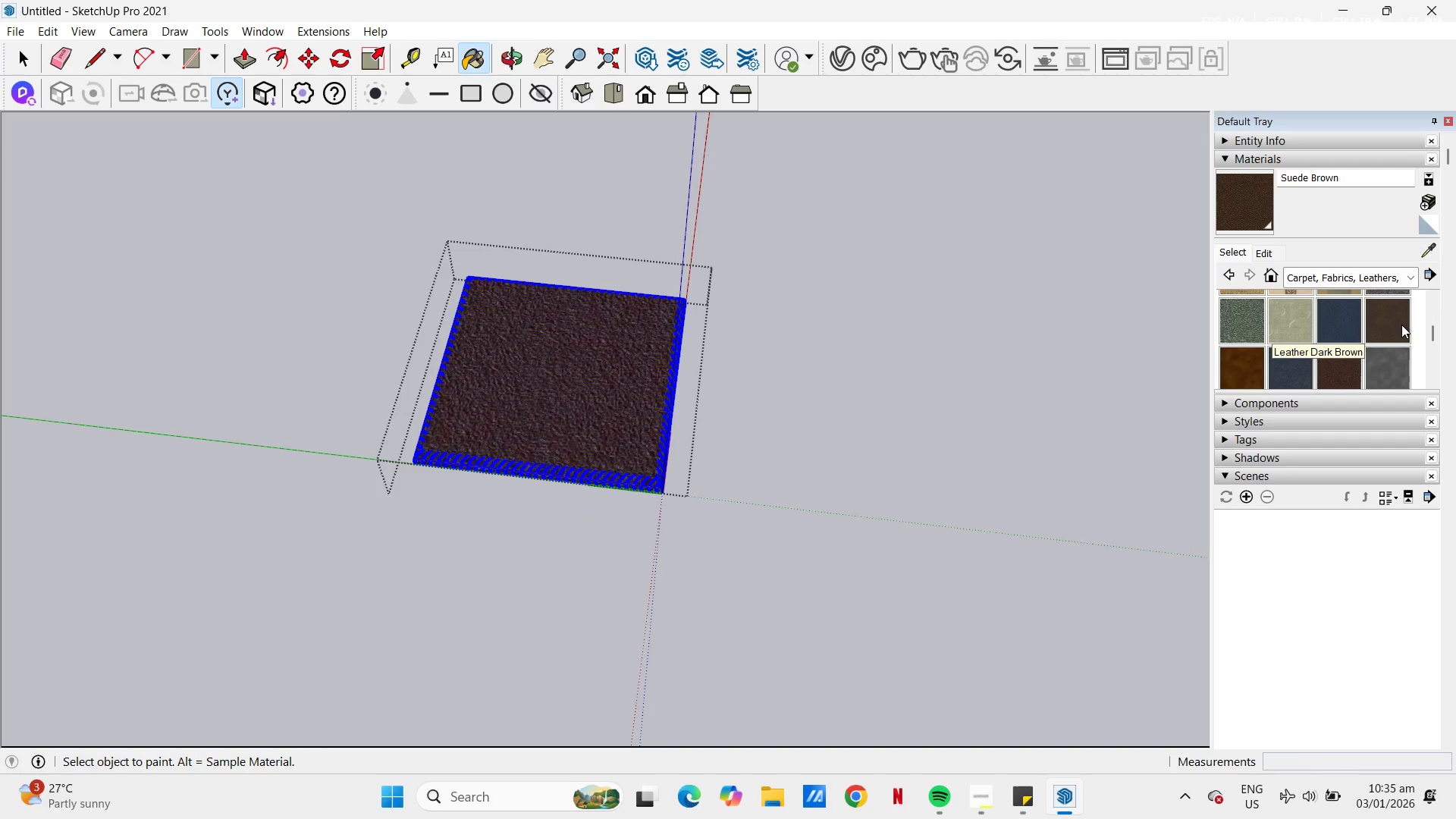 
left_click([1401, 325])
 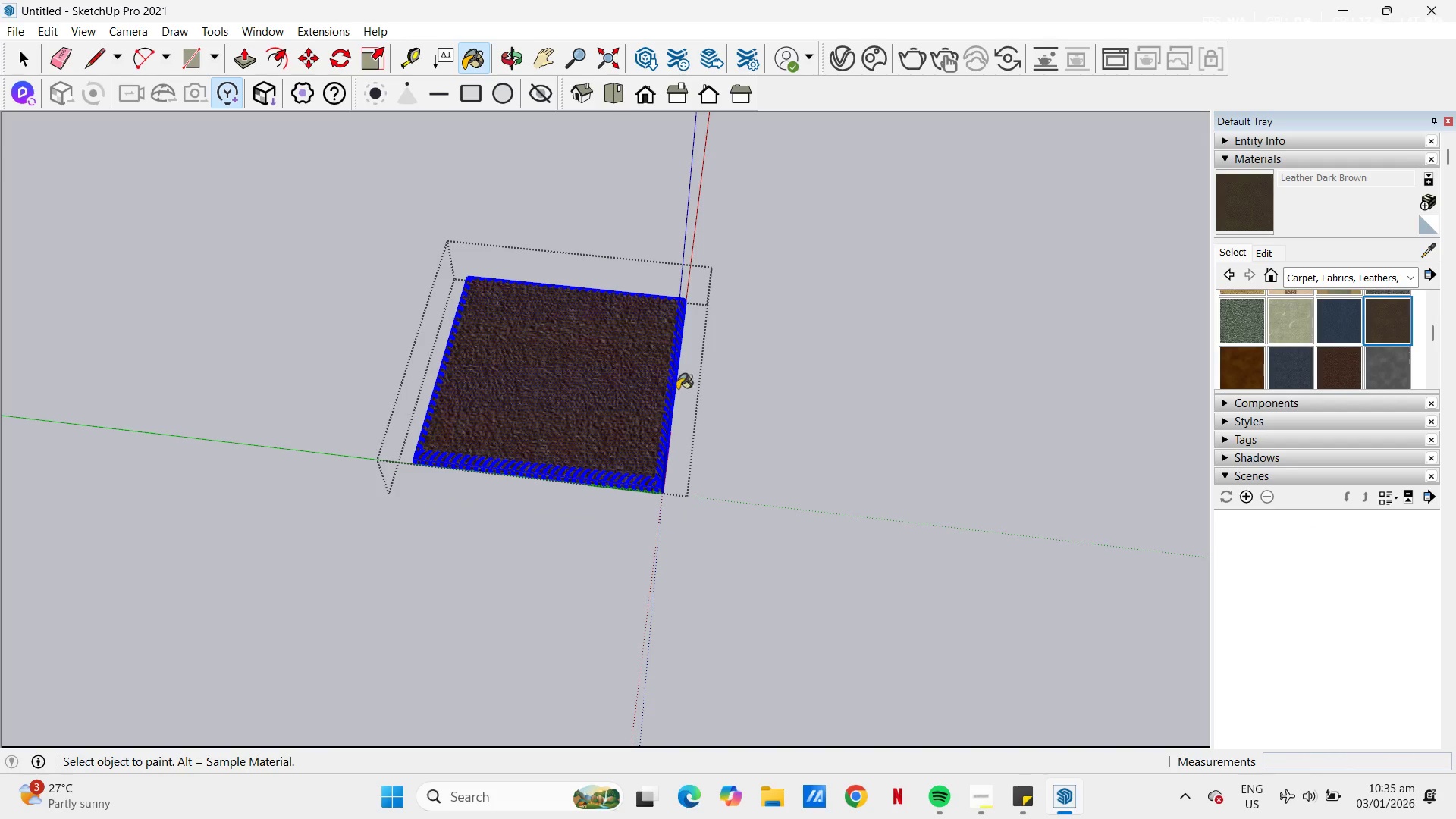 
left_click([582, 384])
 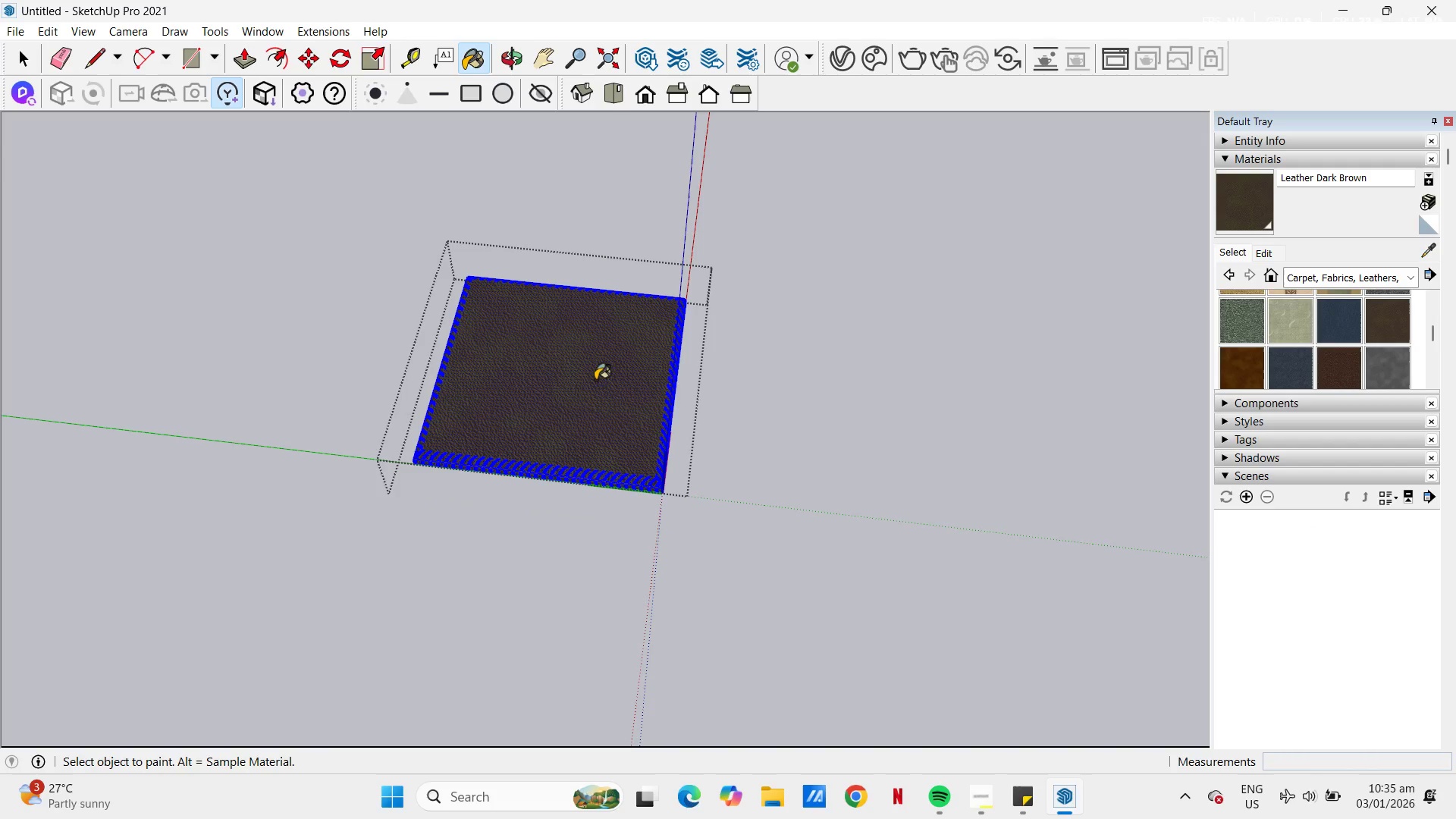 
scroll: coordinate [721, 380], scroll_direction: down, amount: 1.0
 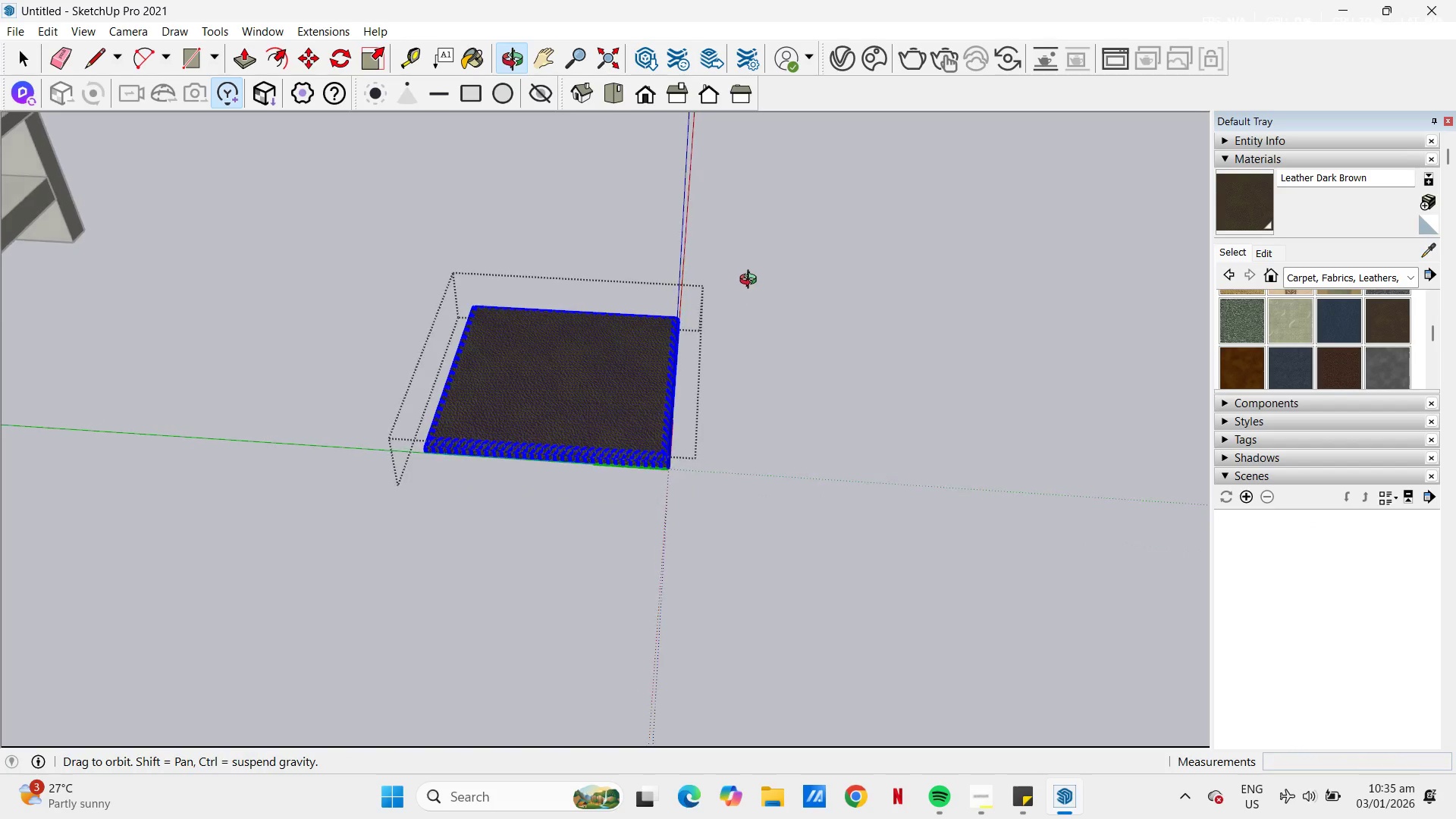 
key(Escape)
 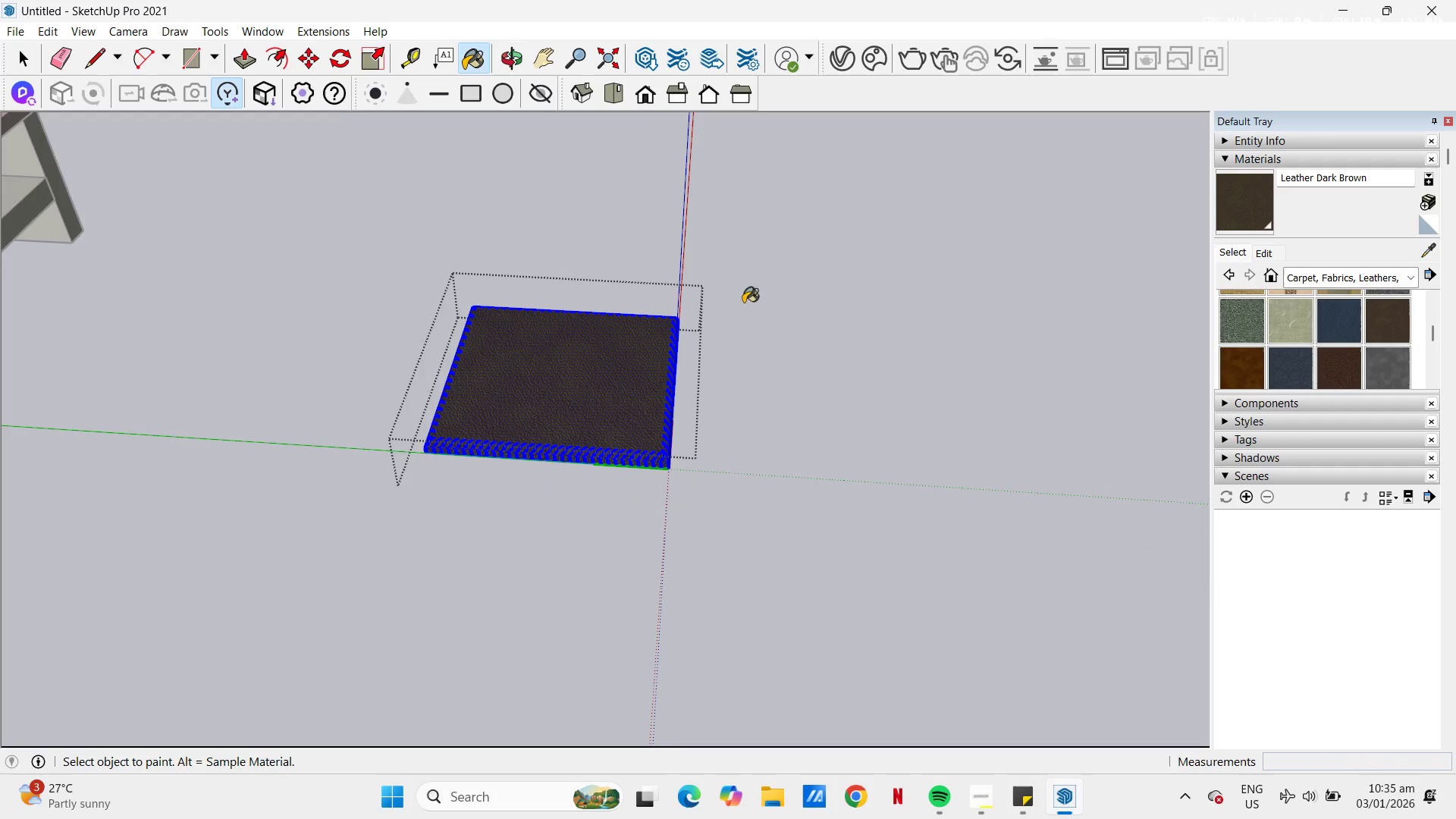 
key(Space)
 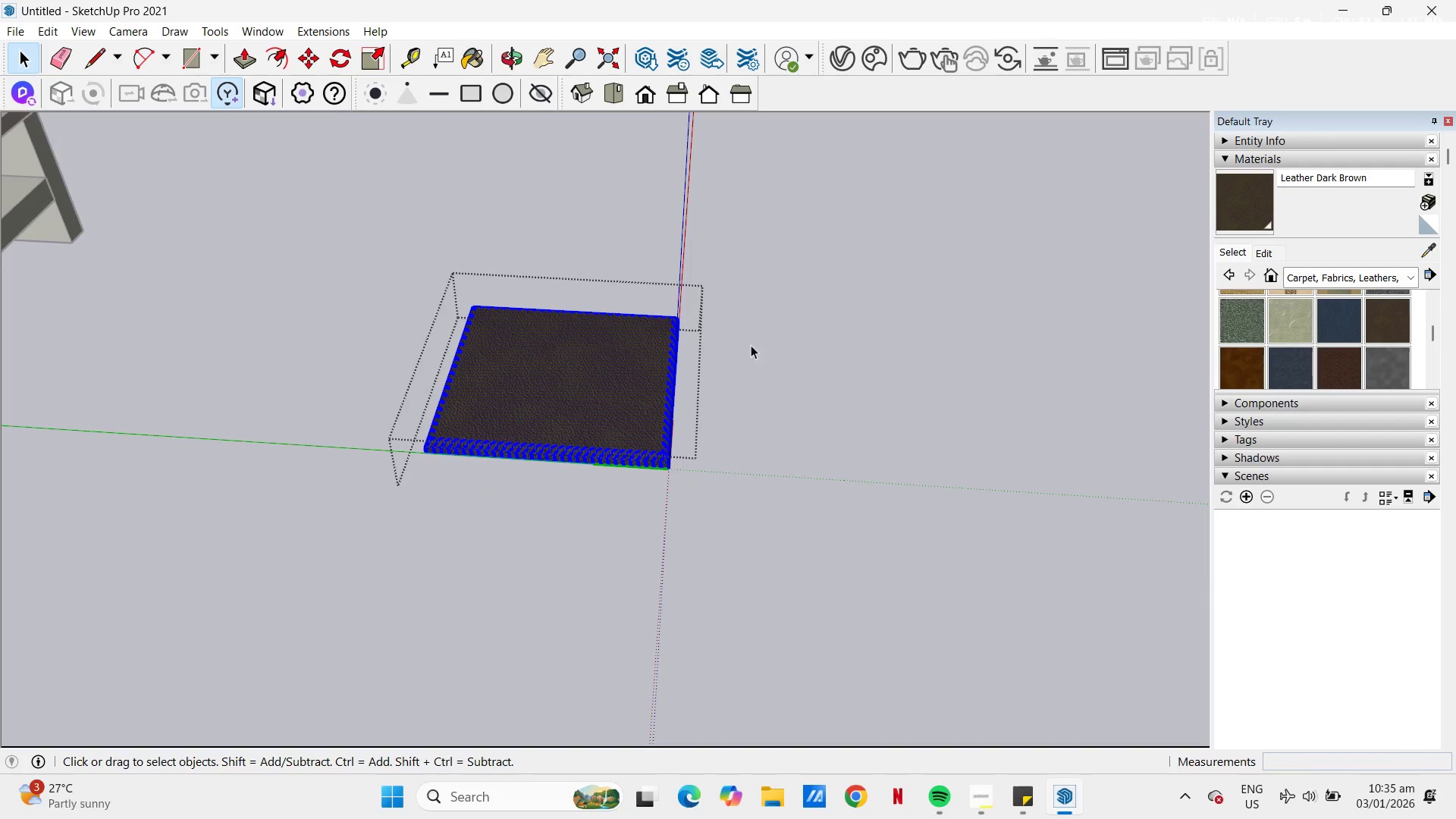 
key(Escape)
 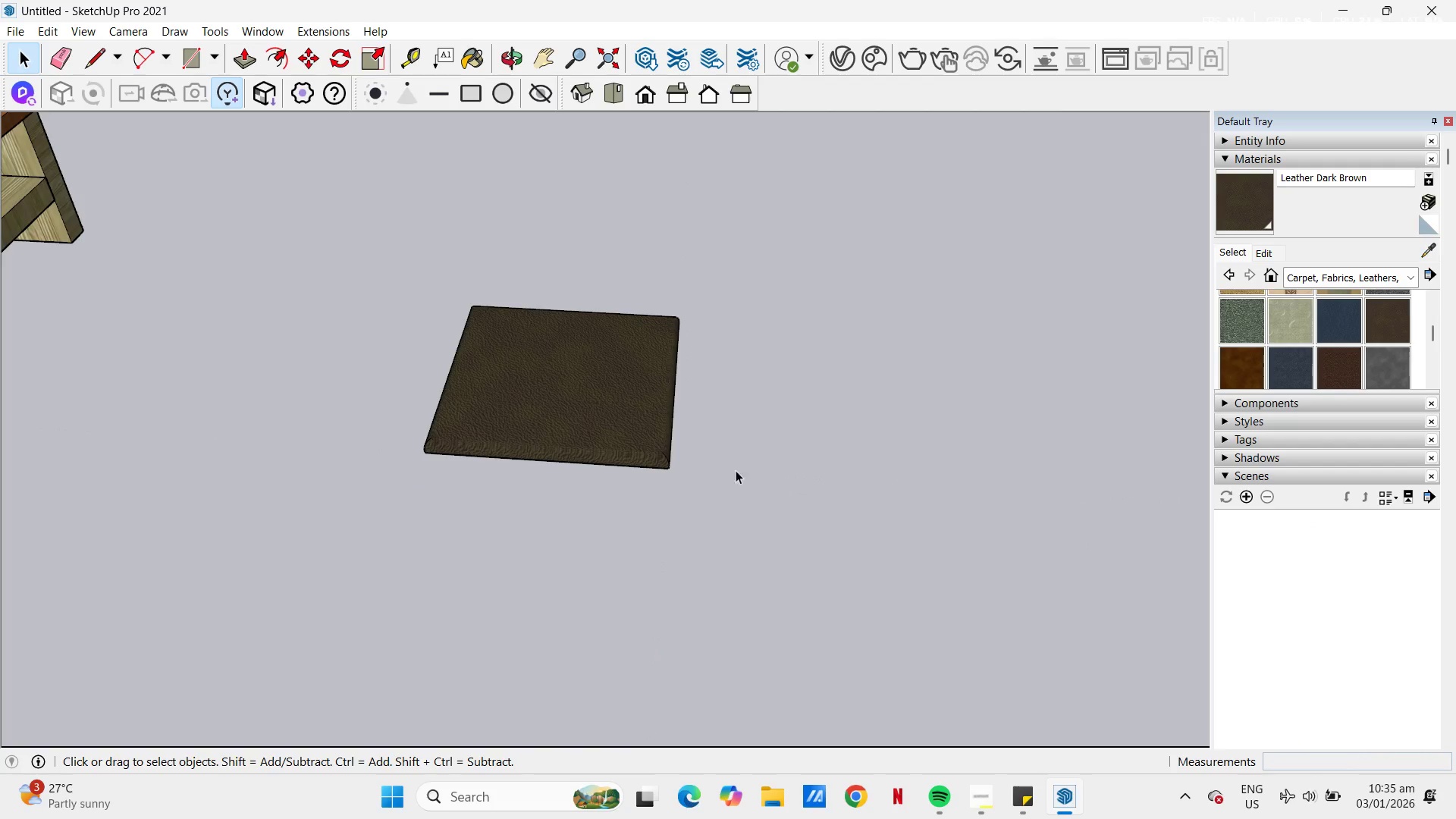 
scroll: coordinate [612, 350], scroll_direction: down, amount: 10.0
 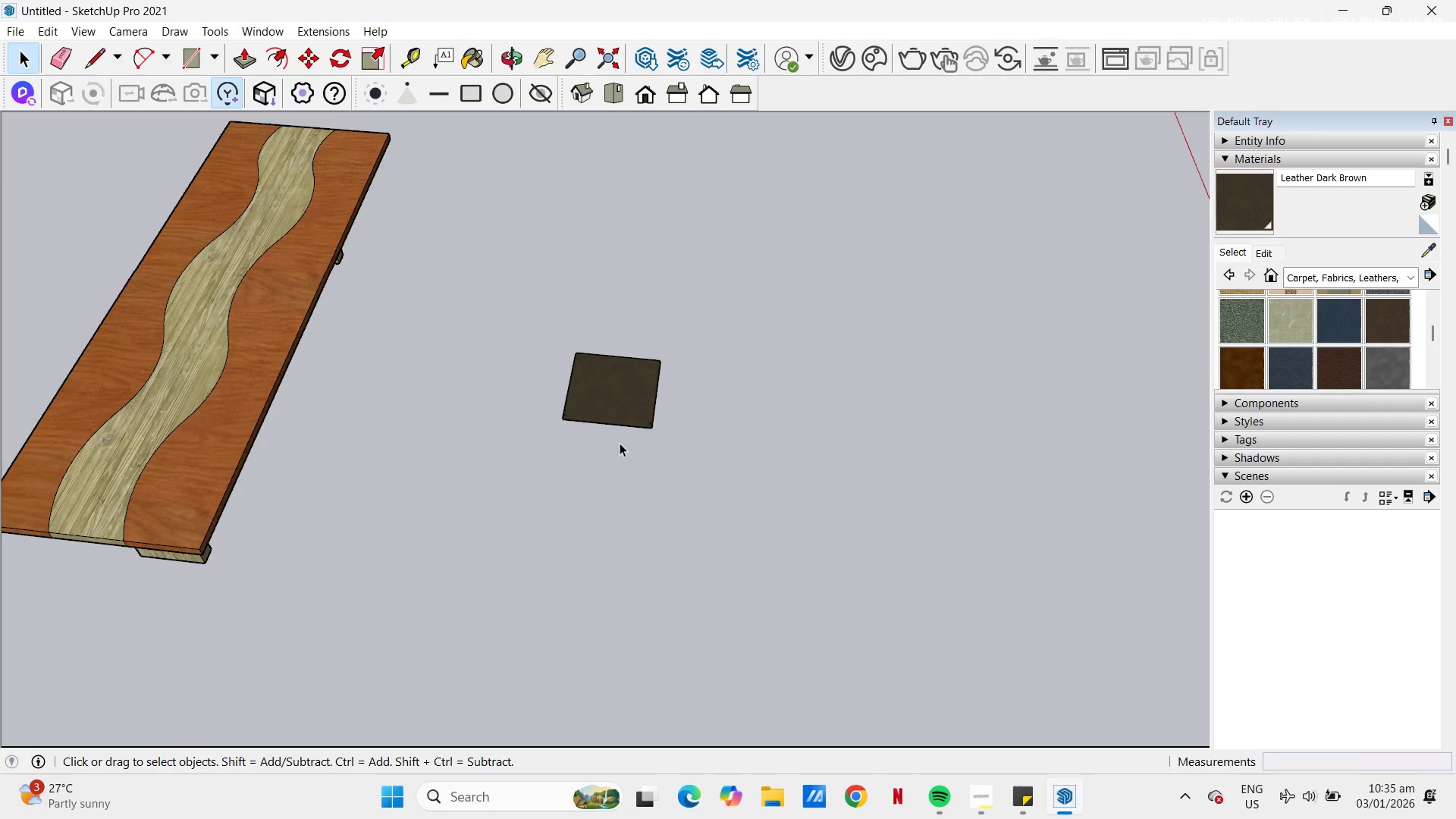 
key(R)
 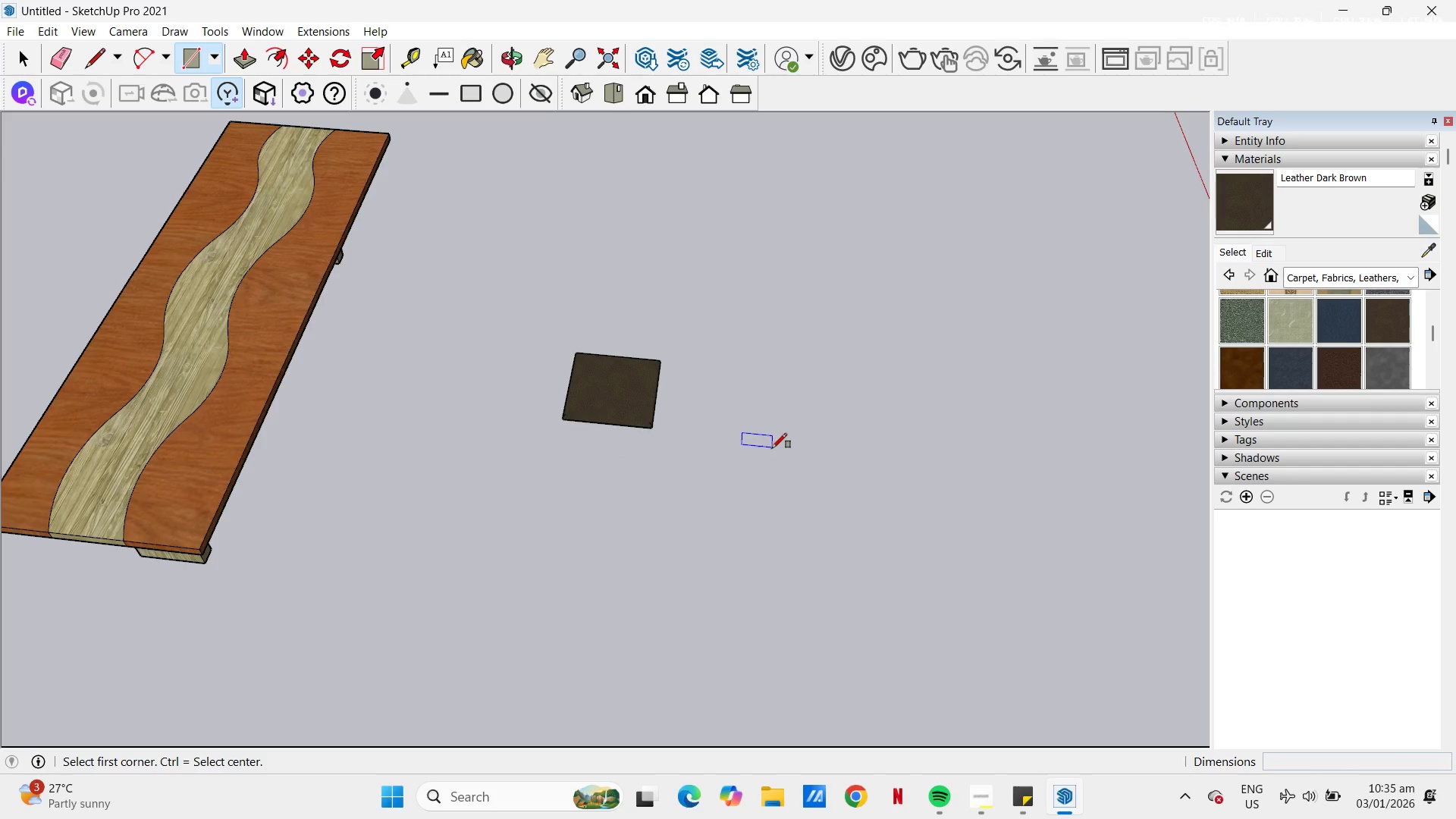 
left_click_drag(start_coordinate=[767, 447], to_coordinate=[767, 451])
 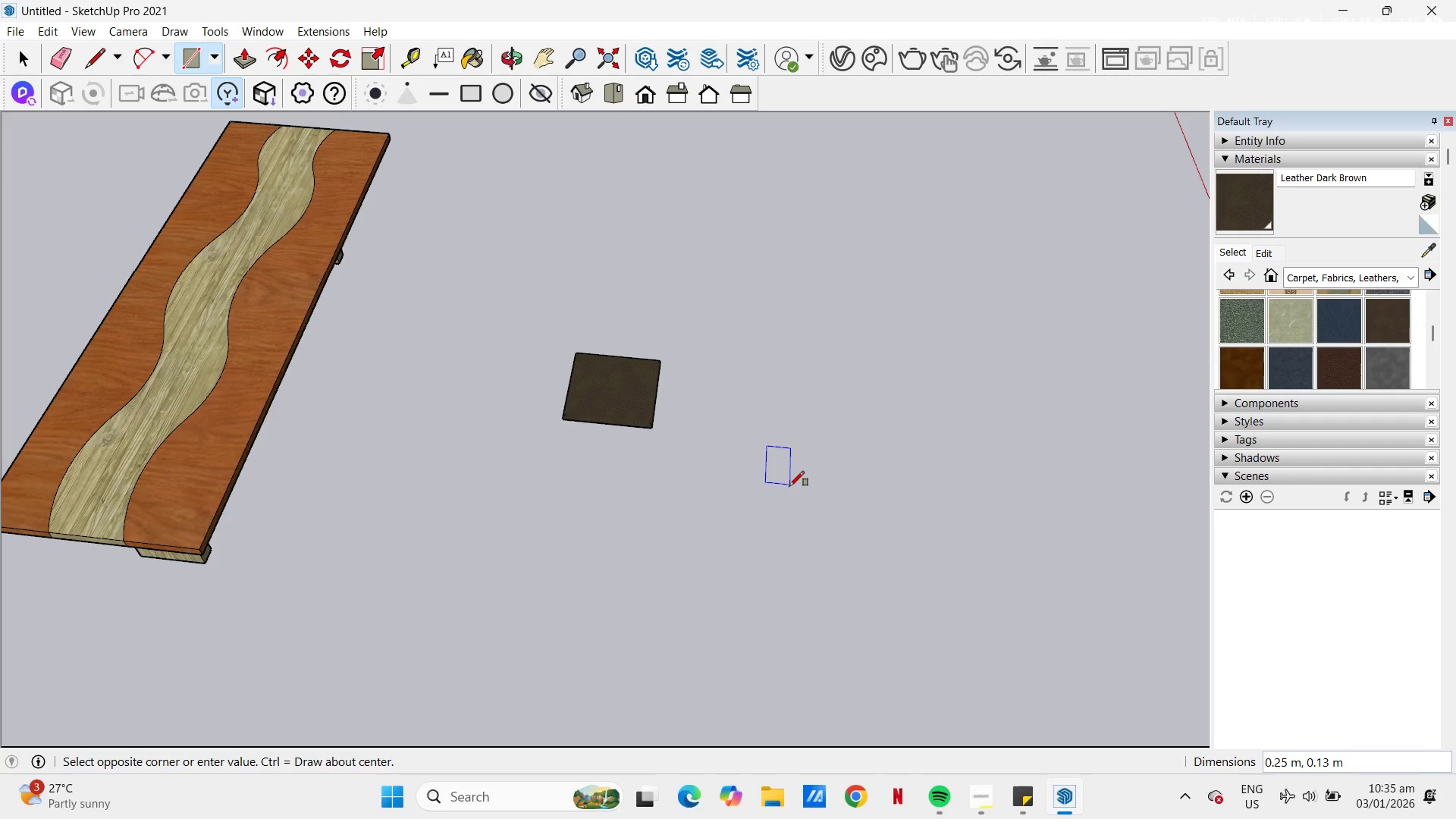 
key(NumpadDecimal)
 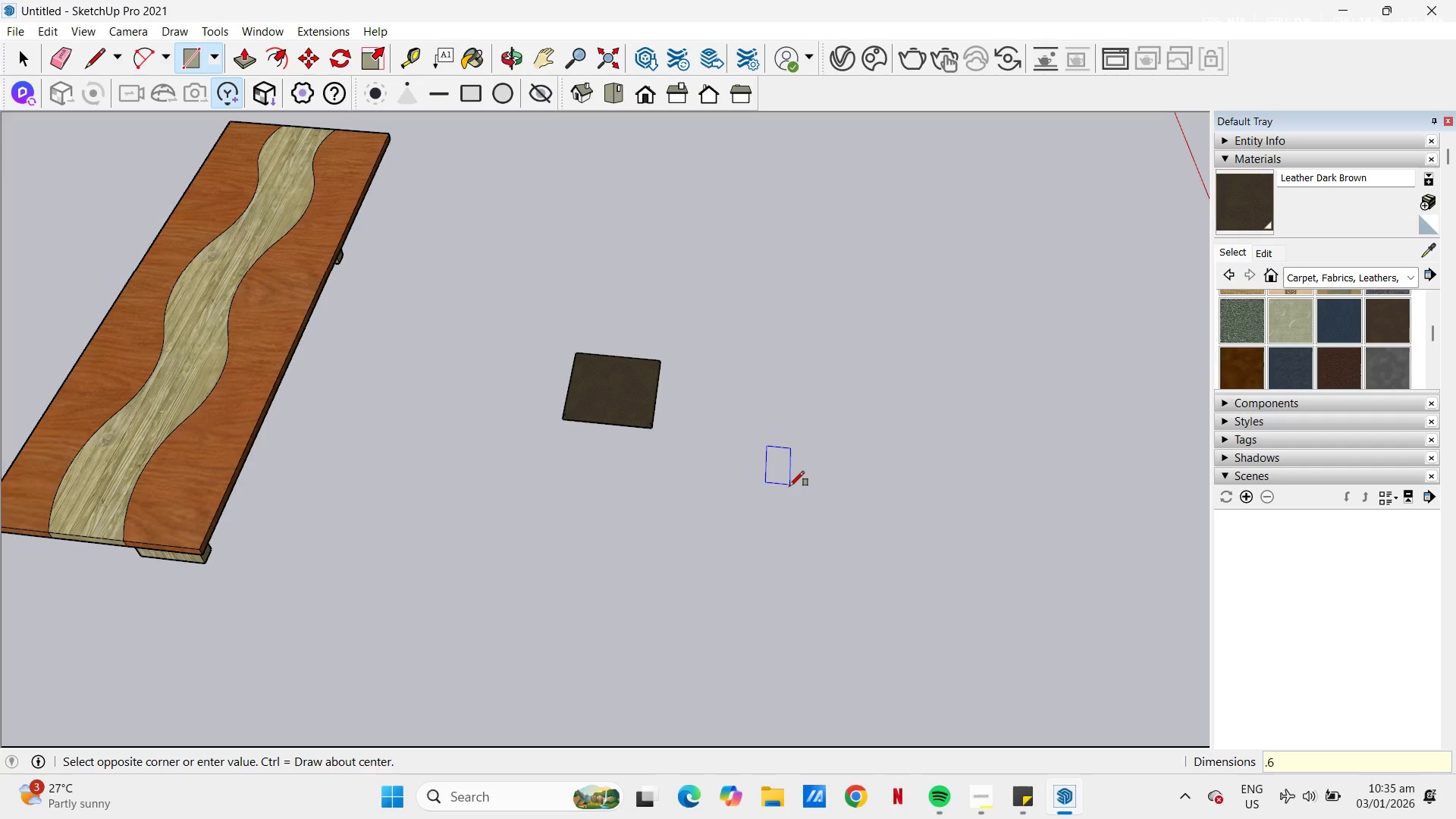 
key(Numpad6)
 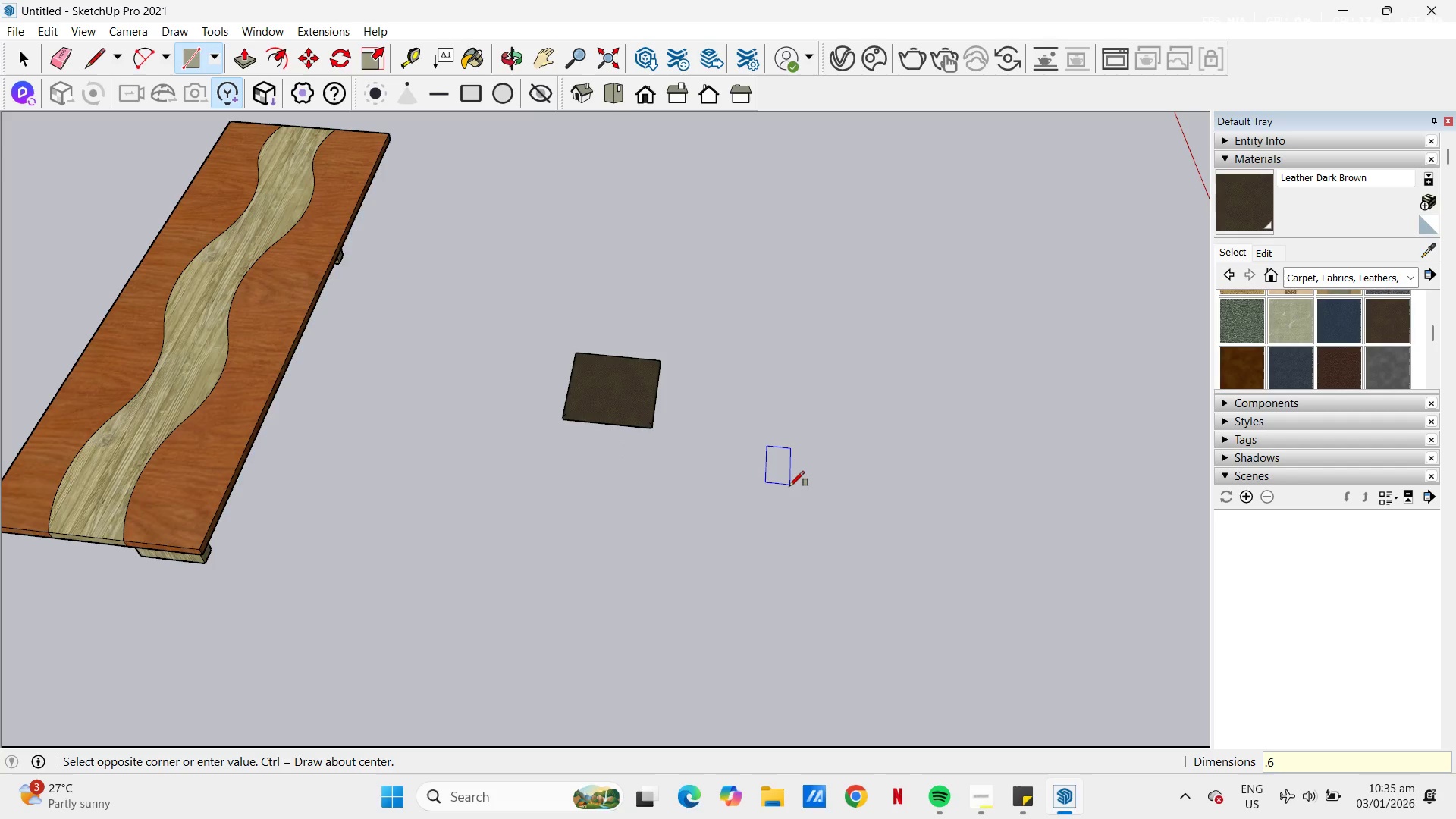 
key(Backspace)
 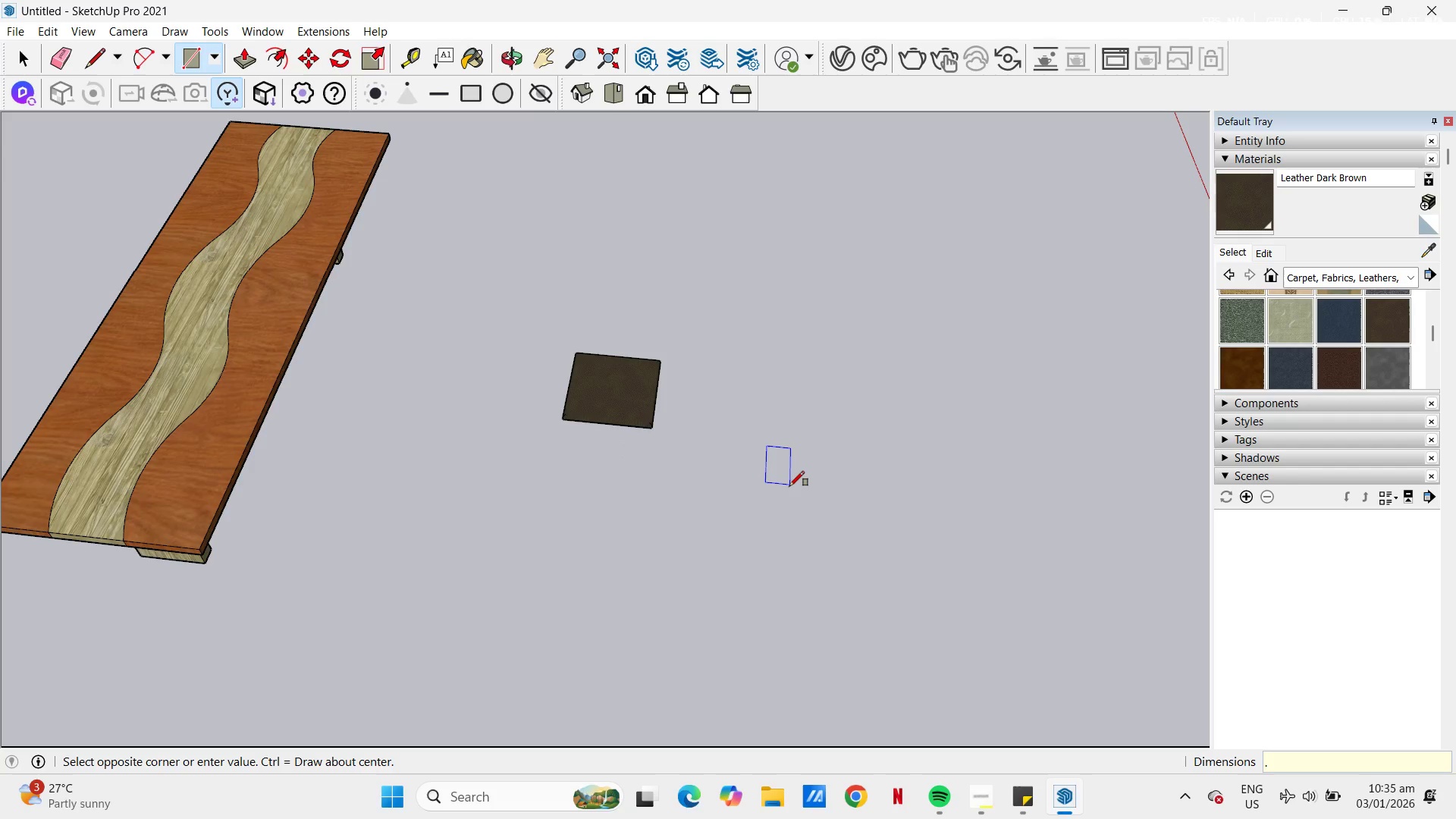 
key(Backspace)
 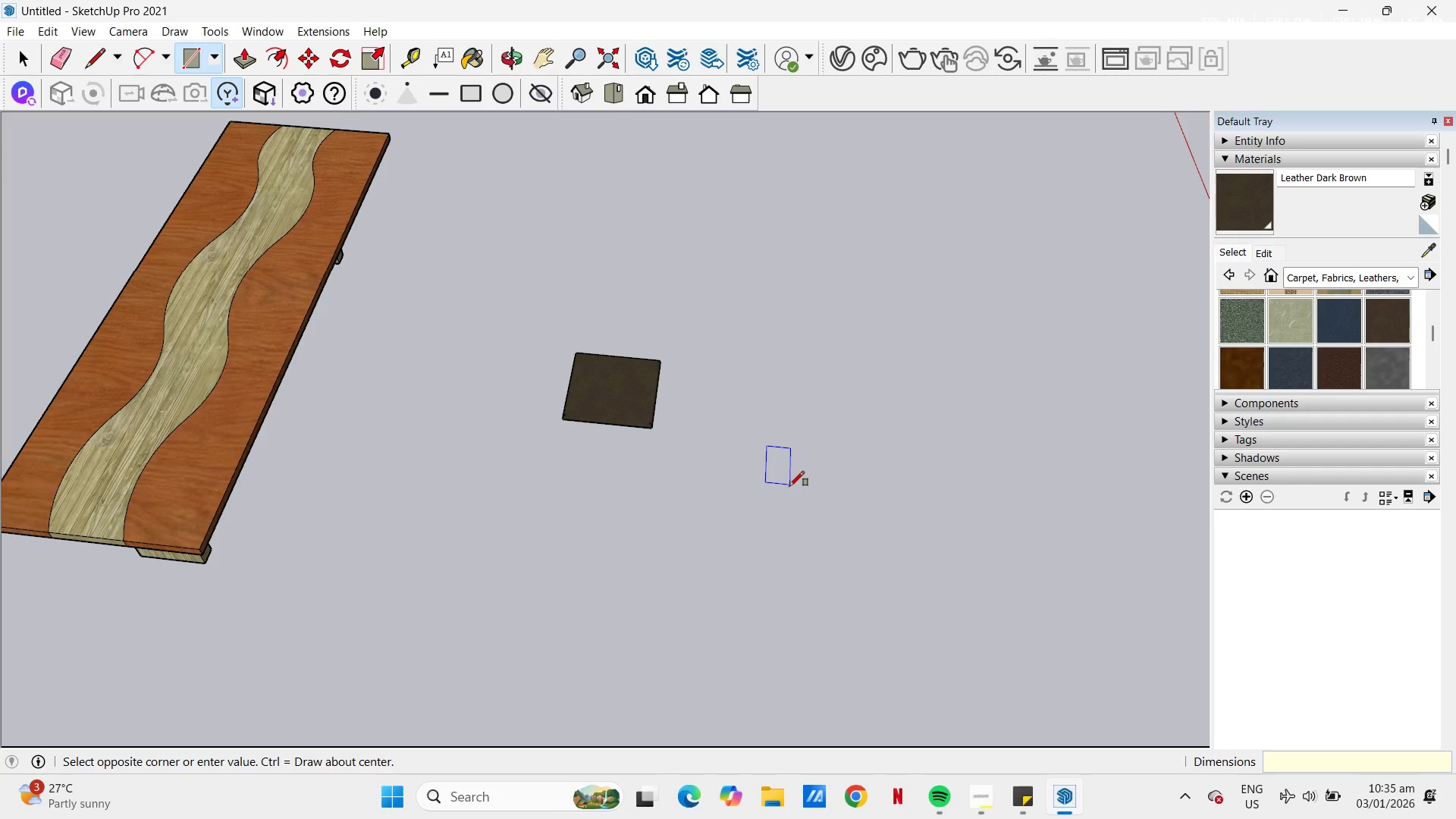 
key(NumpadDecimal)
 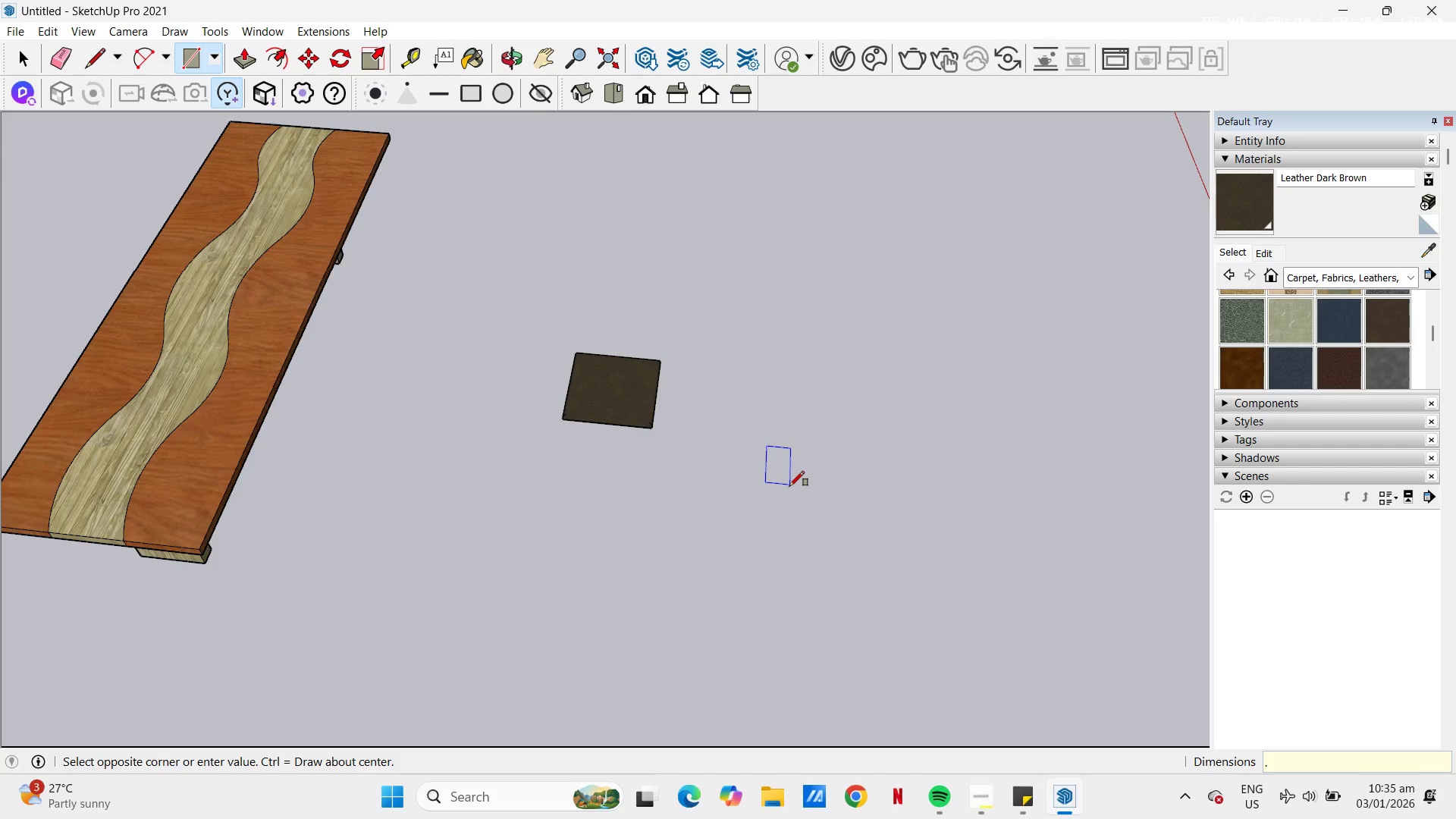 
key(Numpad5)
 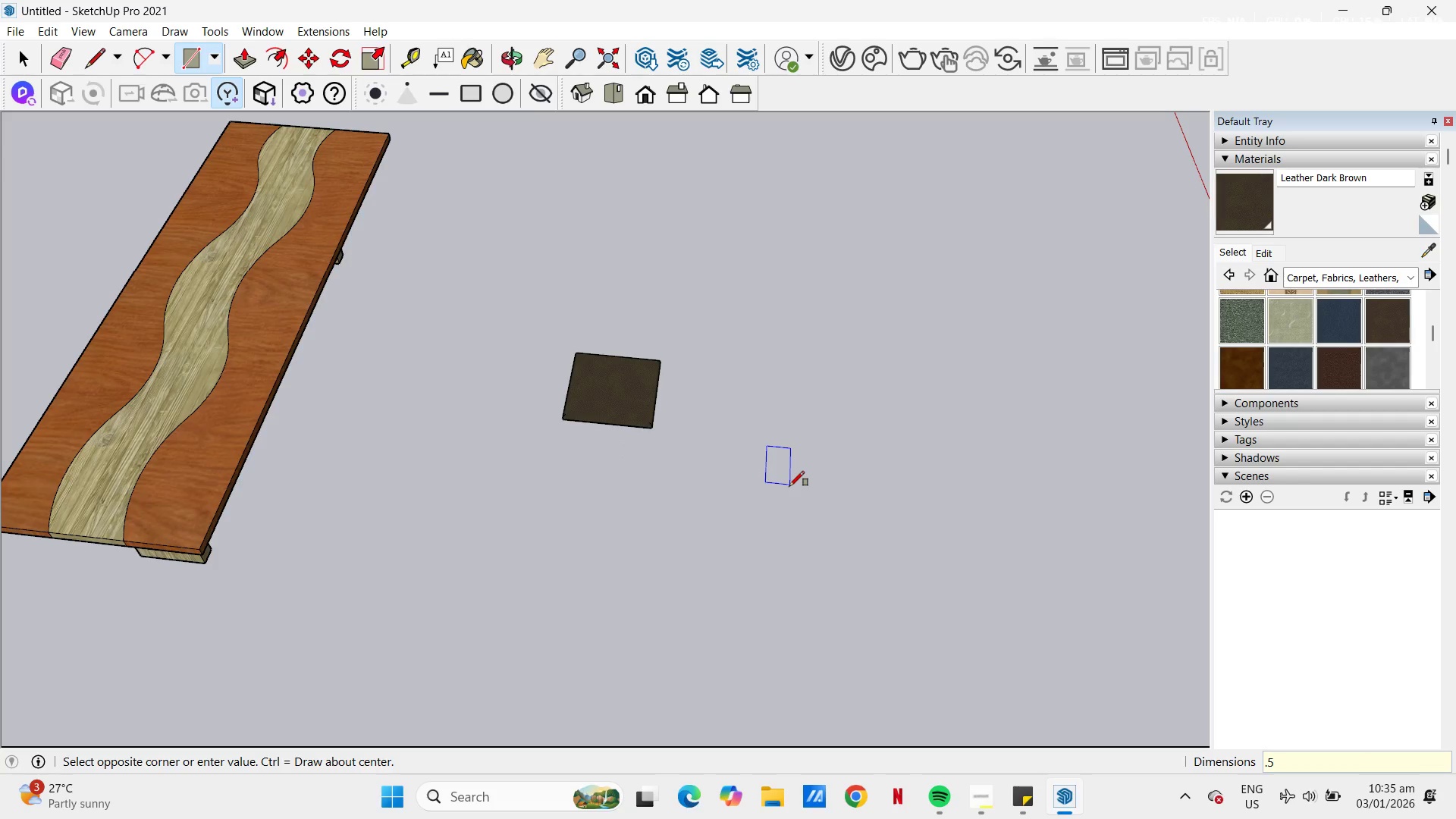 
key(Numpad5)
 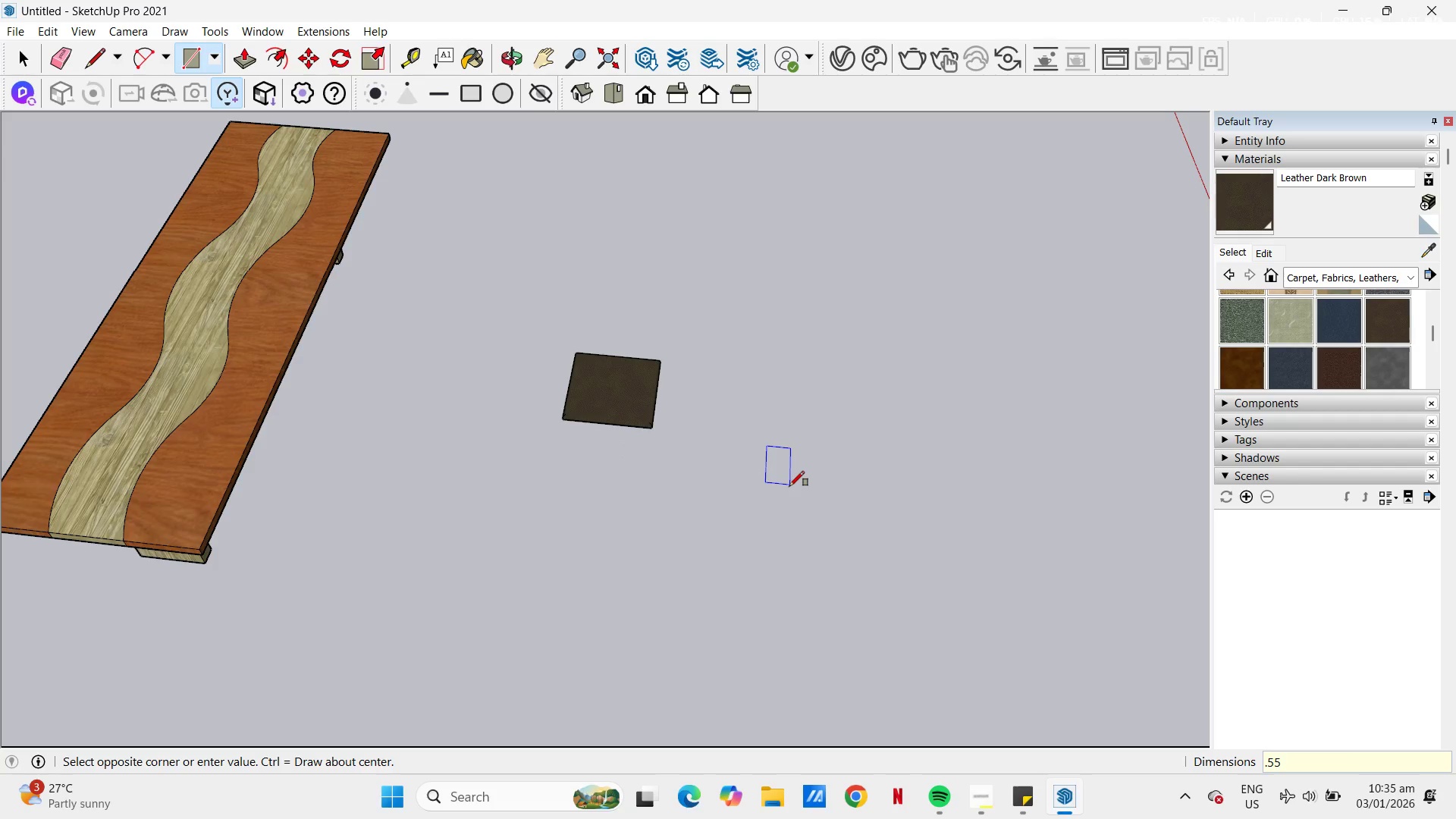 
key(Comma)
 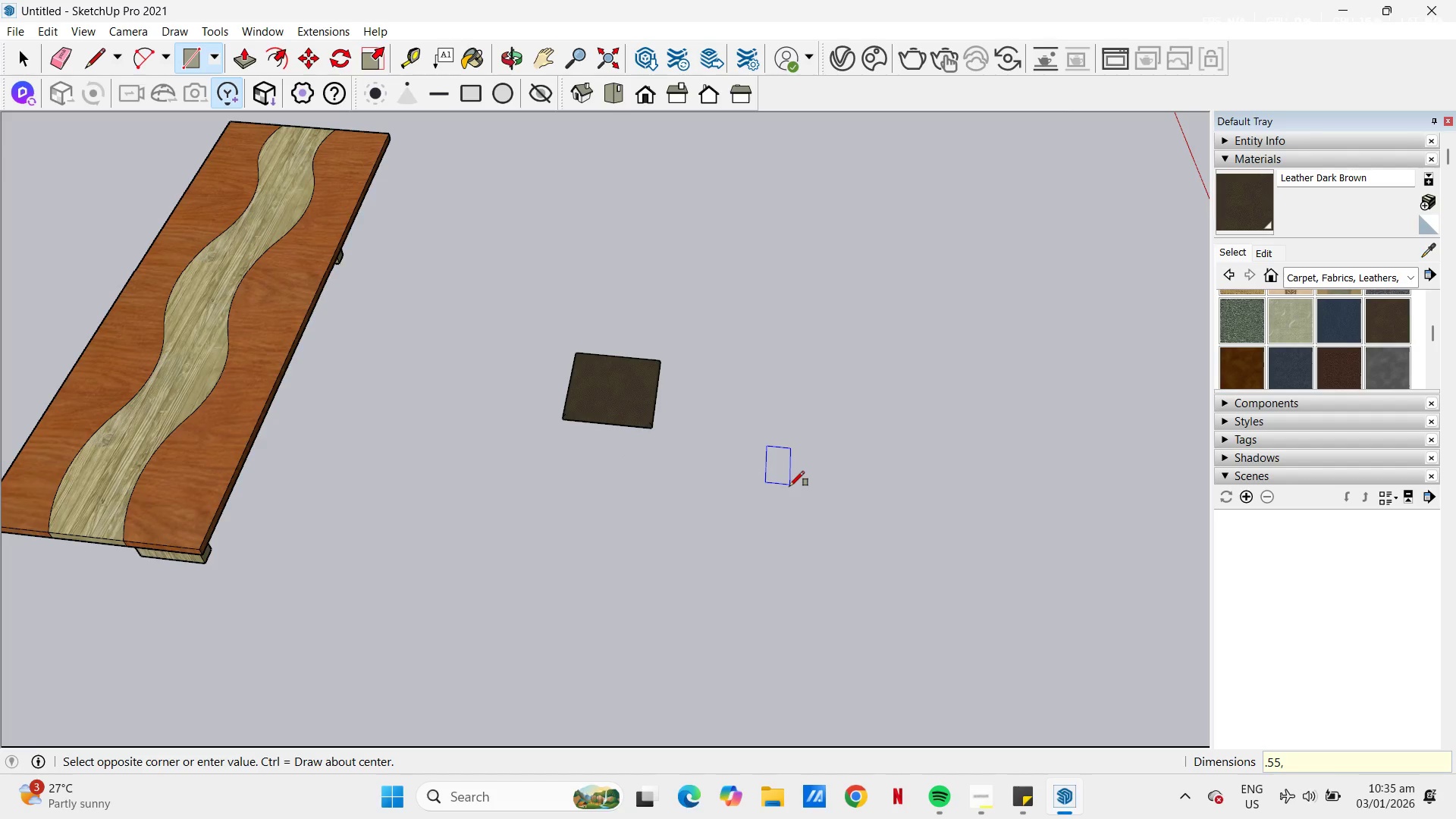 
key(NumpadDecimal)
 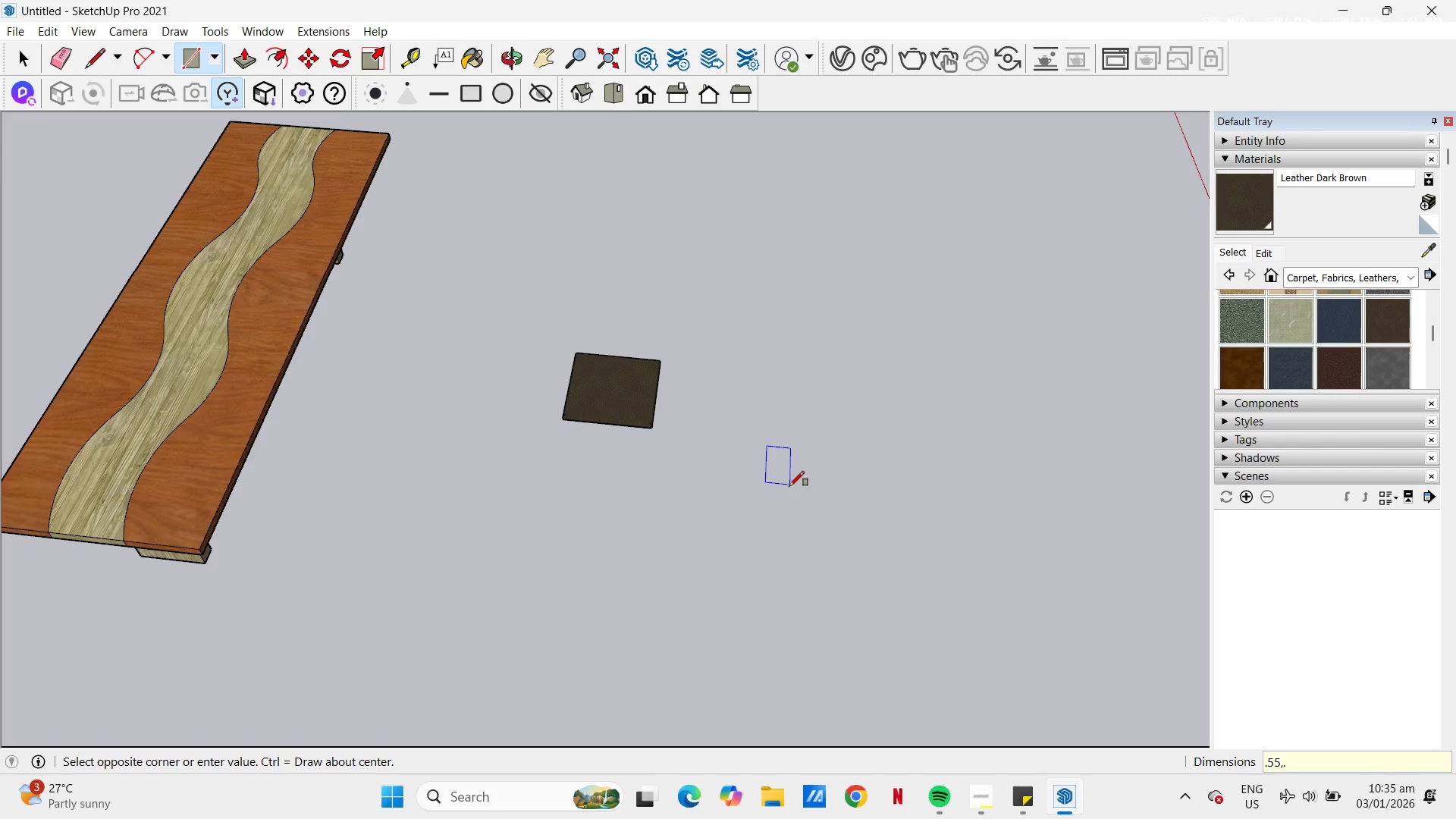 
key(Numpad5)
 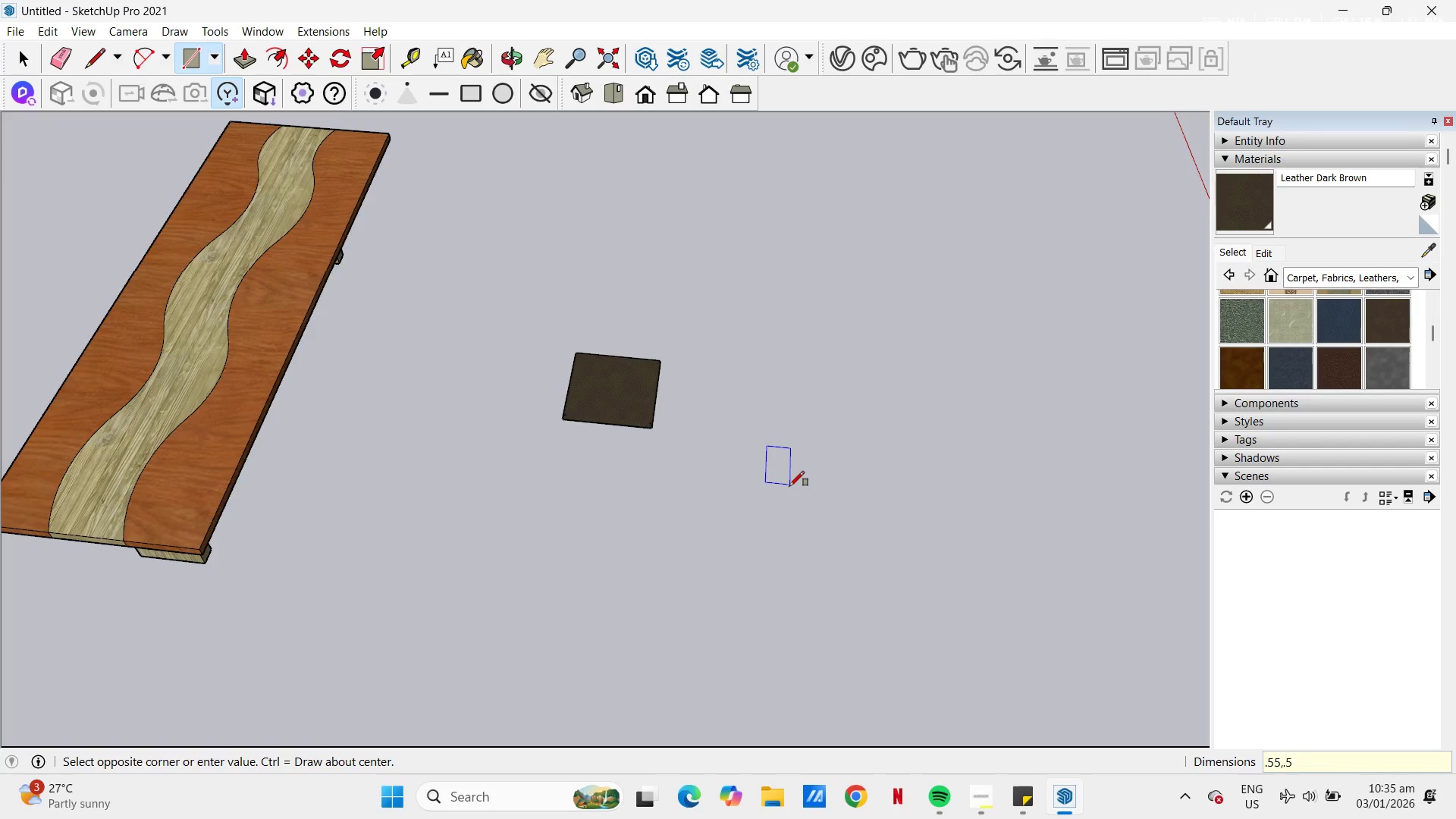 
key(Numpad5)
 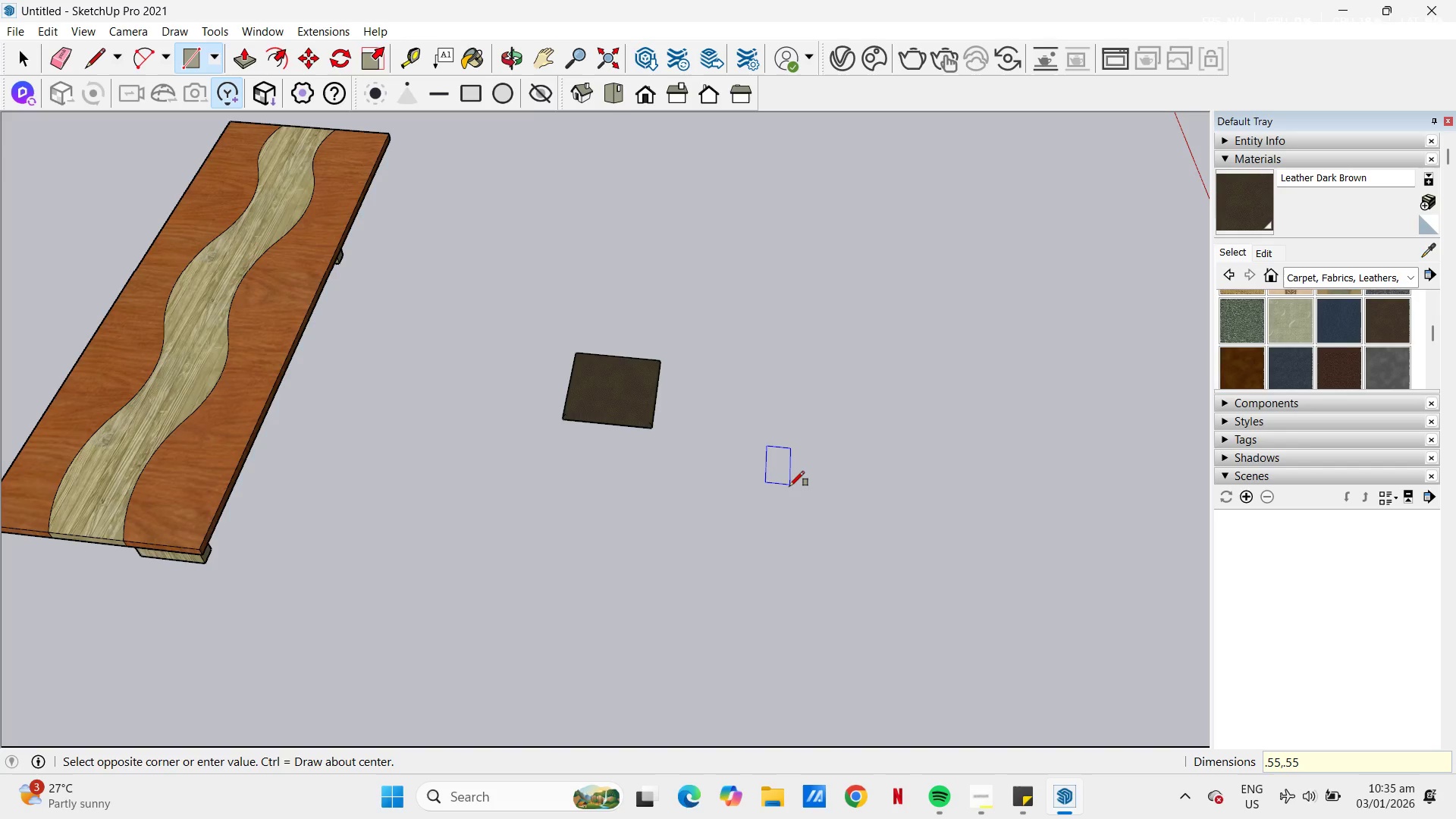 
key(NumpadEnter)
 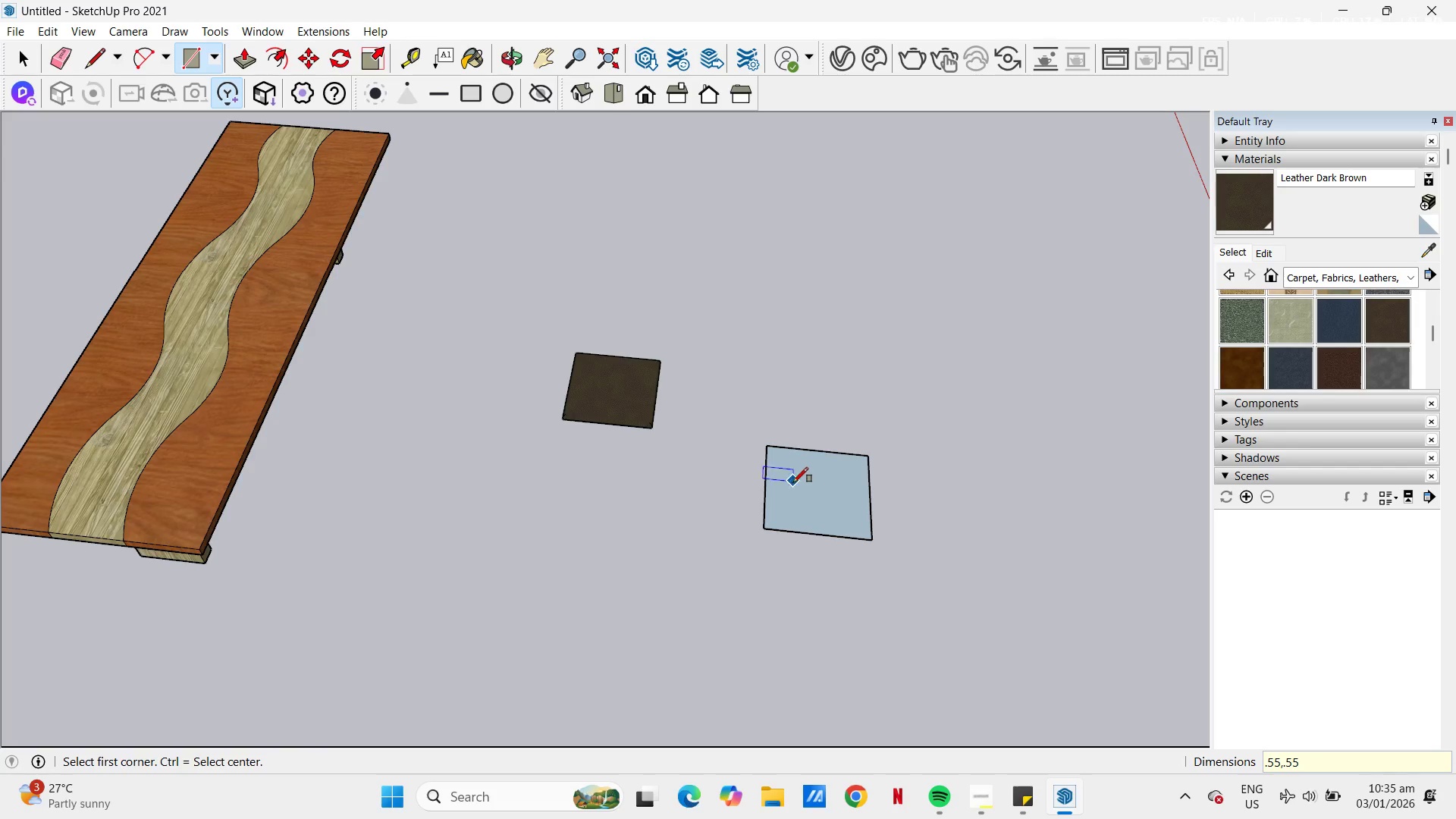 
key(Space)
 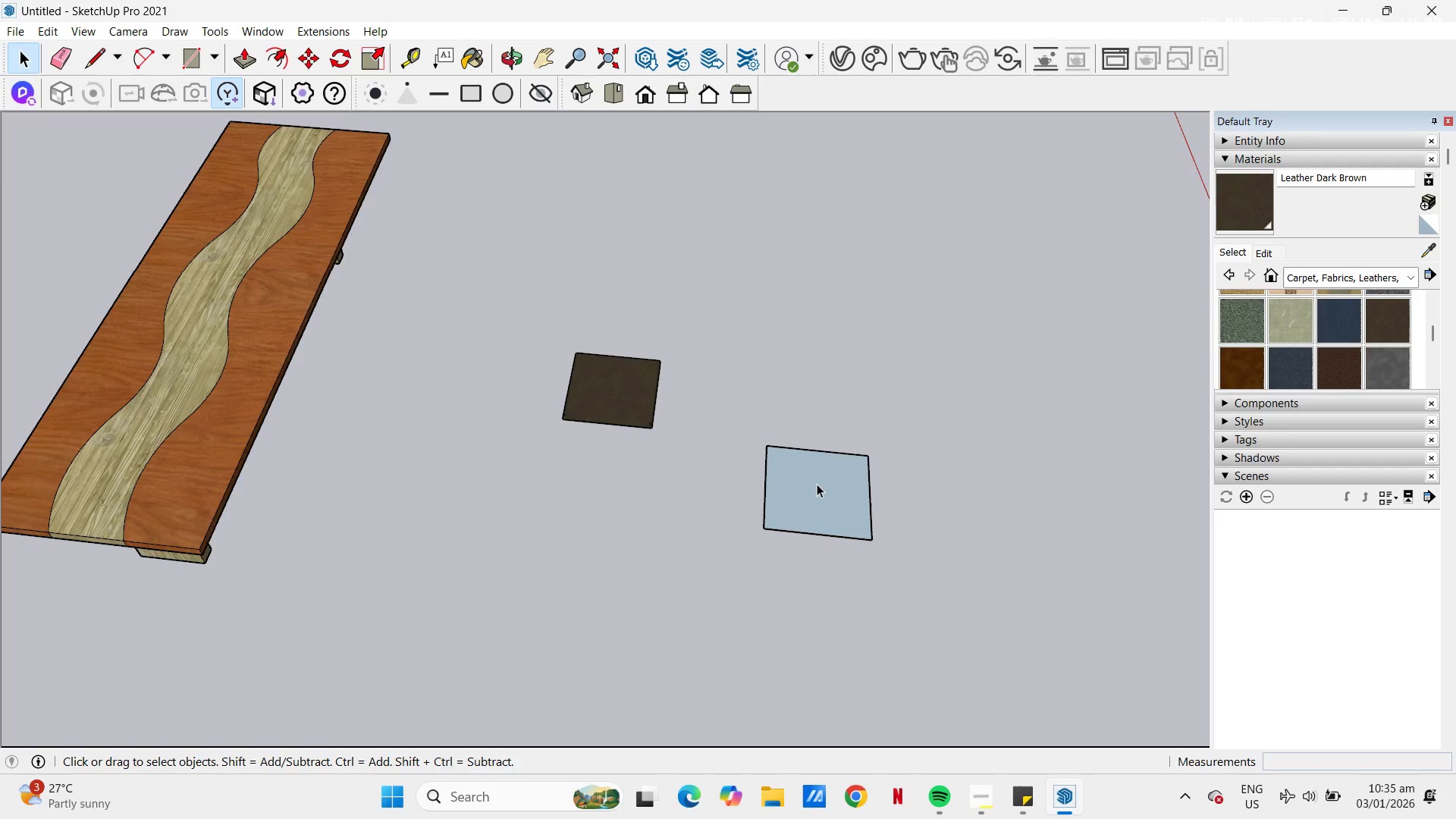 
left_click([823, 487])
 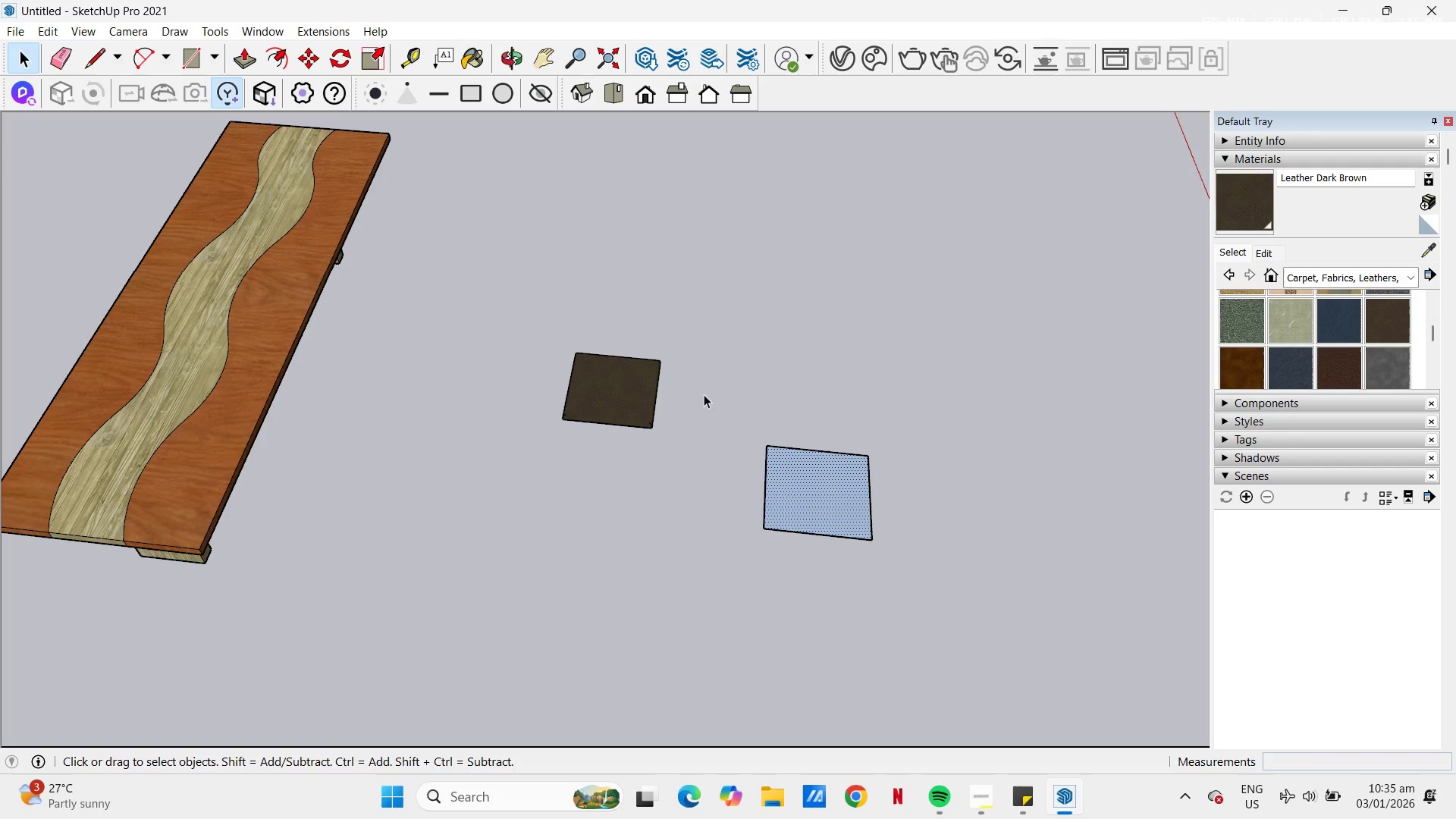 
left_click([605, 415])
 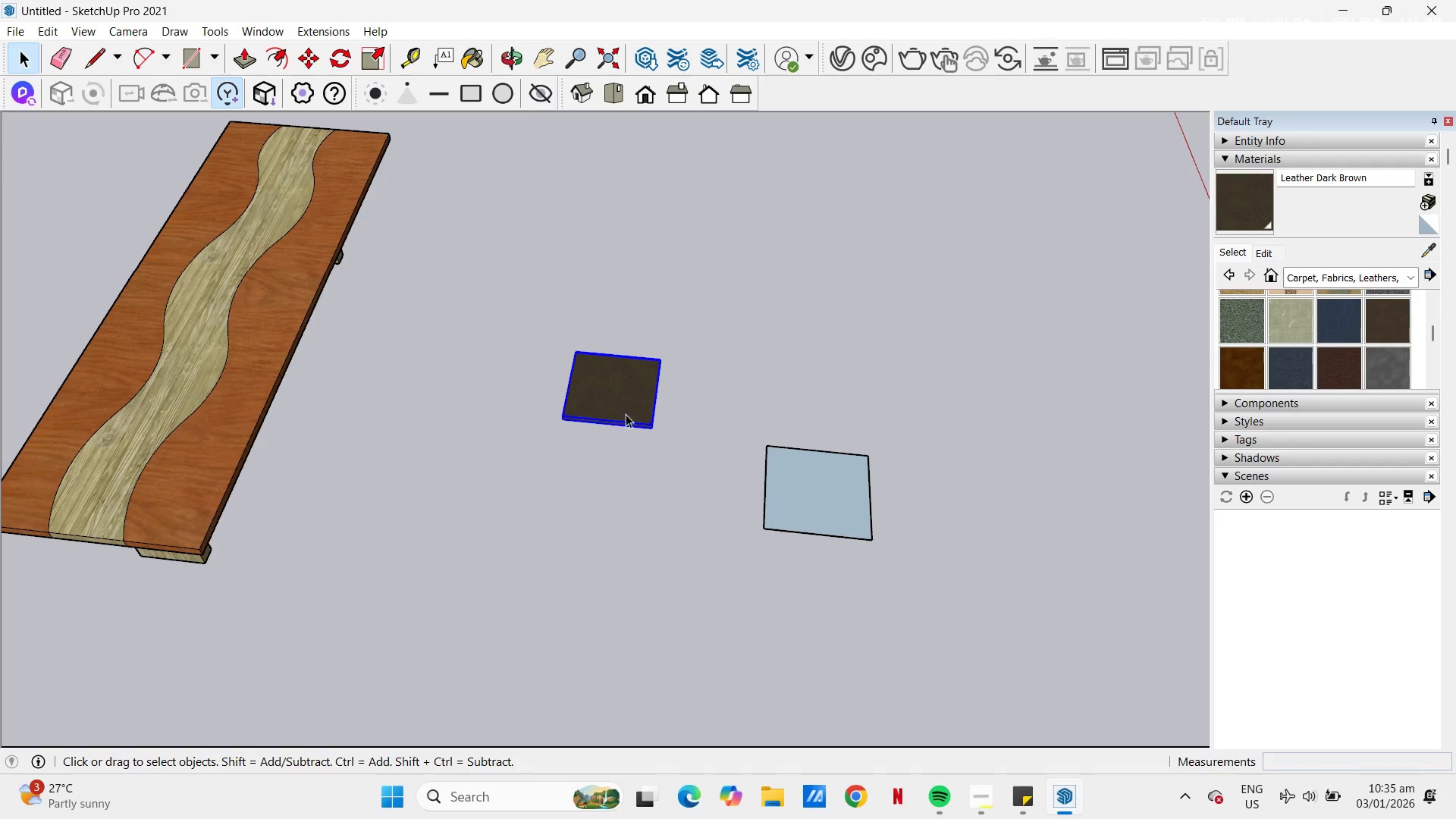 
scroll: coordinate [647, 429], scroll_direction: up, amount: 10.0
 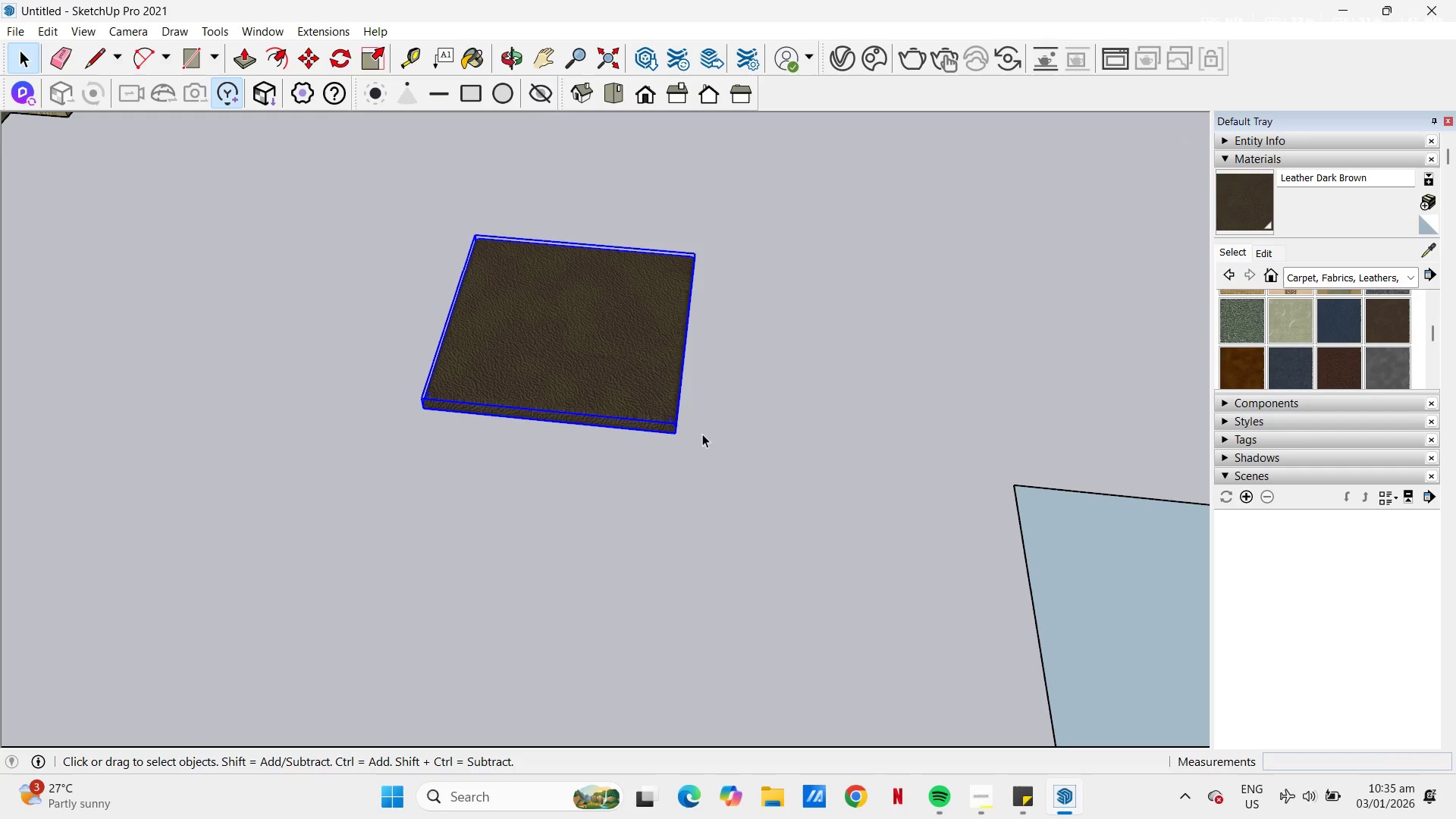 
scroll: coordinate [593, 337], scroll_direction: down, amount: 6.0
 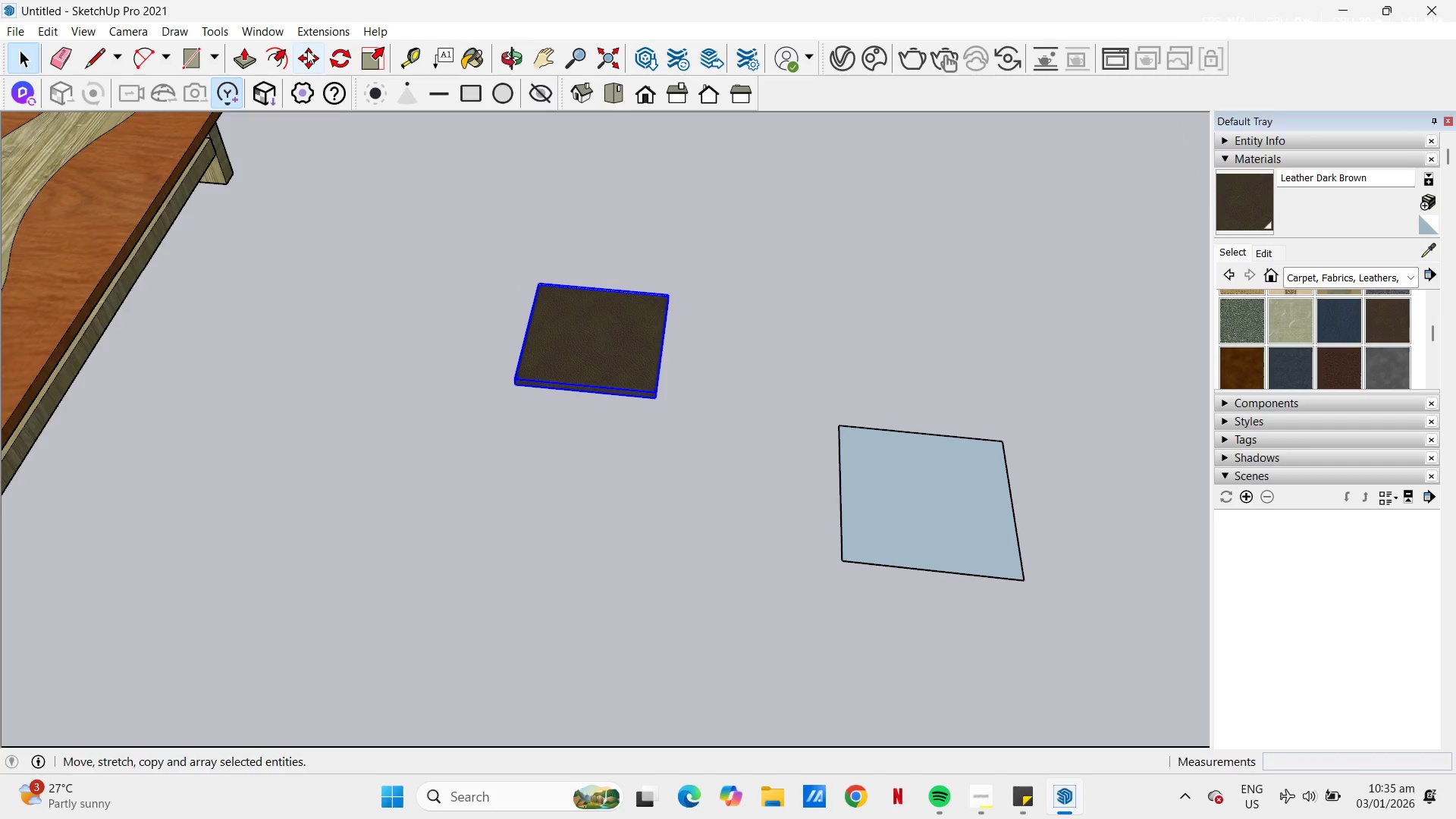 
left_click([279, 55])
 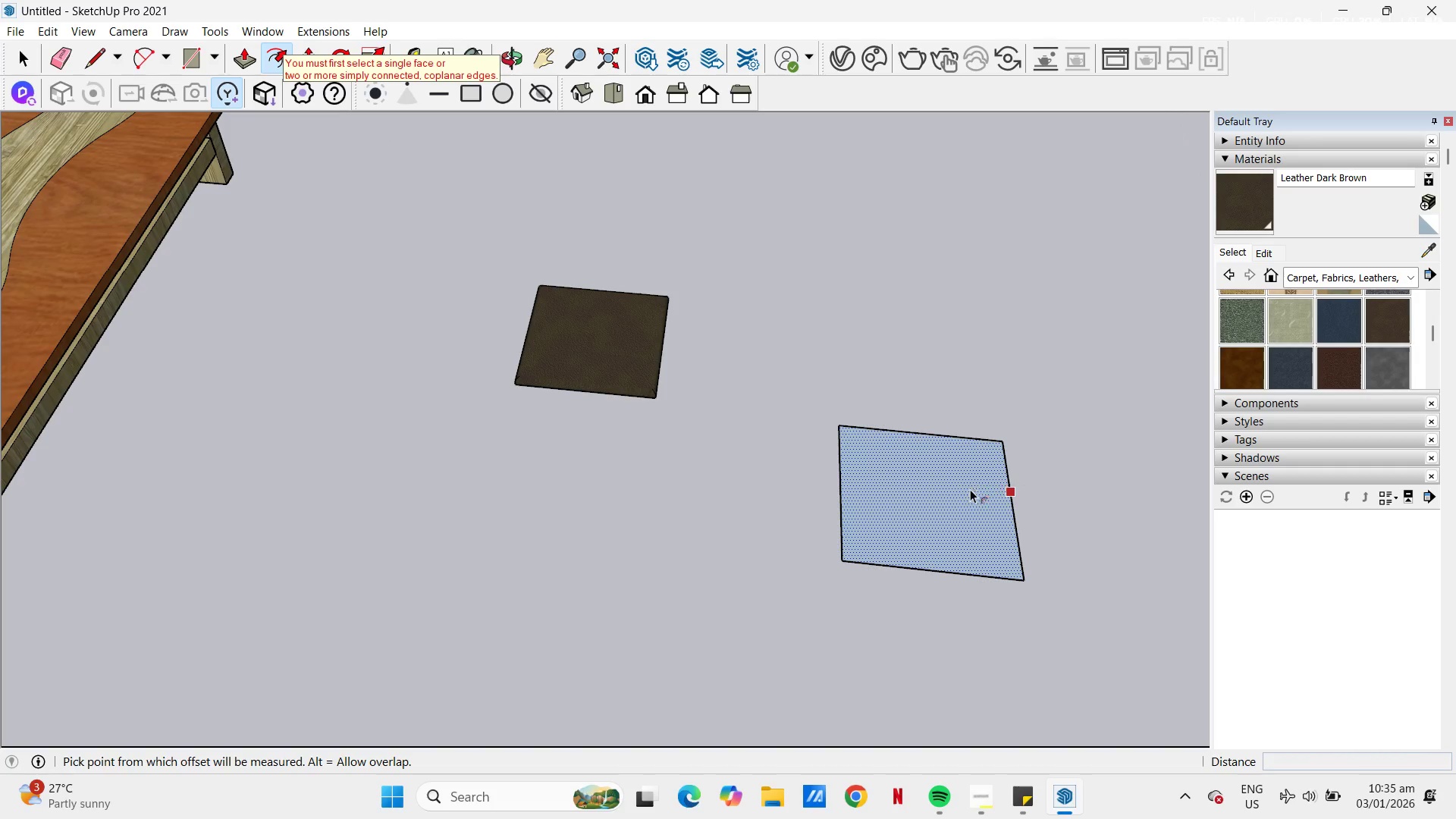 
left_click([962, 488])
 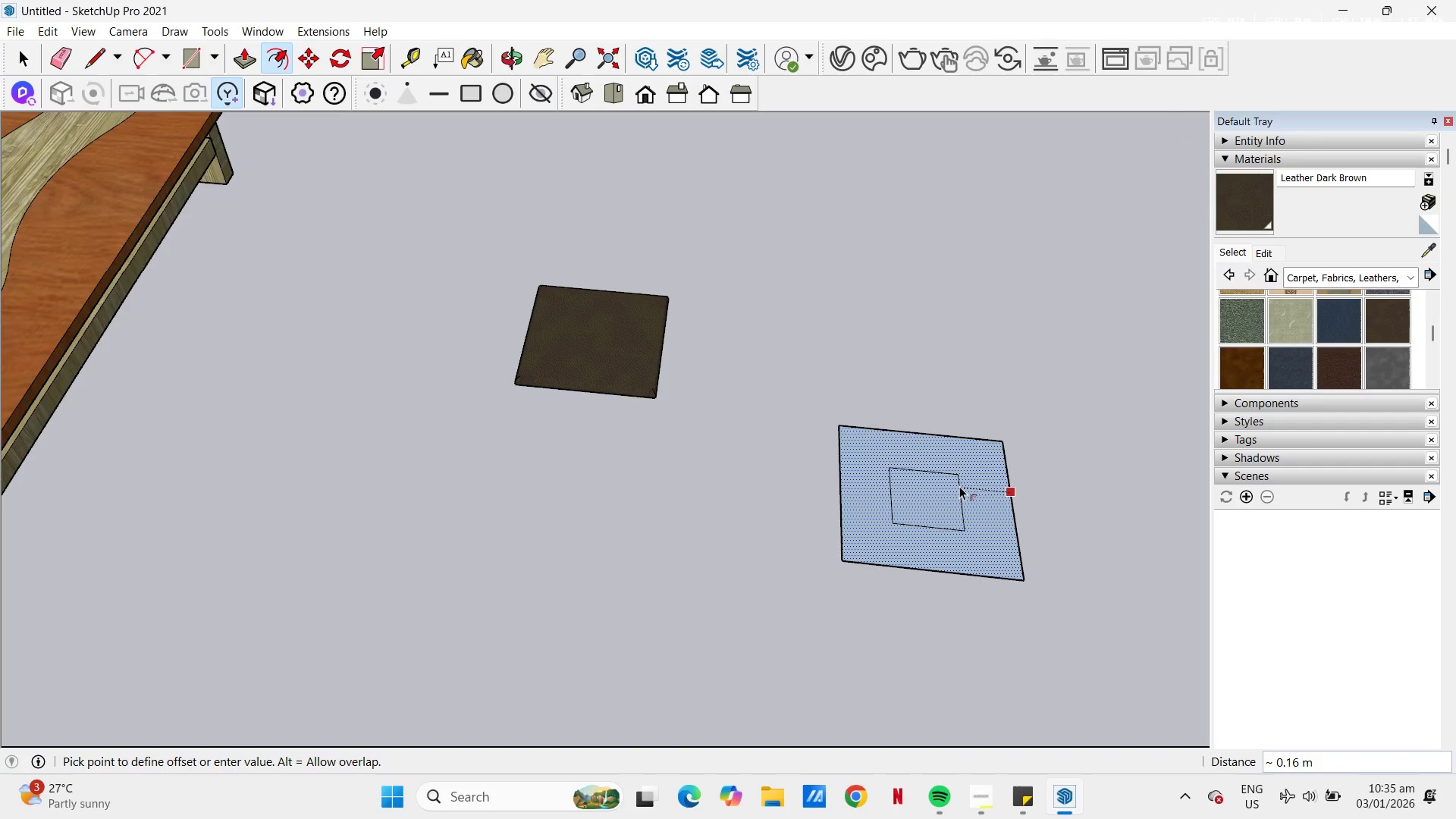 
key(NumpadDecimal)
 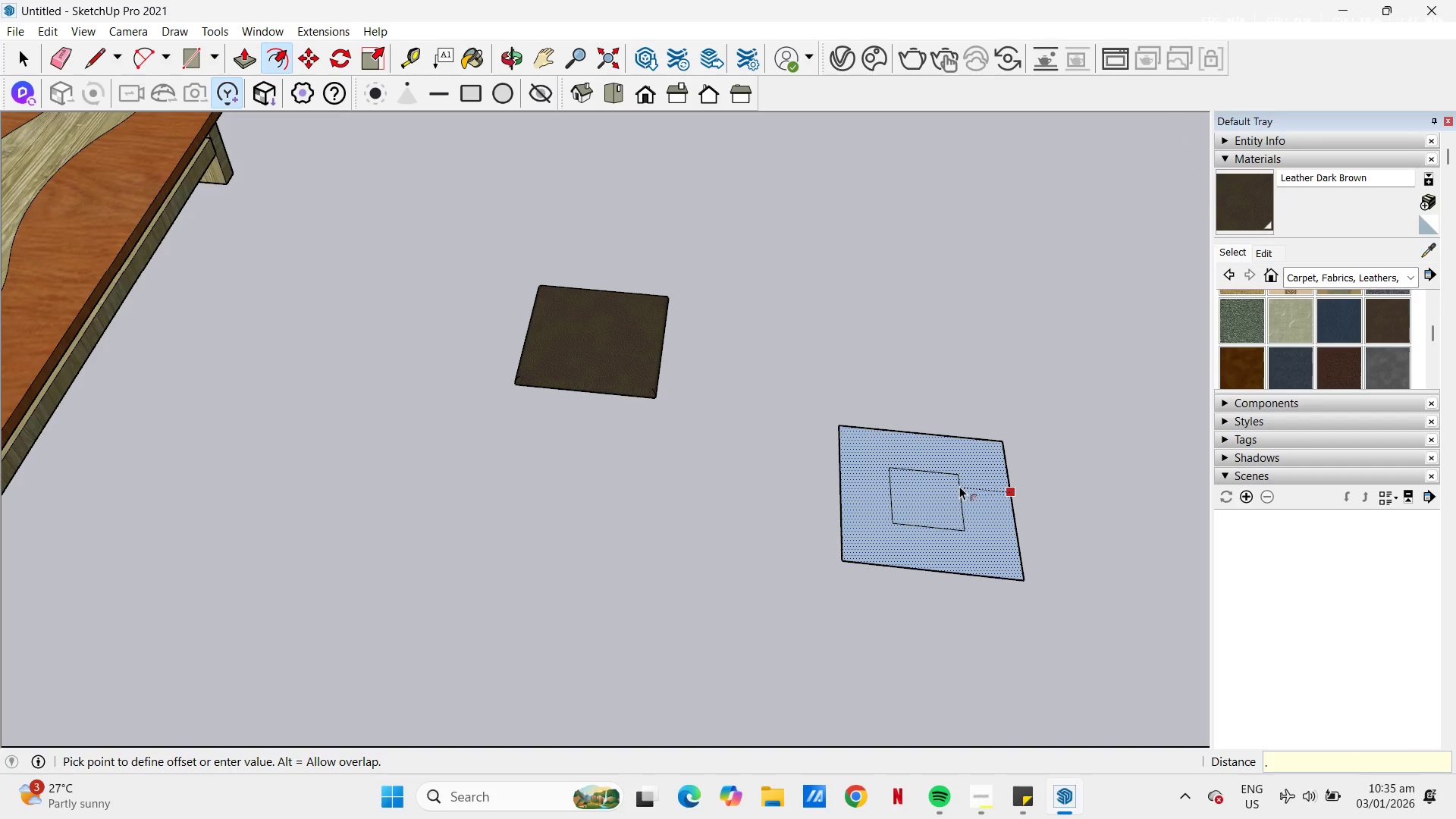 
key(Numpad0)
 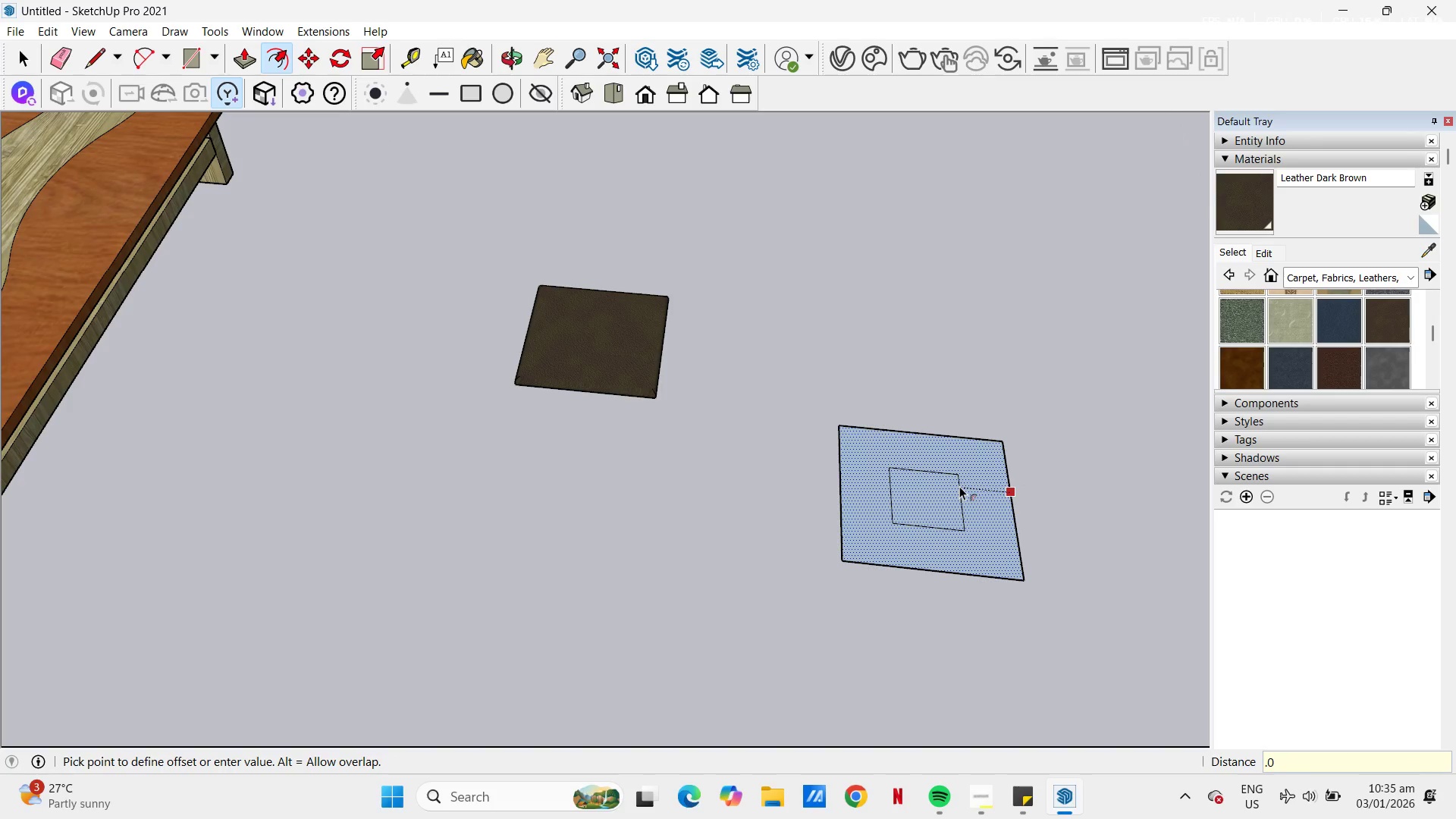 
key(Numpad5)
 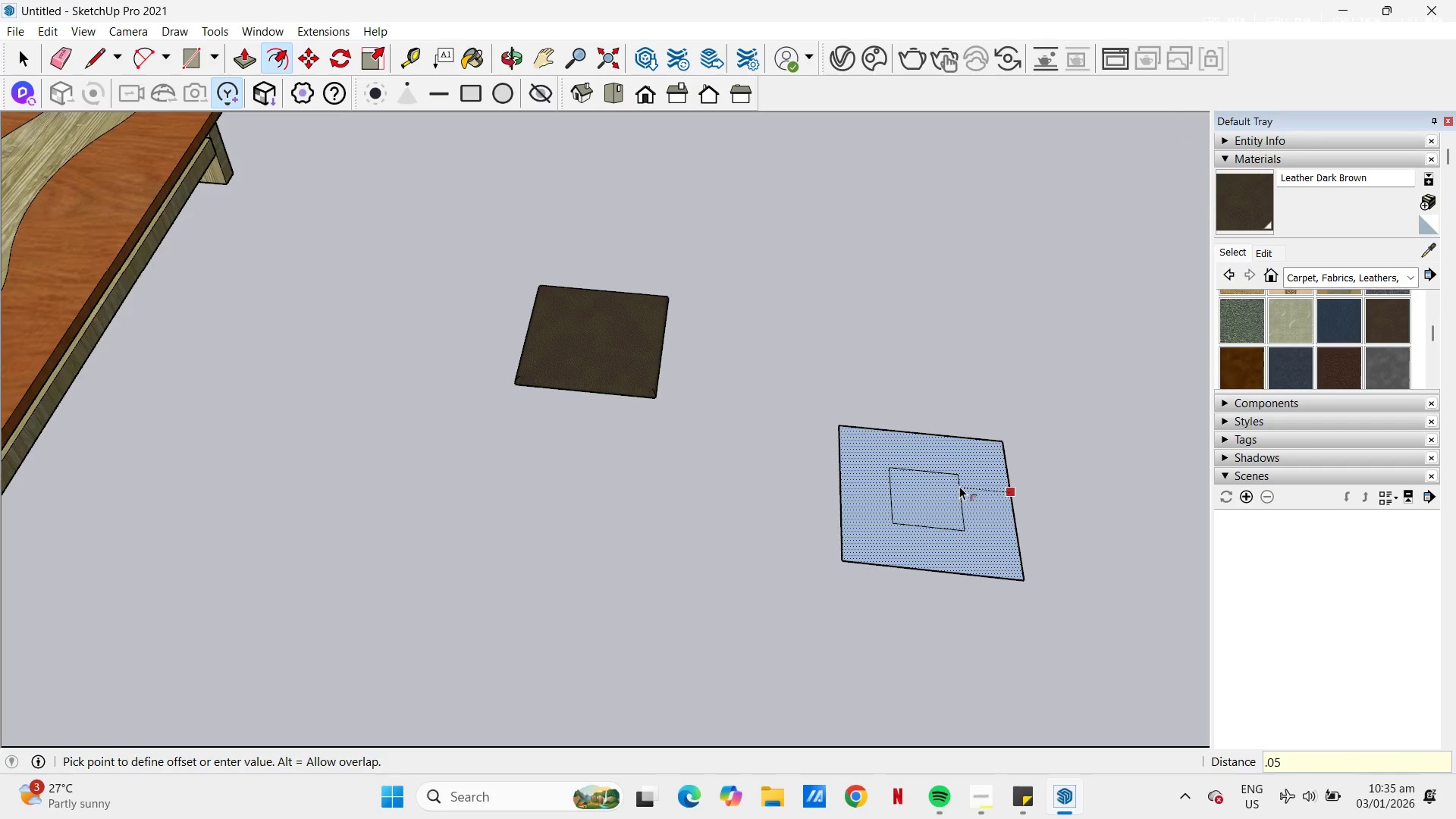 
key(NumpadEnter)
 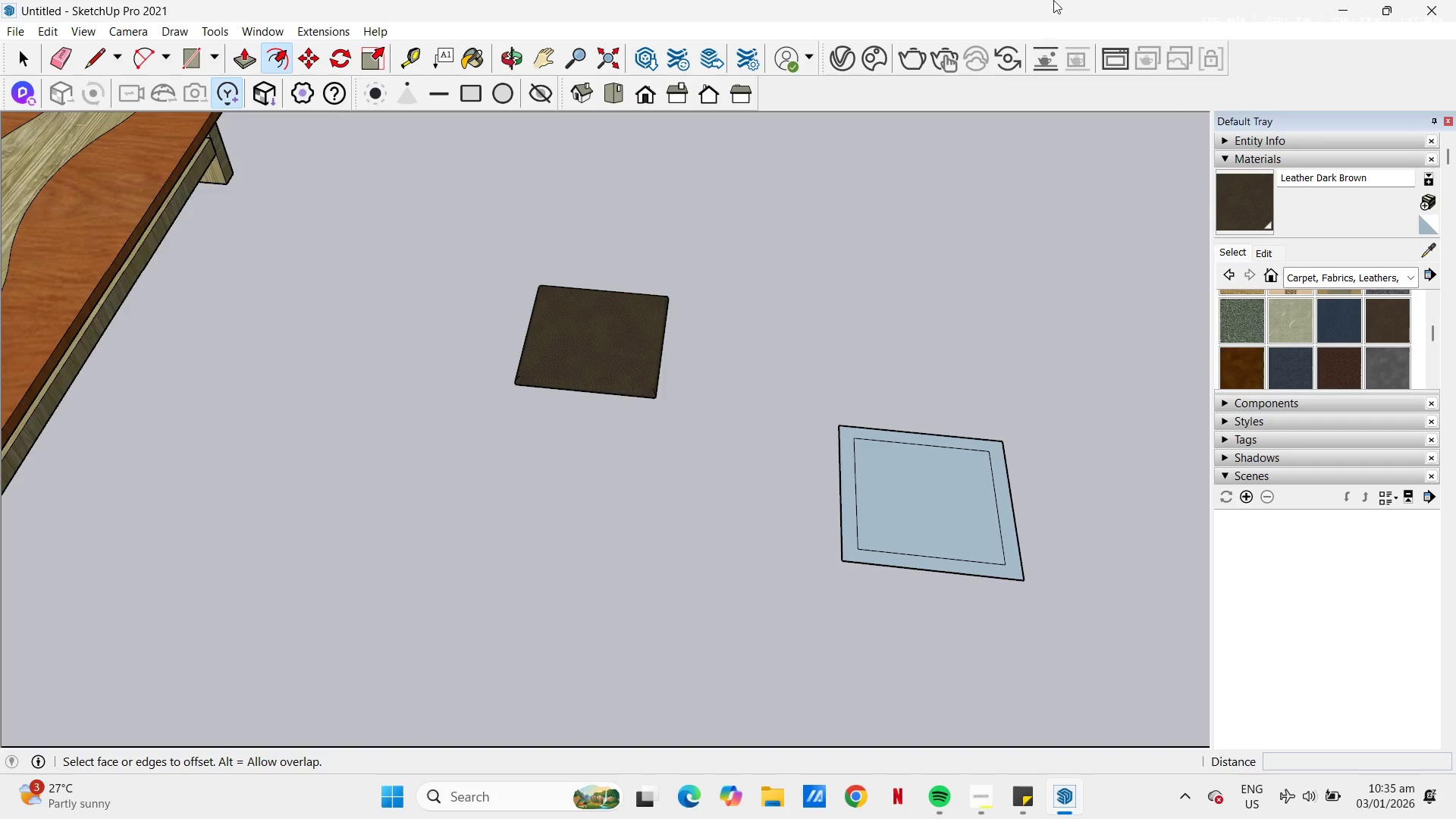 
key(Space)
 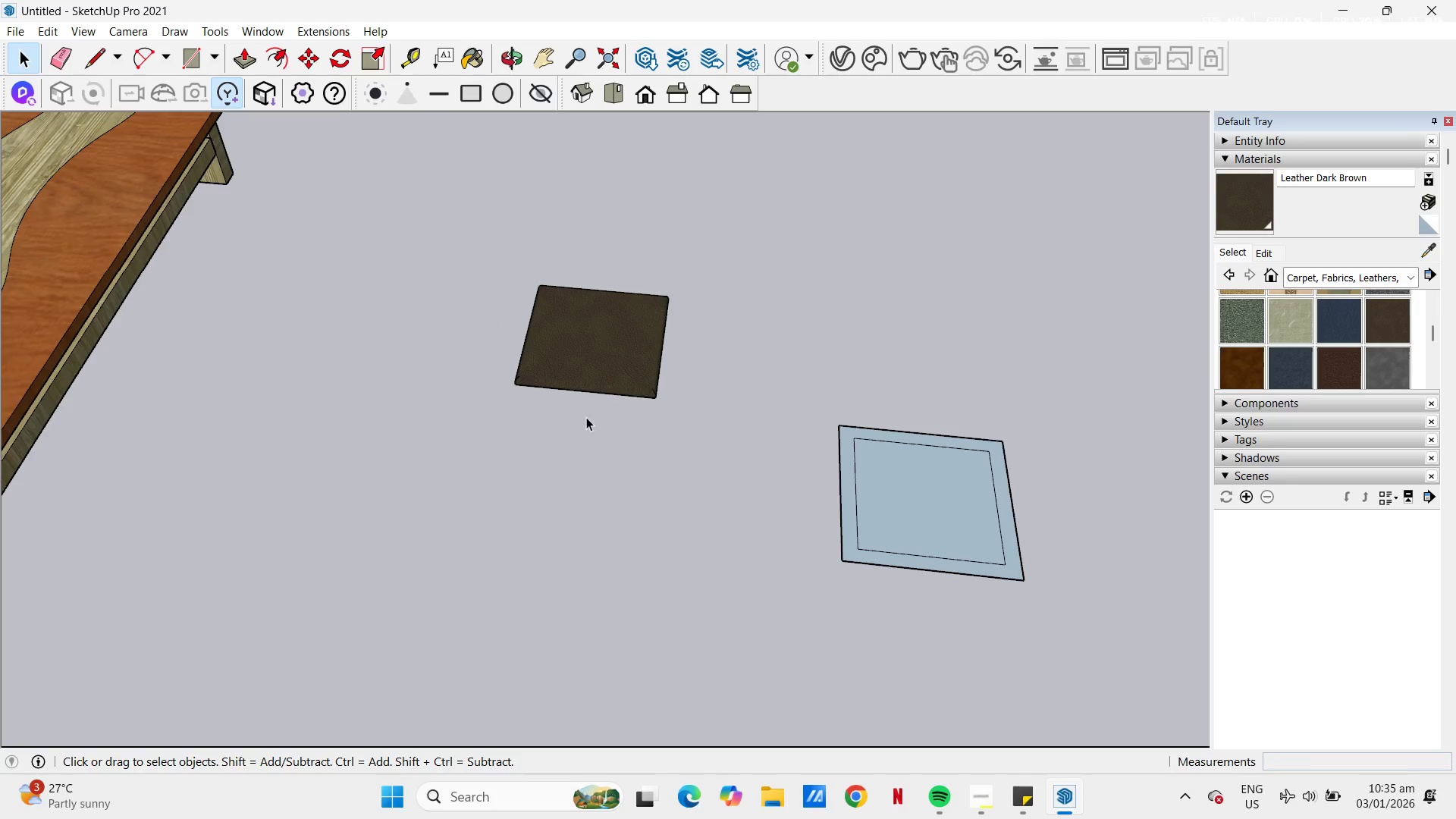 
left_click([636, 357])
 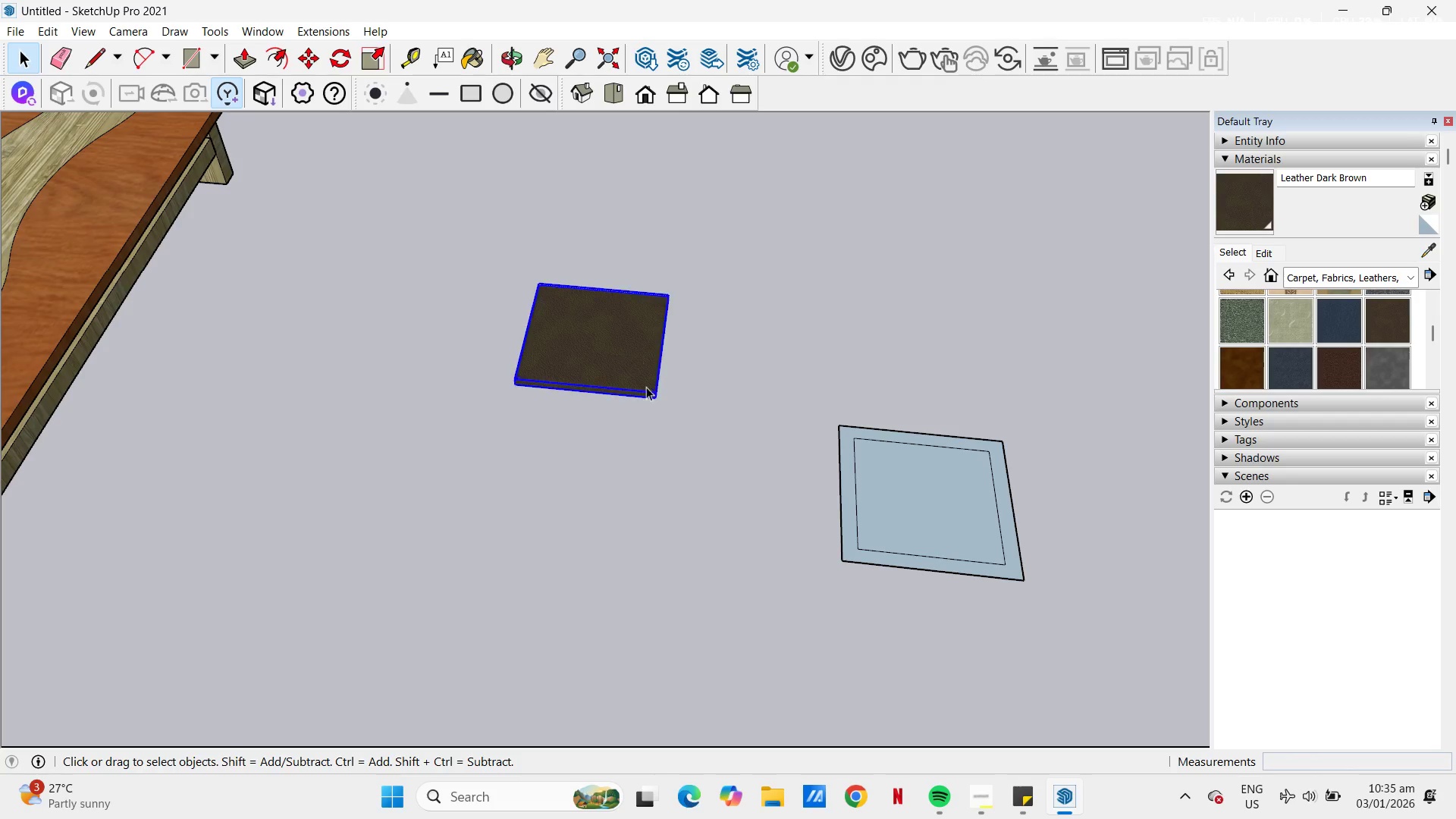 
key(M)
 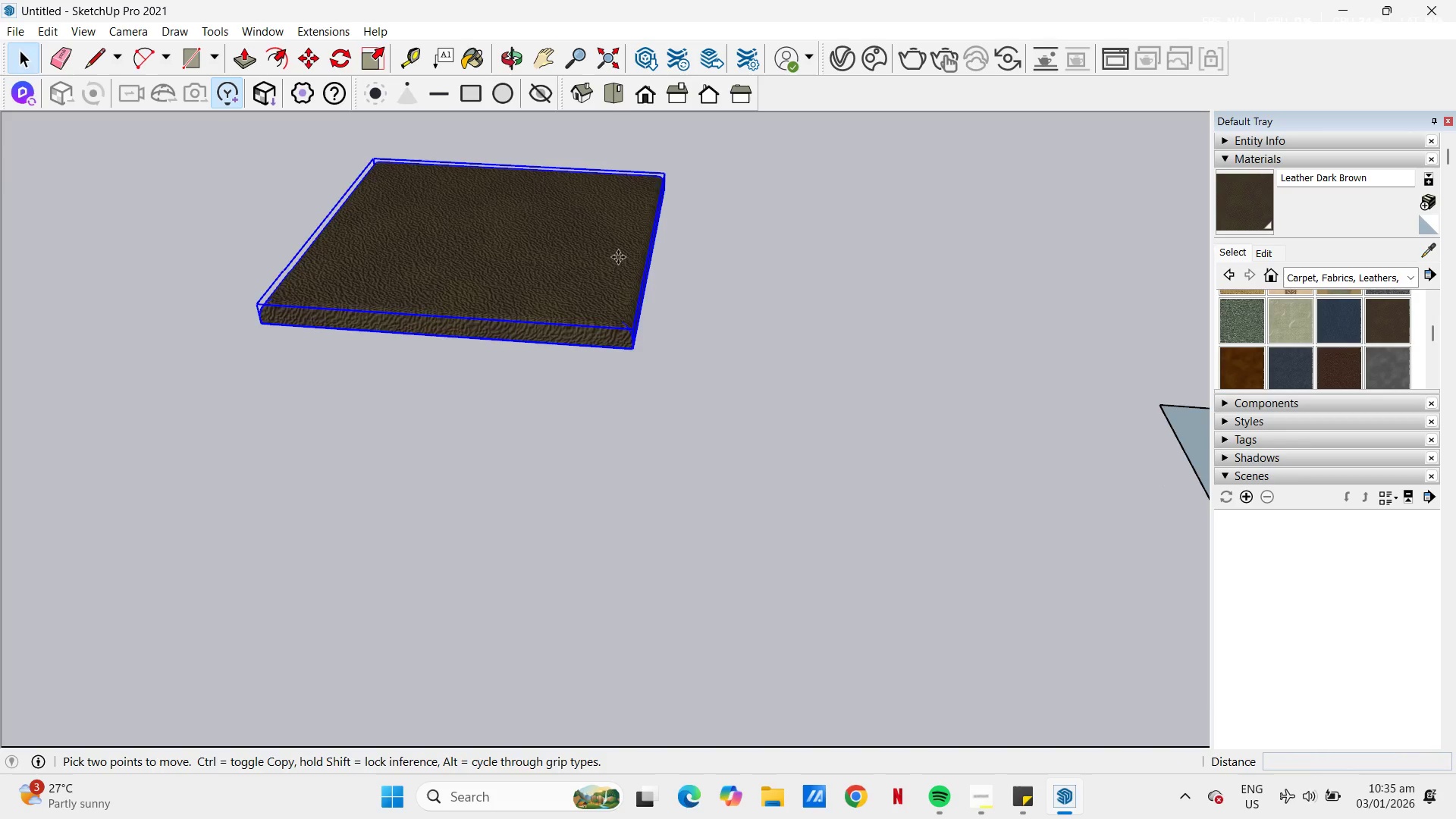 
scroll: coordinate [645, 428], scroll_direction: up, amount: 32.0
 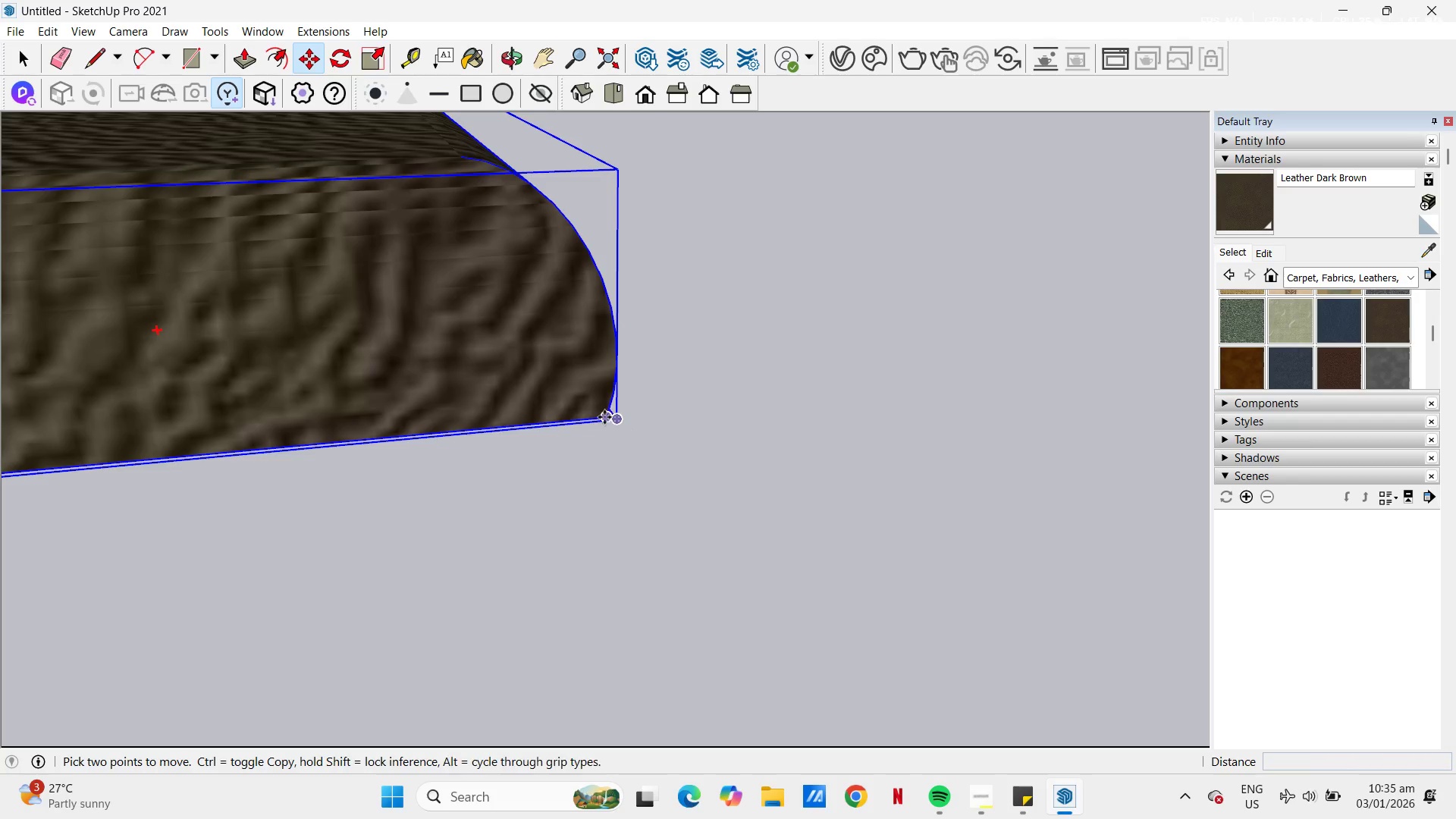 
left_click([603, 417])
 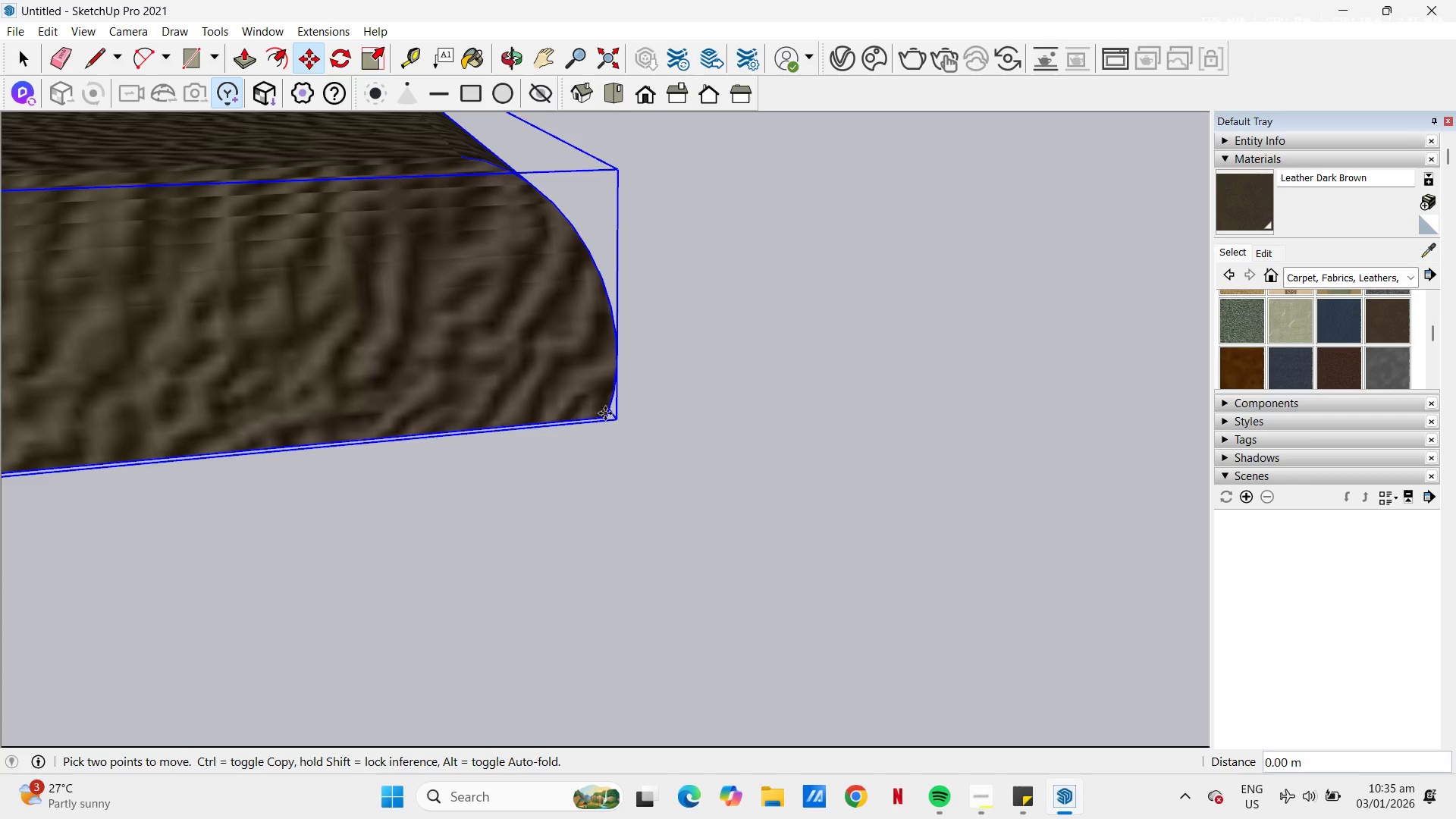 
key(Escape)
 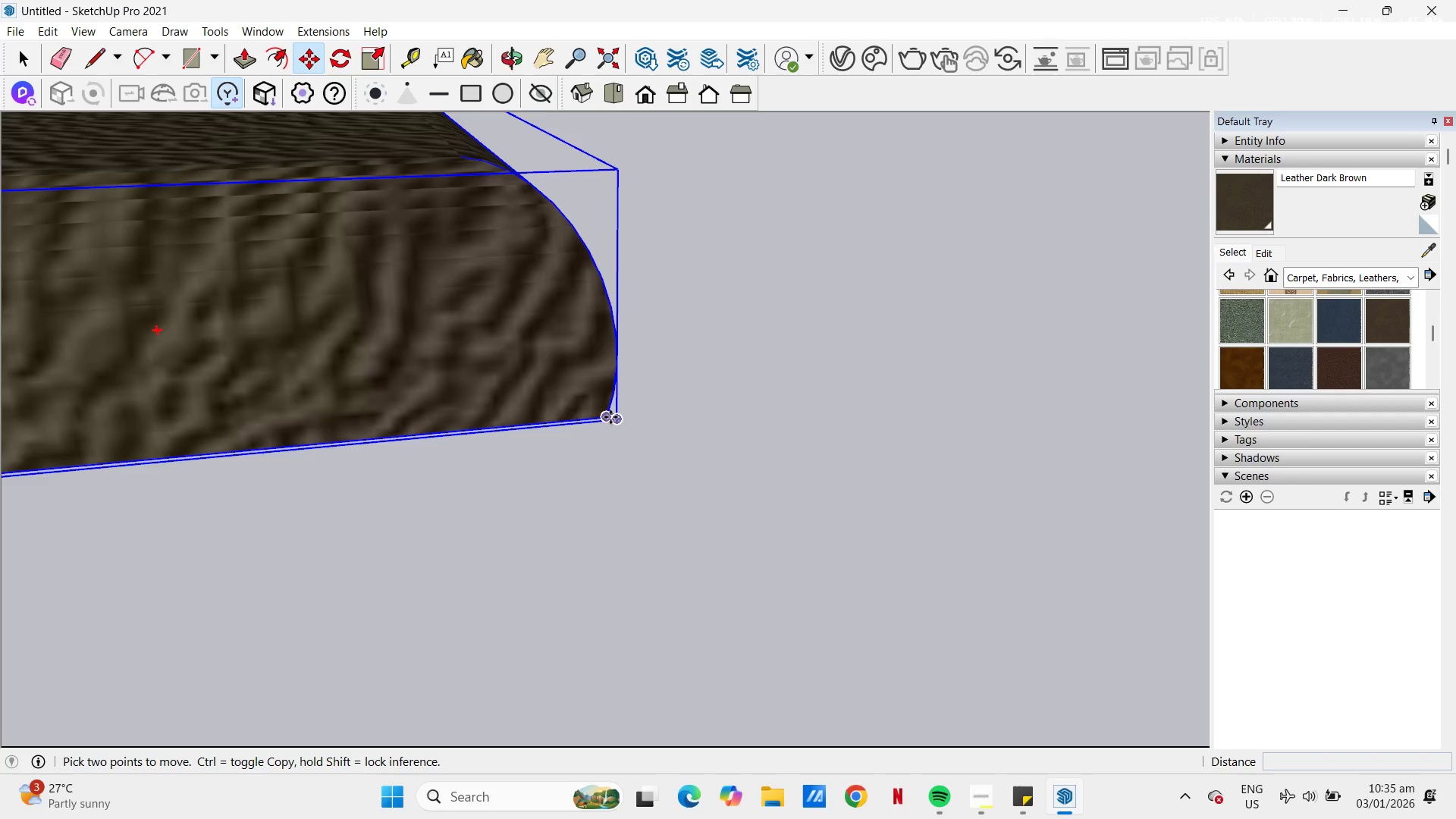 
left_click([610, 417])
 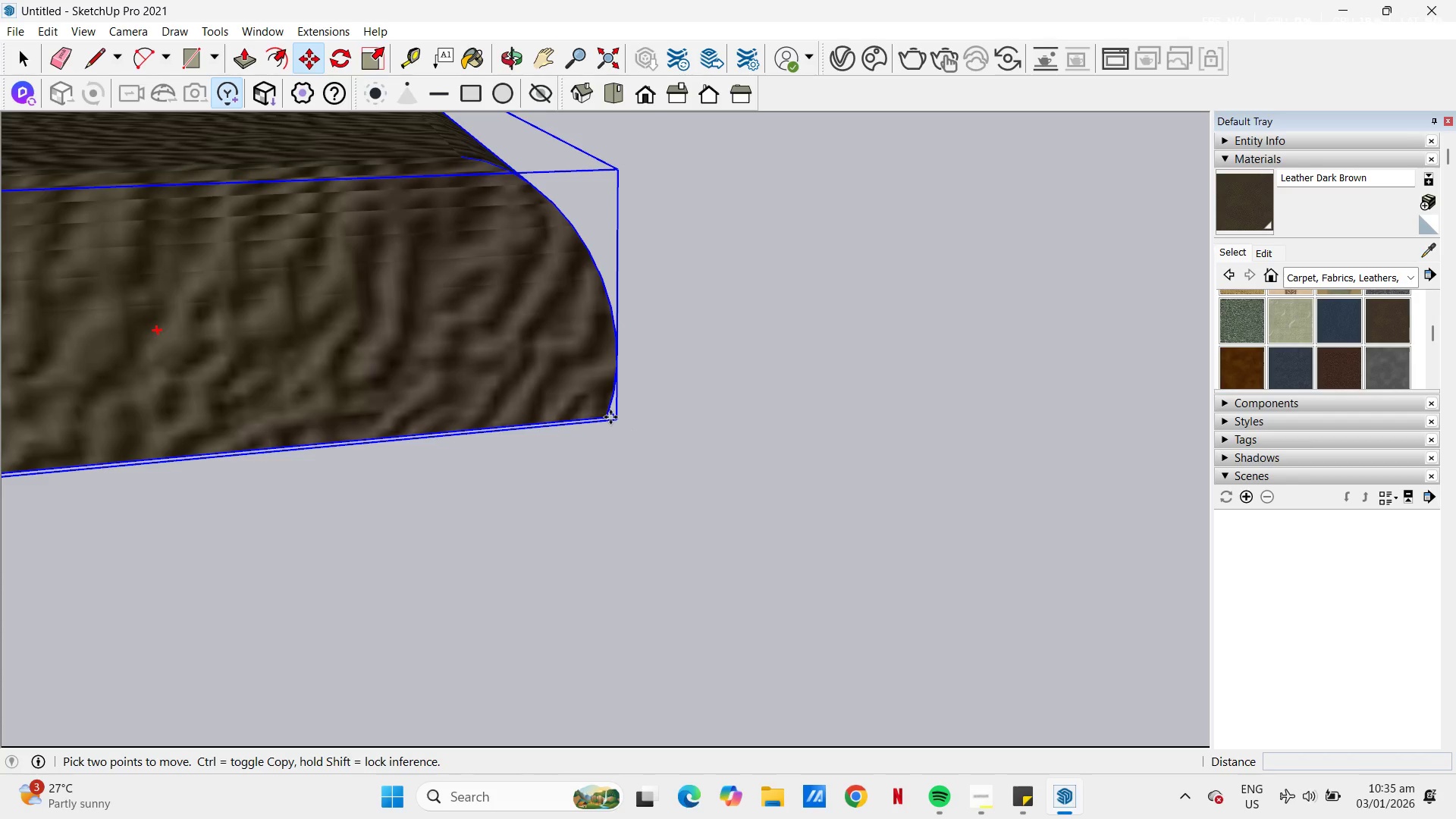 
scroll: coordinate [784, 421], scroll_direction: down, amount: 26.0
 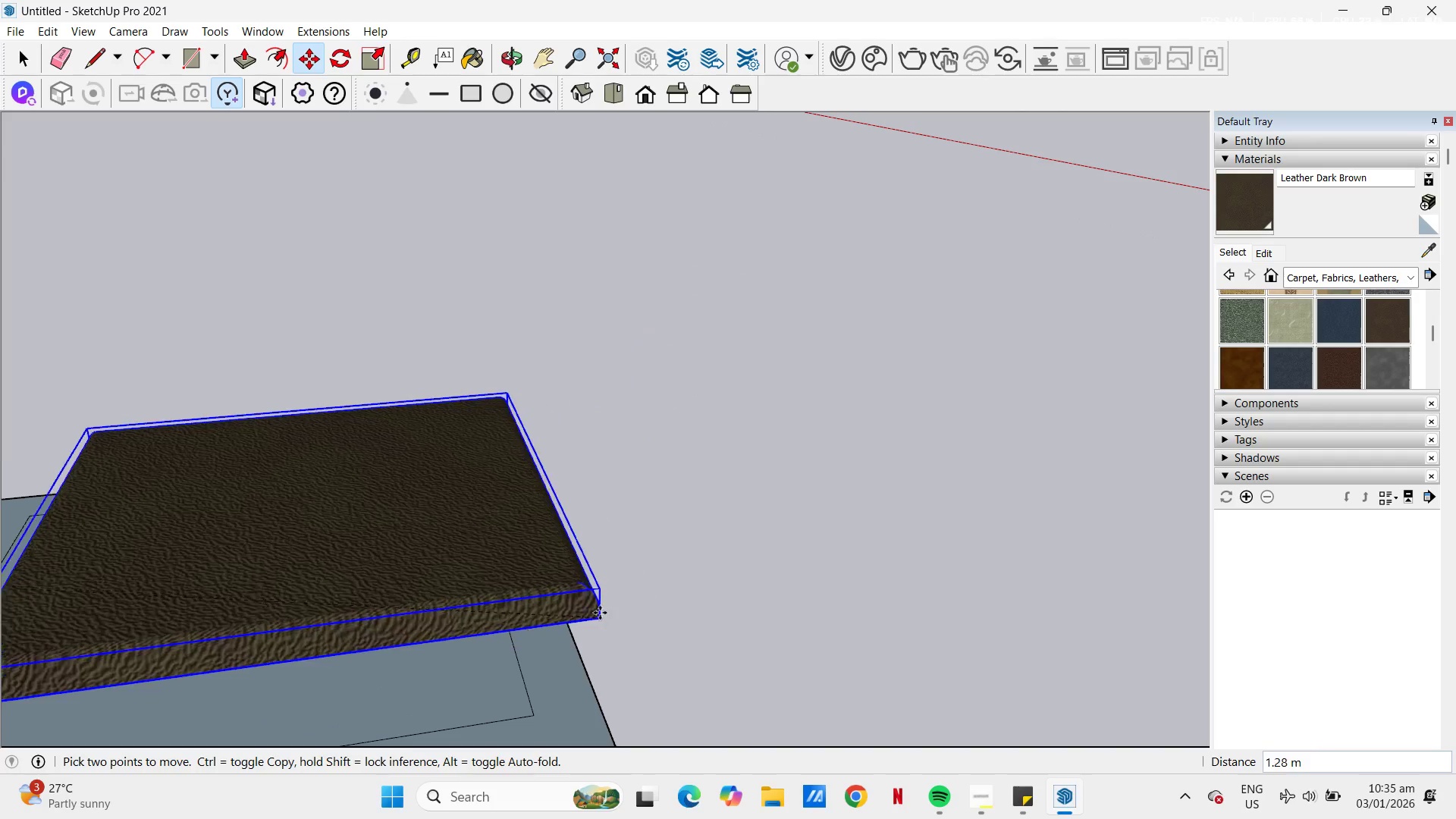 
scroll: coordinate [646, 529], scroll_direction: up, amount: 1.0
 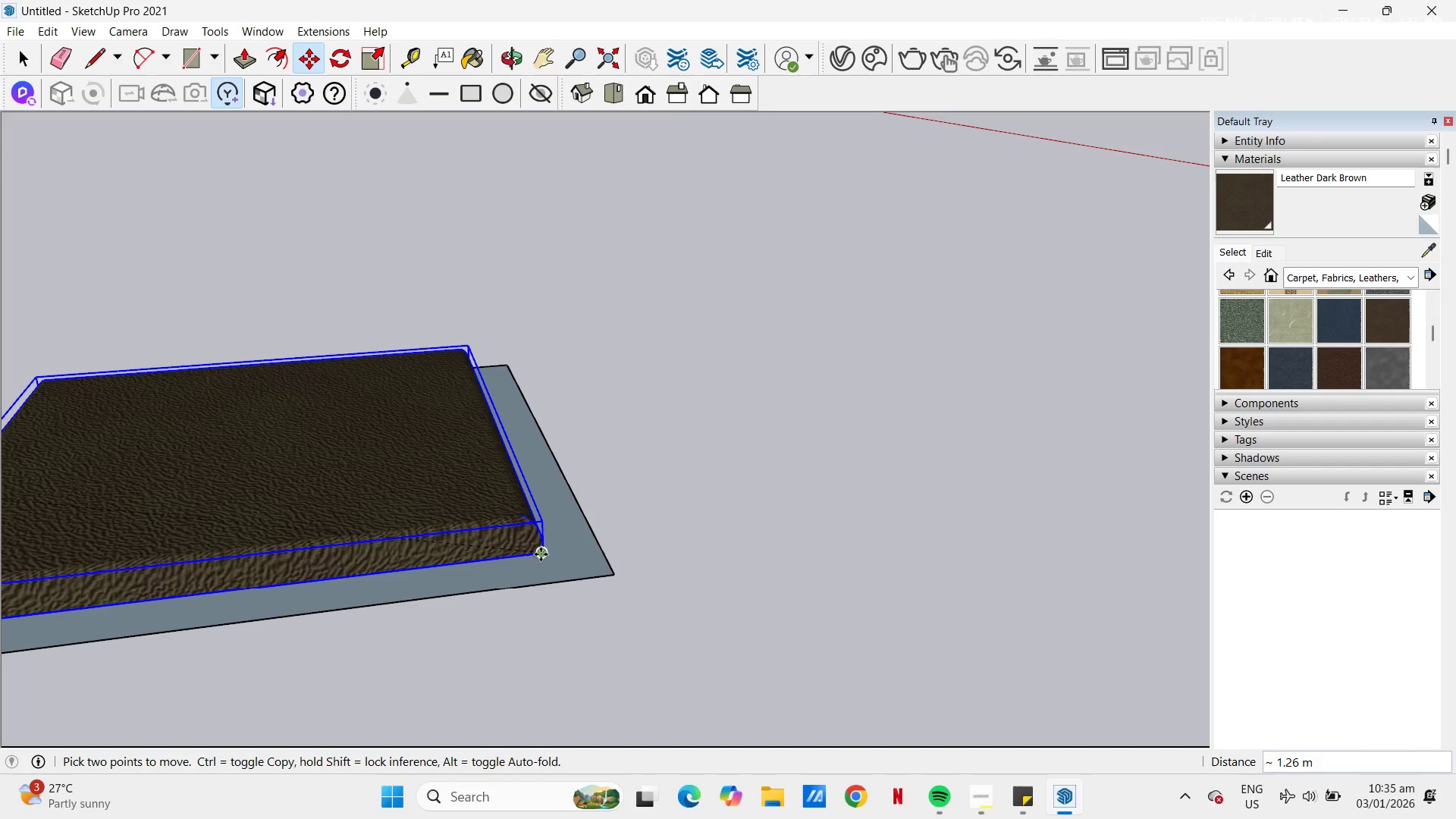 
scroll: coordinate [609, 534], scroll_direction: down, amount: 9.0
 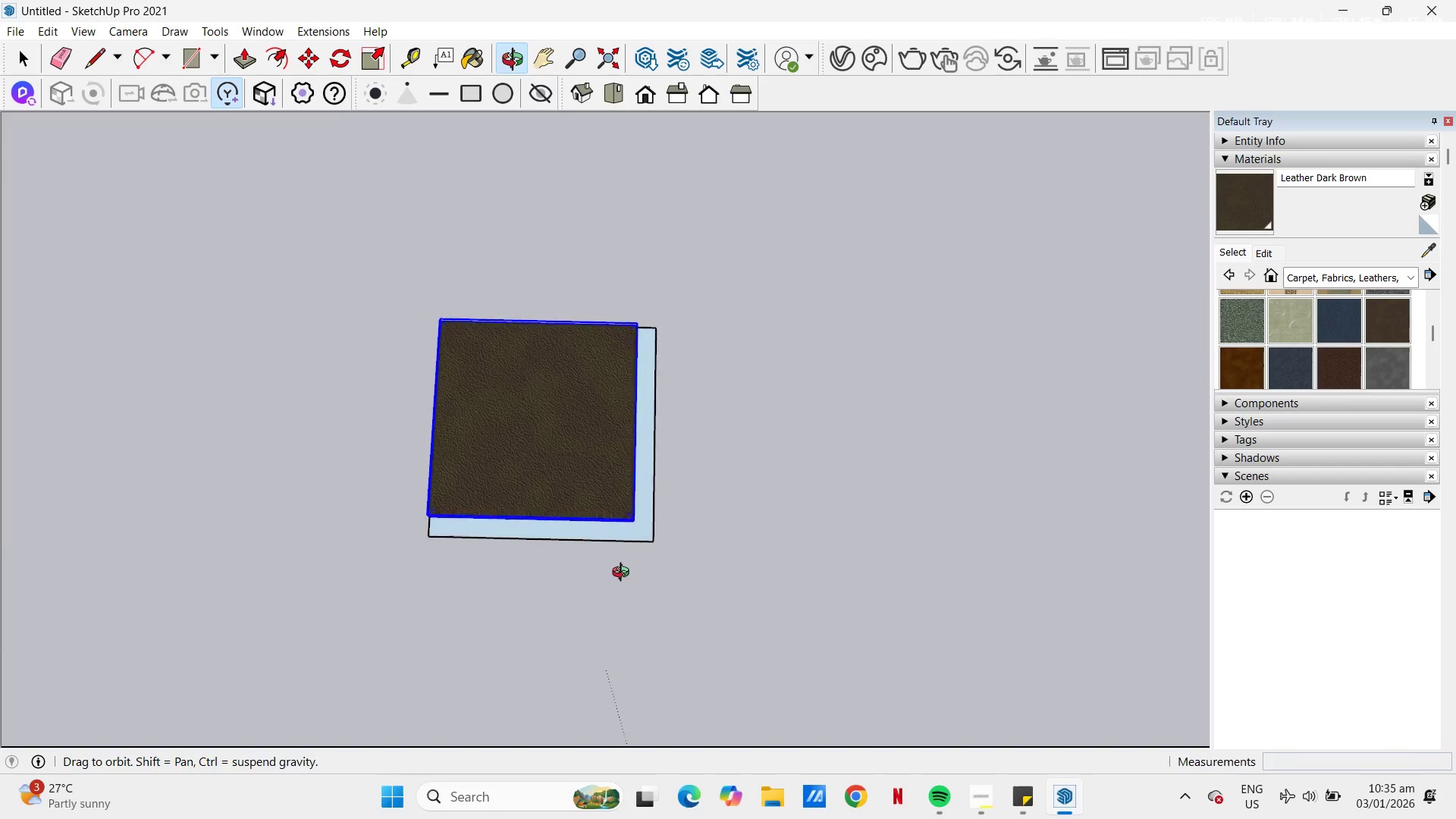 
scroll: coordinate [631, 544], scroll_direction: up, amount: 7.0
 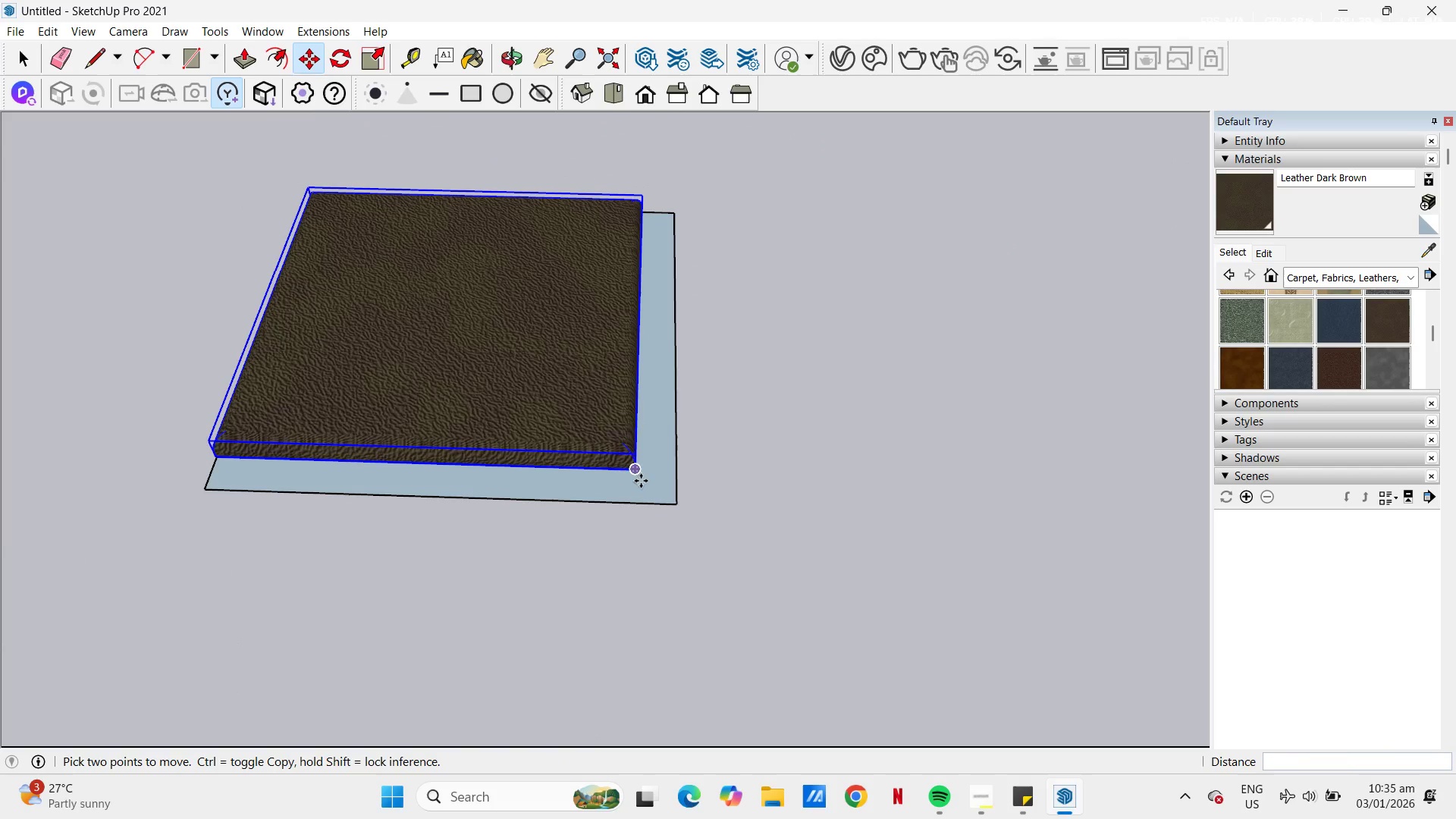 
left_click_drag(start_coordinate=[634, 475], to_coordinate=[638, 467])
 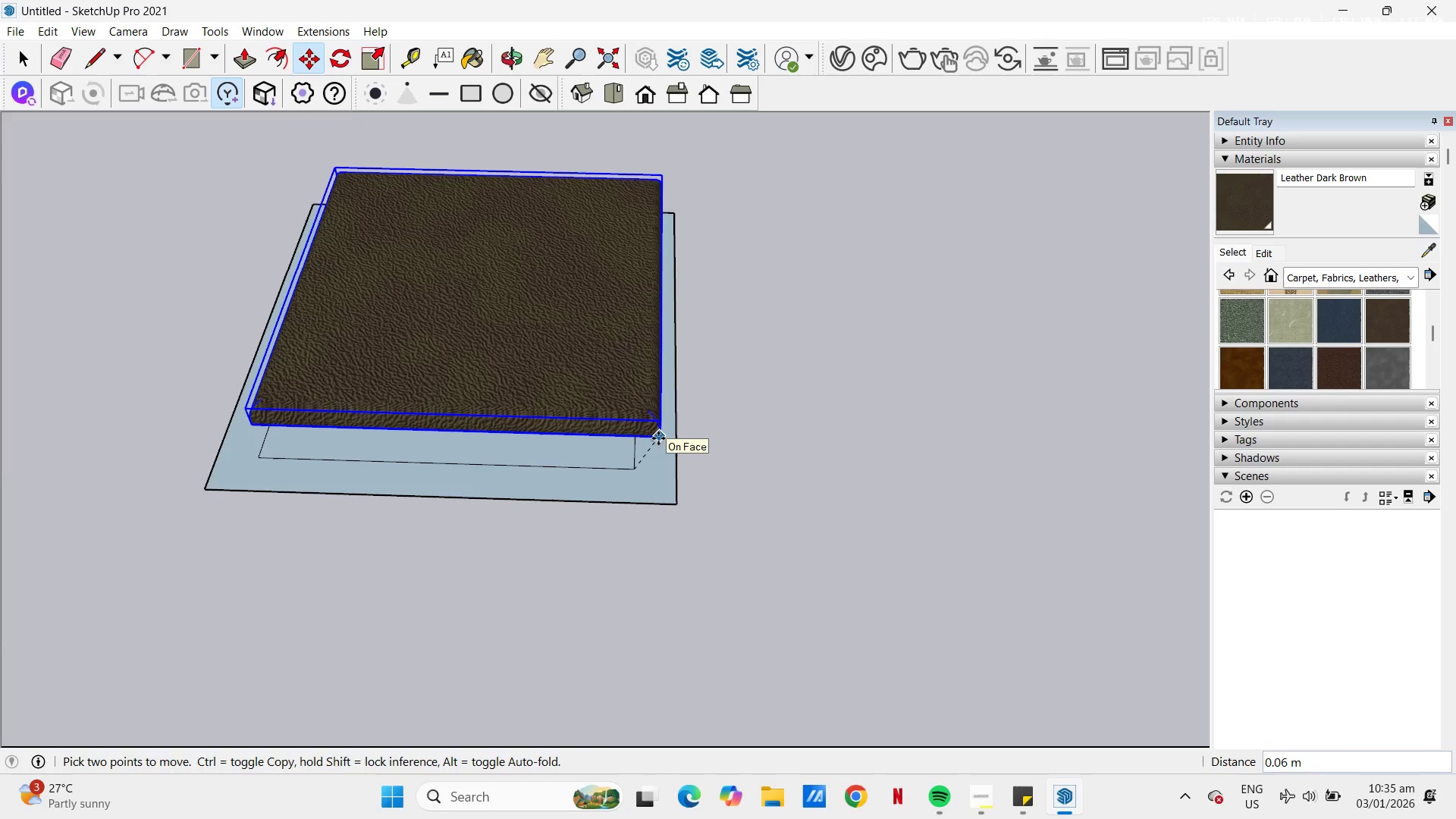 
key(Escape)
 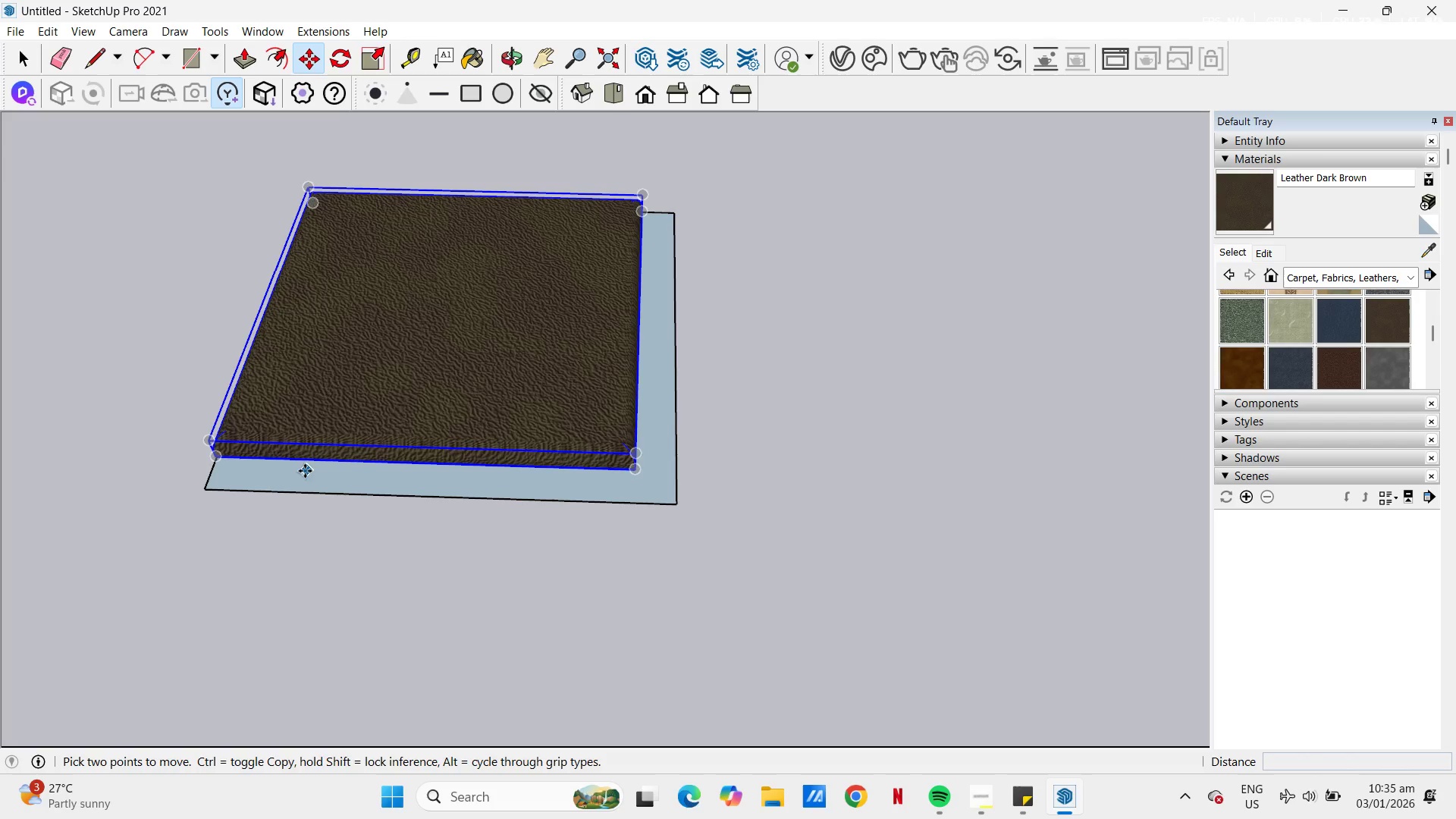 
key(T)
 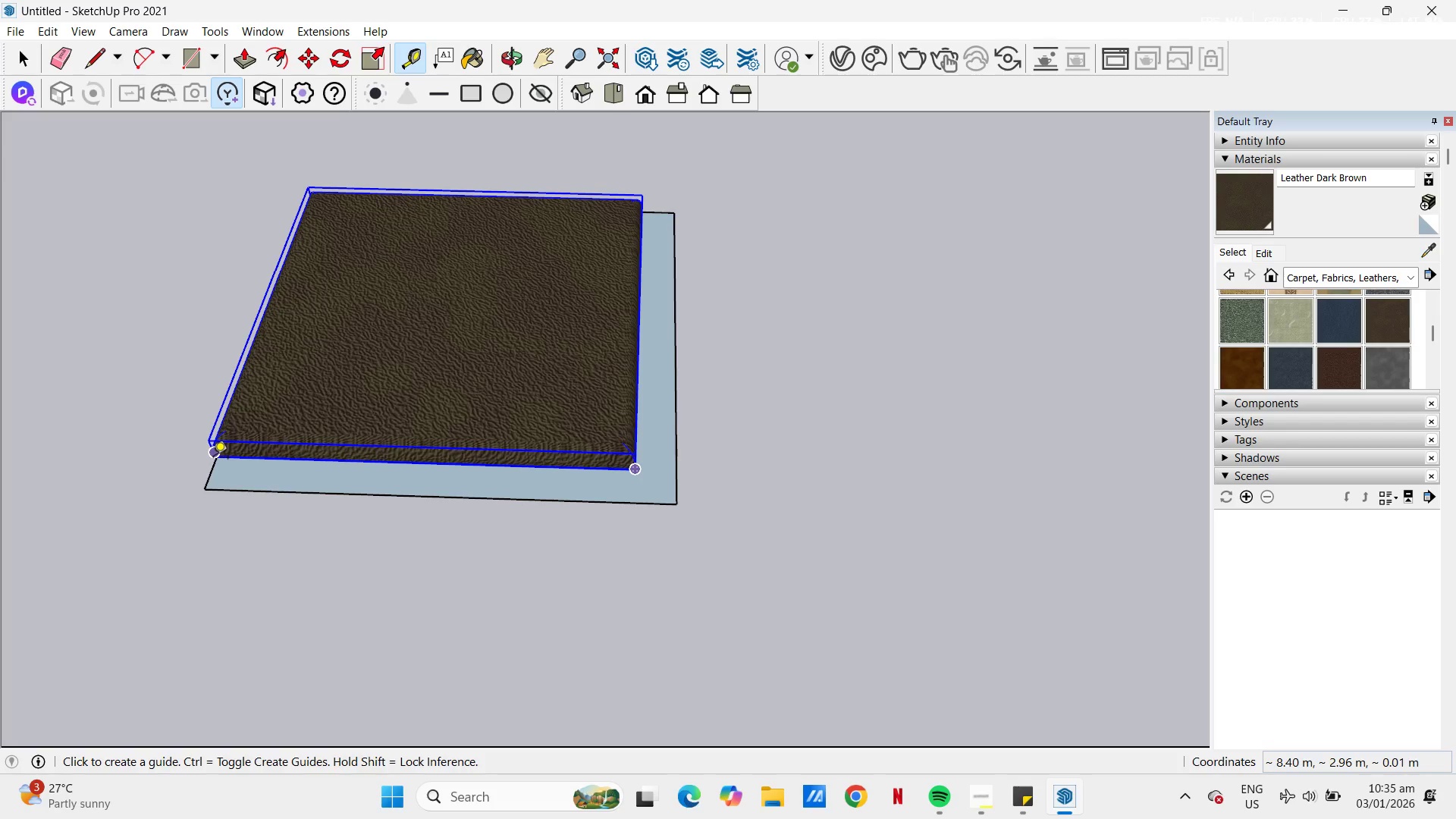 
scroll: coordinate [218, 466], scroll_direction: up, amount: 3.0
 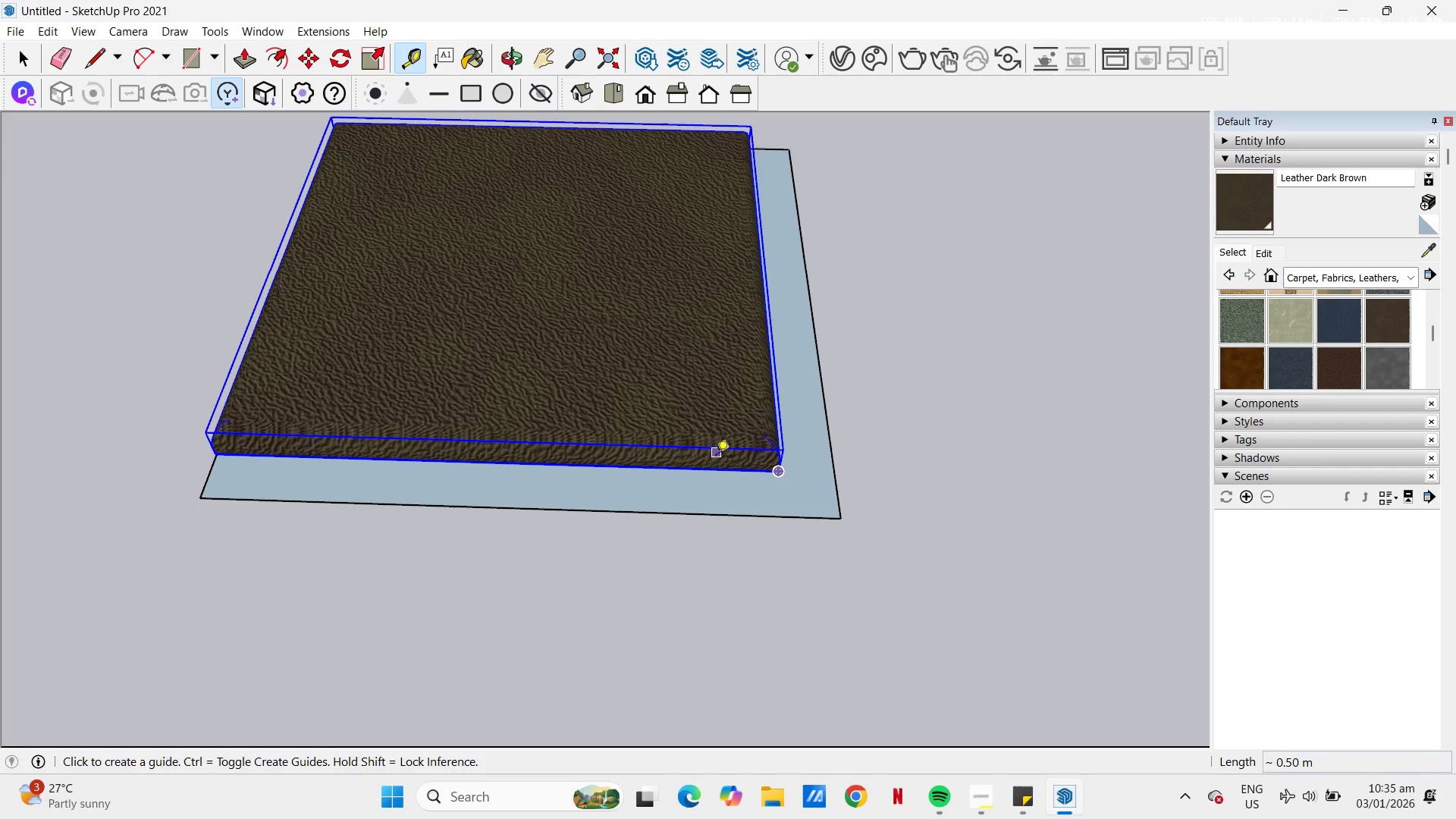 
scroll: coordinate [733, 429], scroll_direction: down, amount: 12.0
 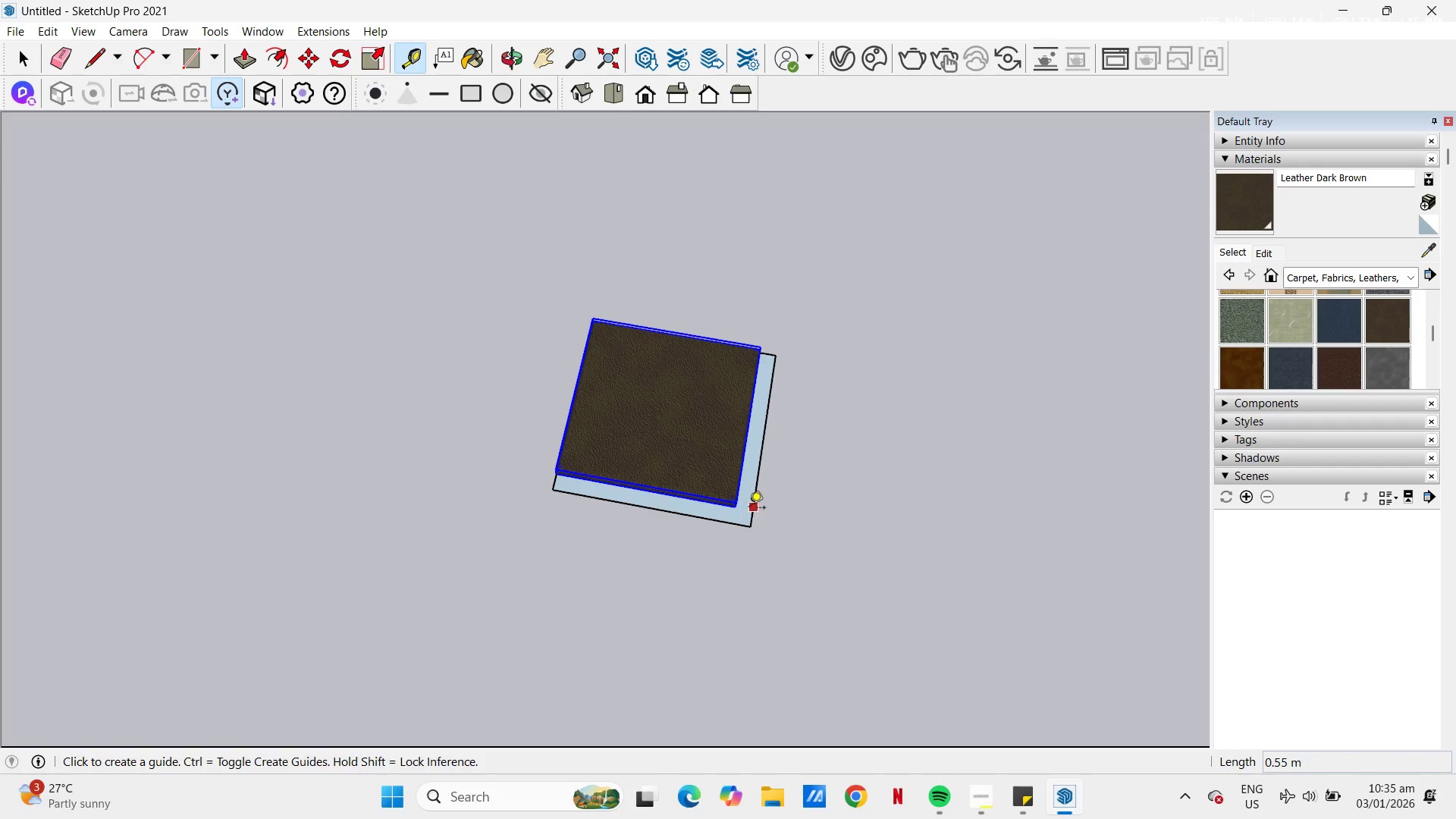 
key(Control+Z)
 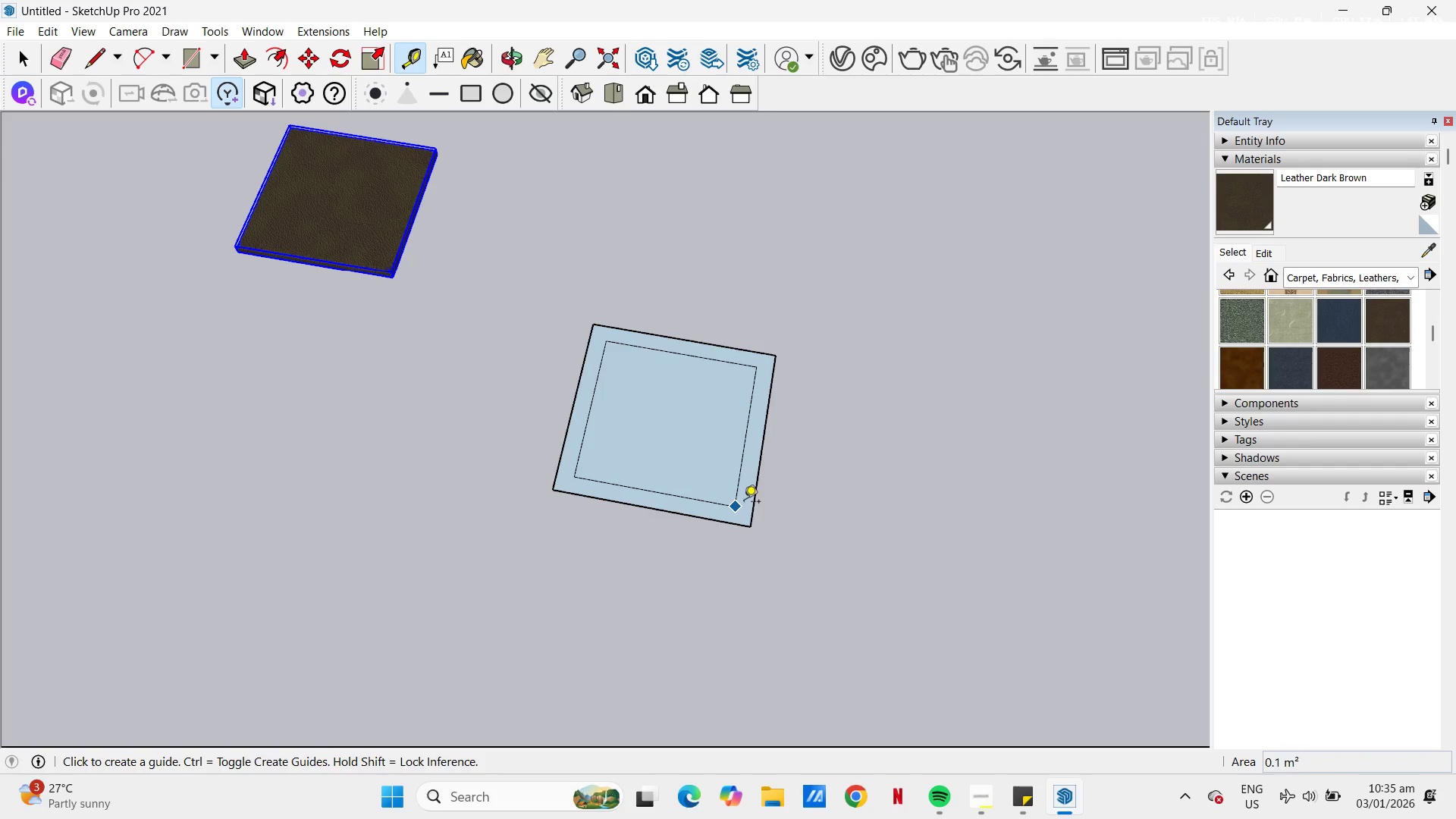 
key(E)
 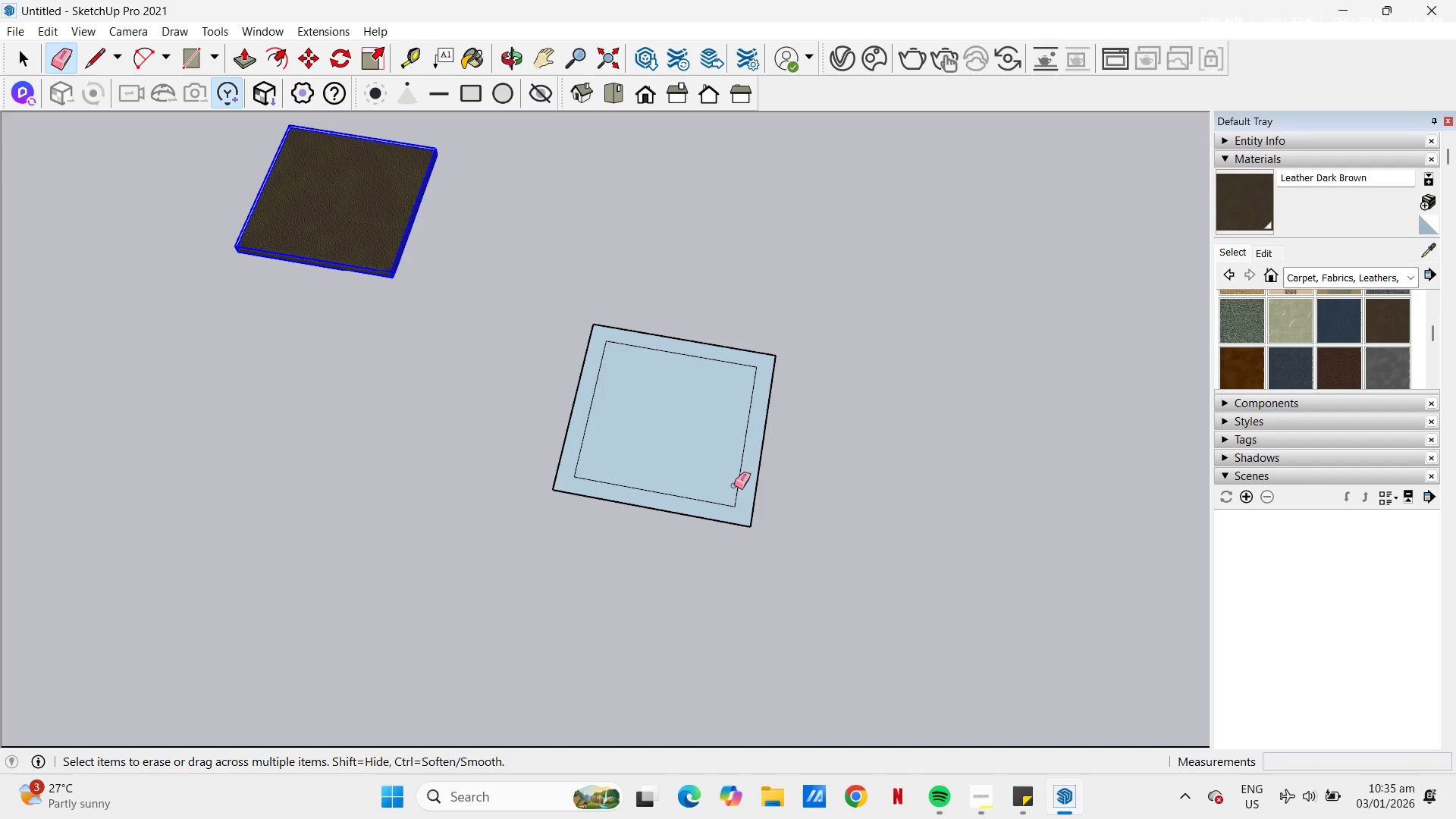 
left_click_drag(start_coordinate=[734, 485], to_coordinate=[678, 475])
 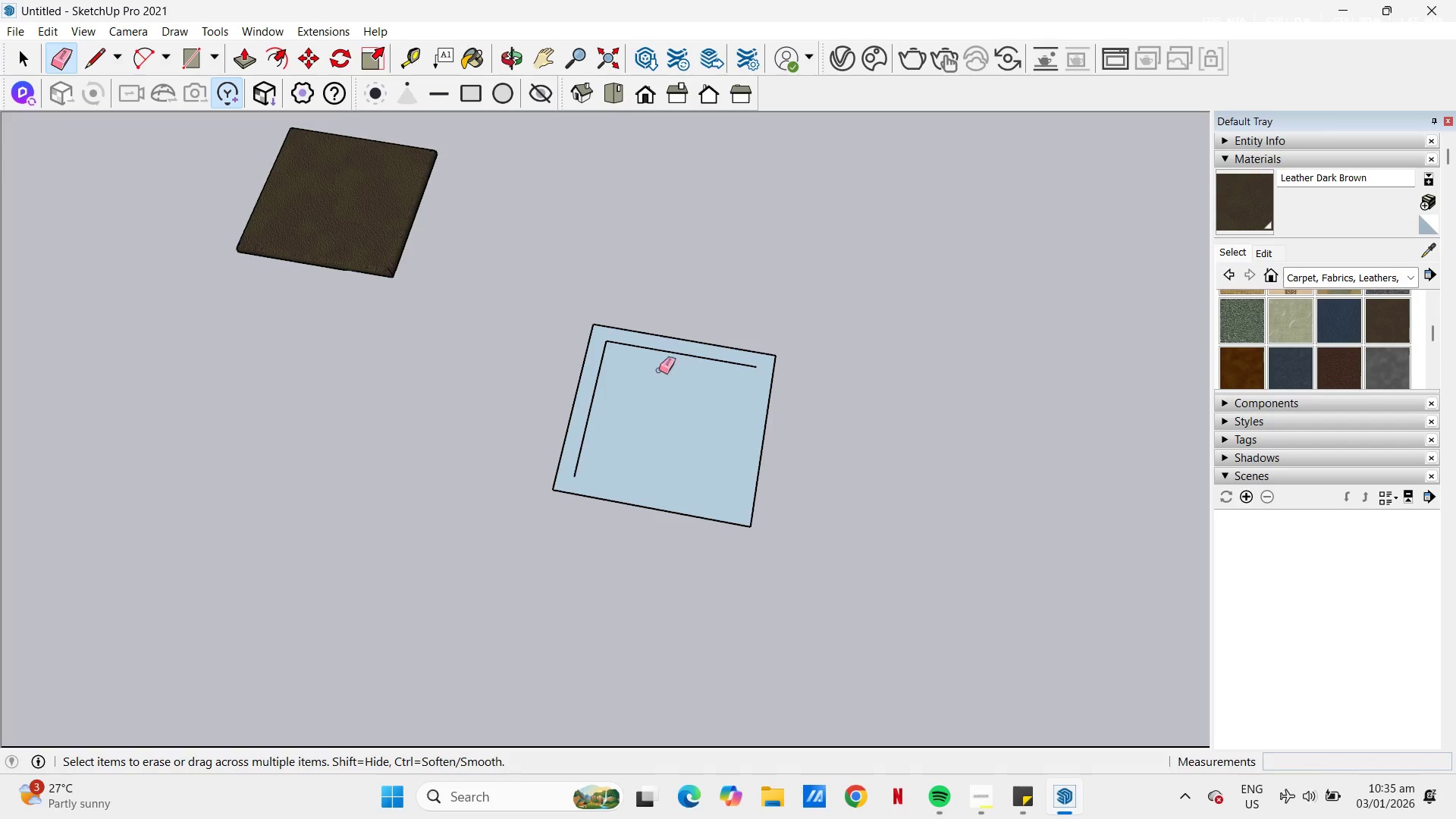 
left_click_drag(start_coordinate=[651, 356], to_coordinate=[615, 341])
 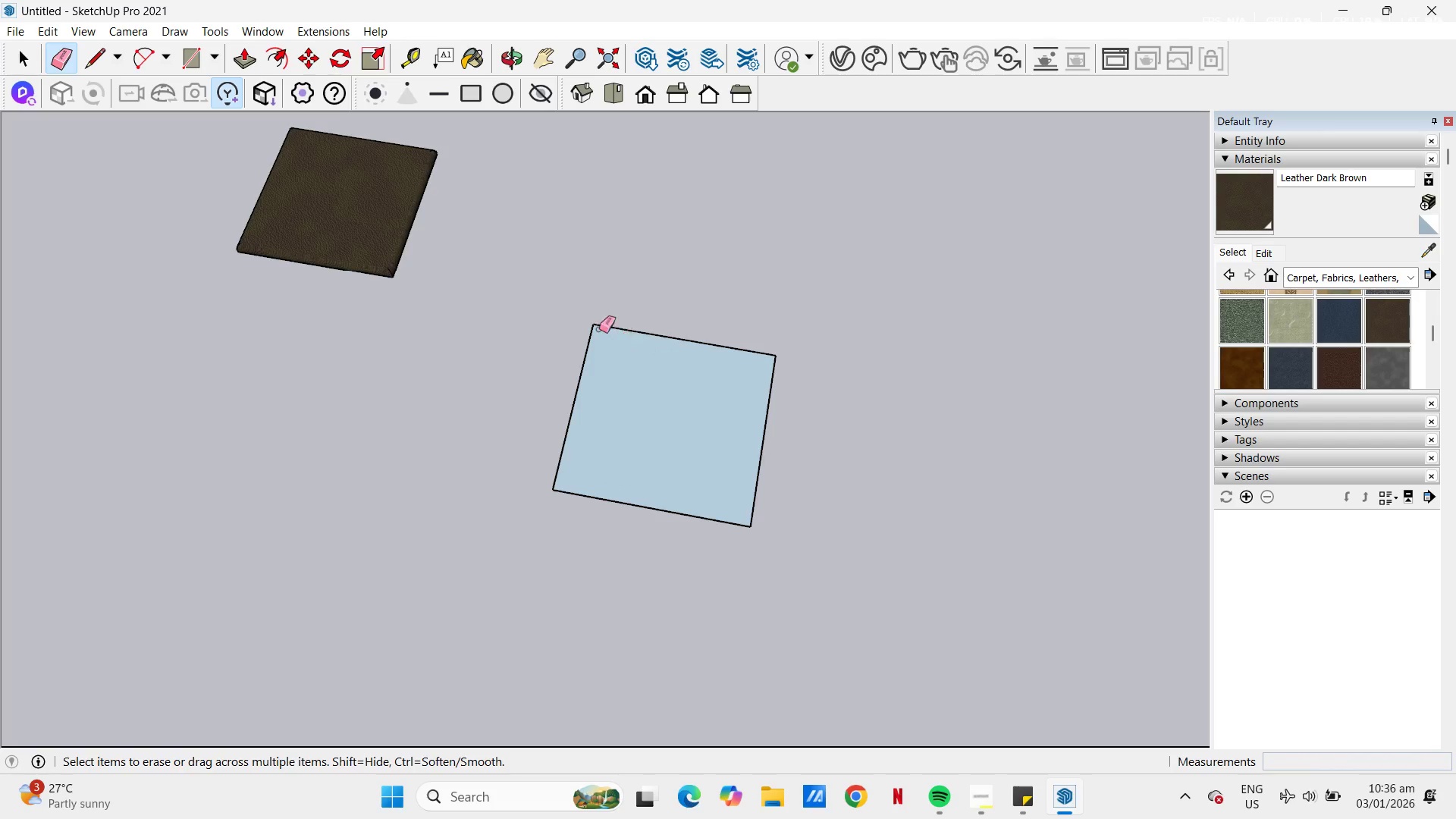 
key(Space)
 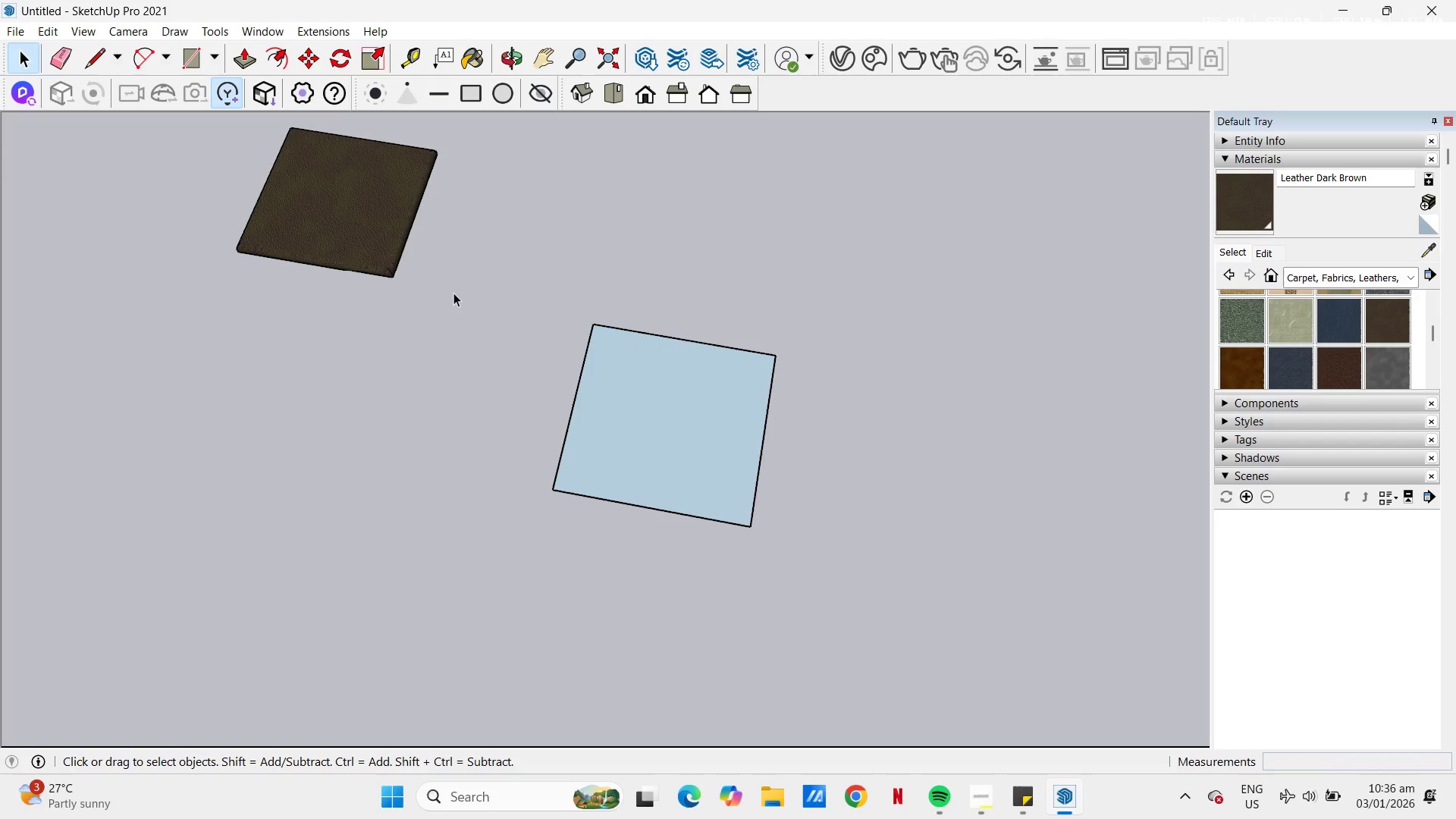 
left_click([275, 213])
 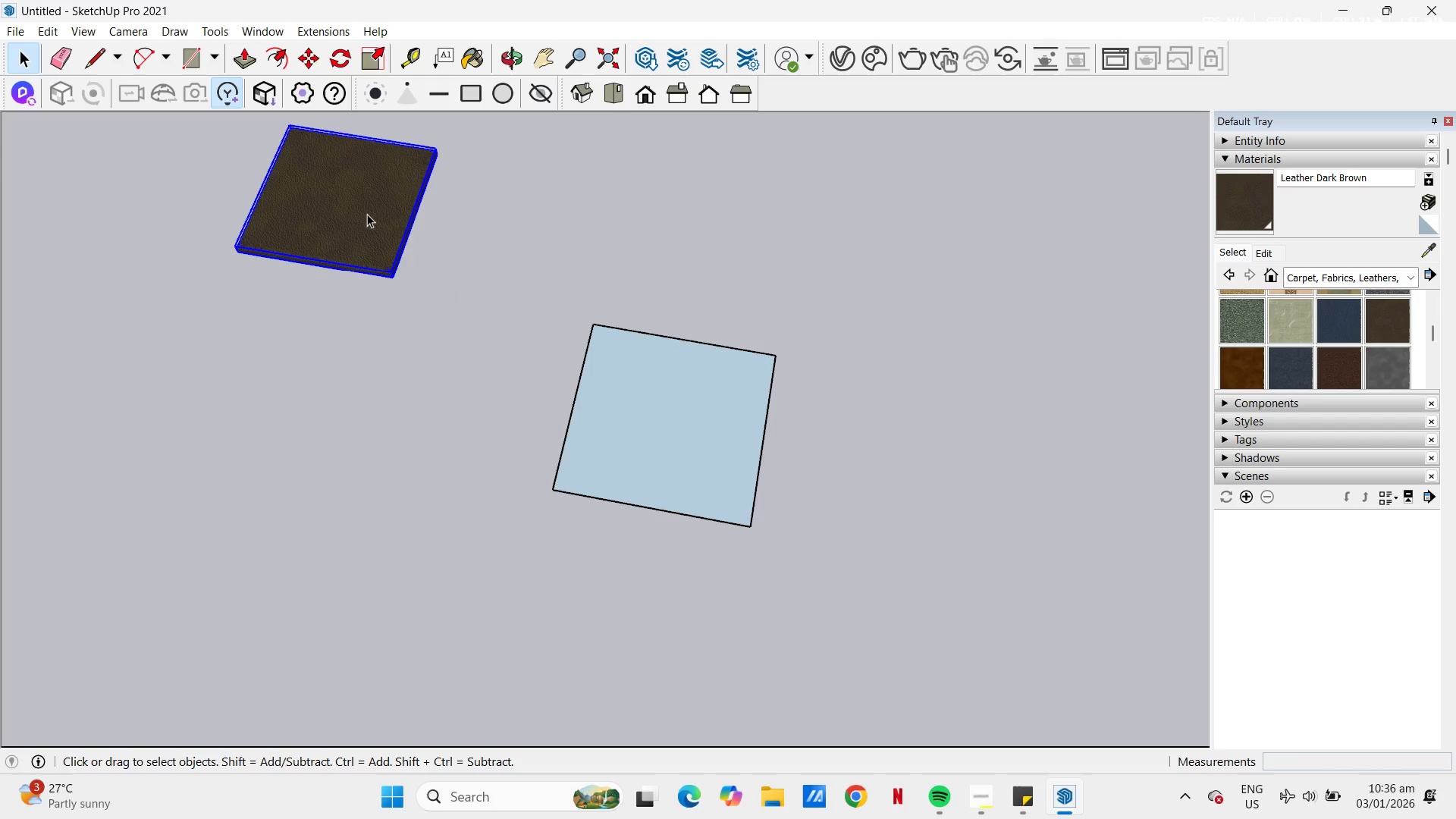 
key(M)
 